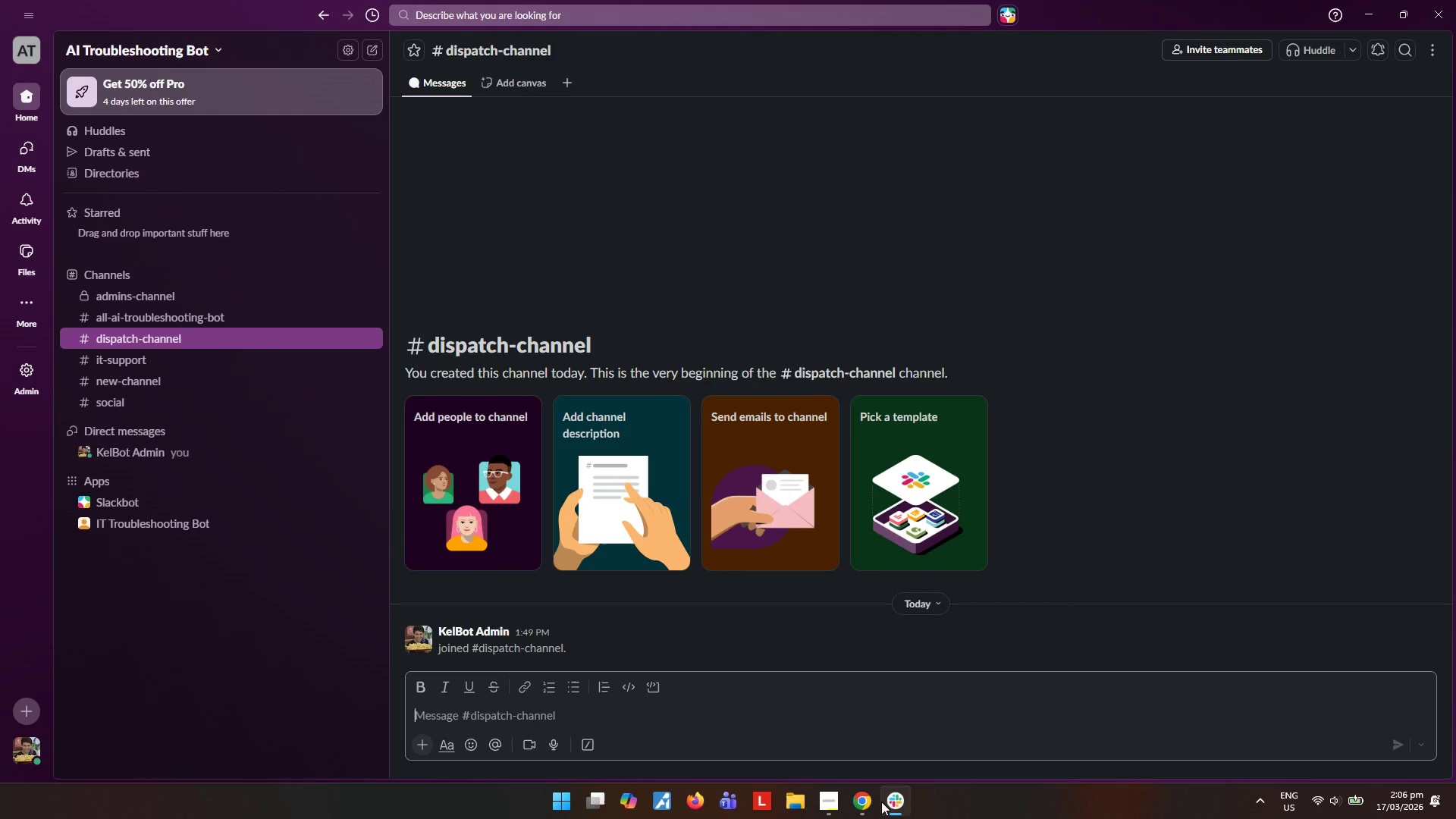 
left_click([881, 802])
 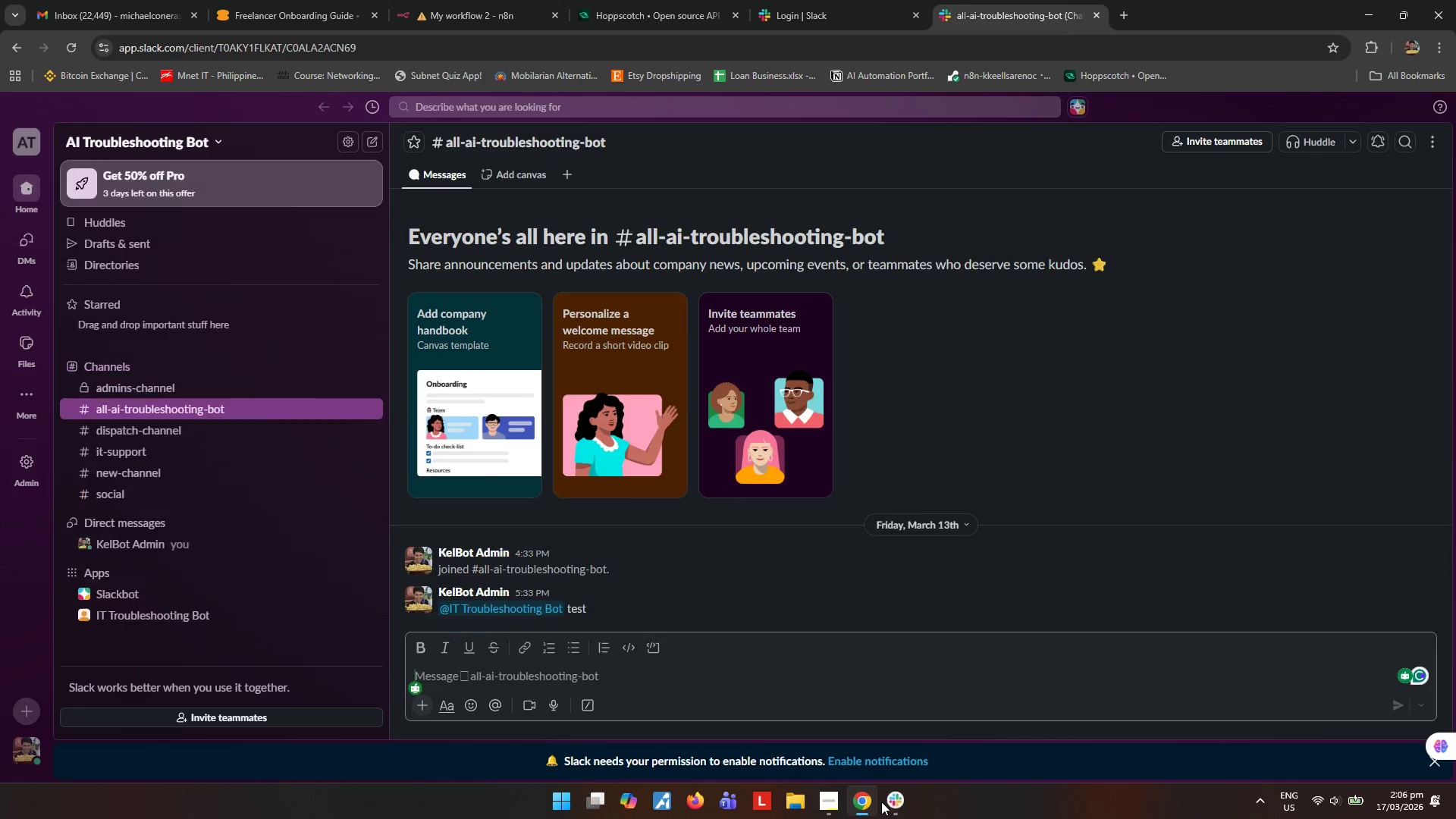 
mouse_move([872, 786])
 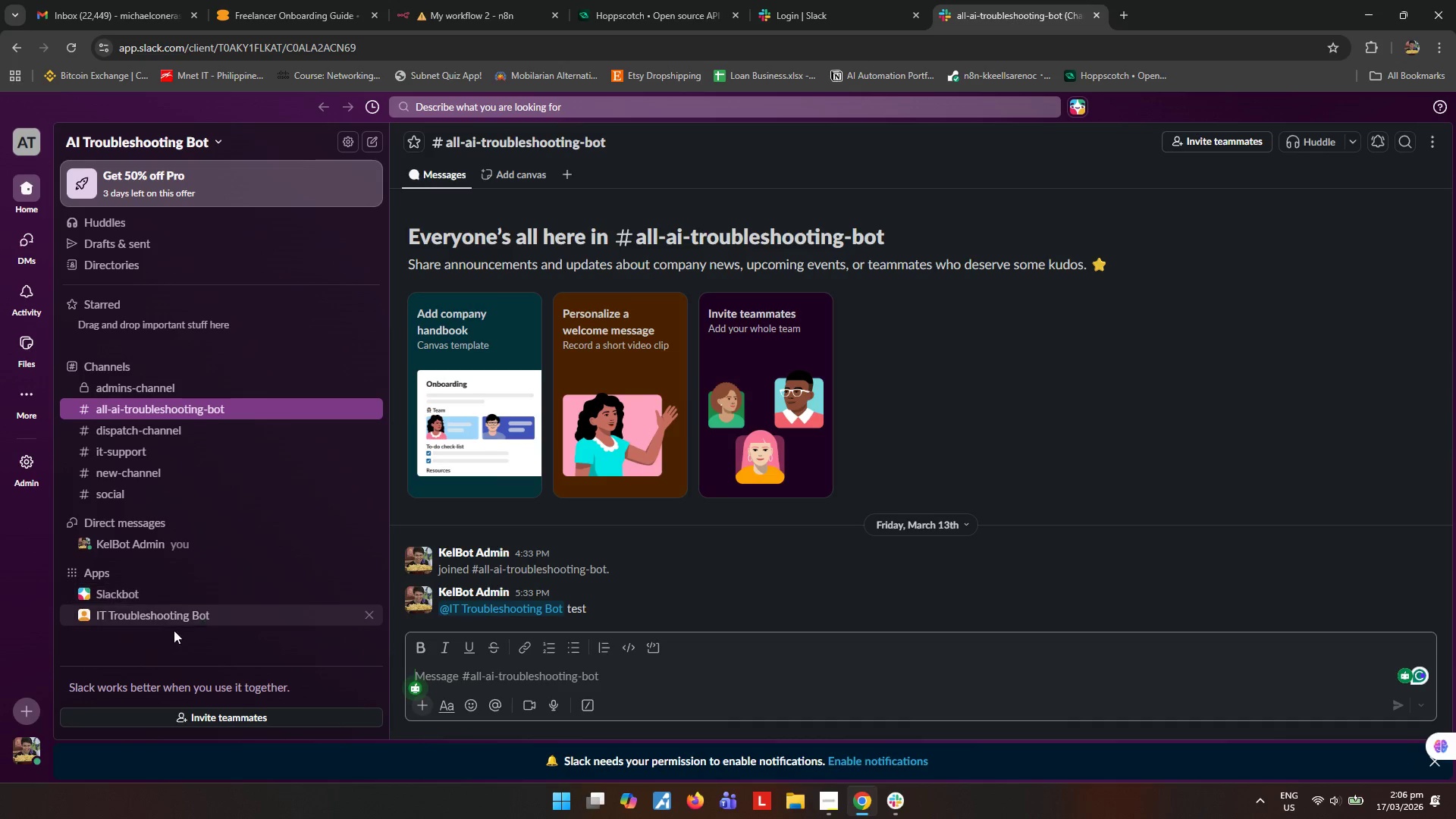 
mouse_move([43, 482])
 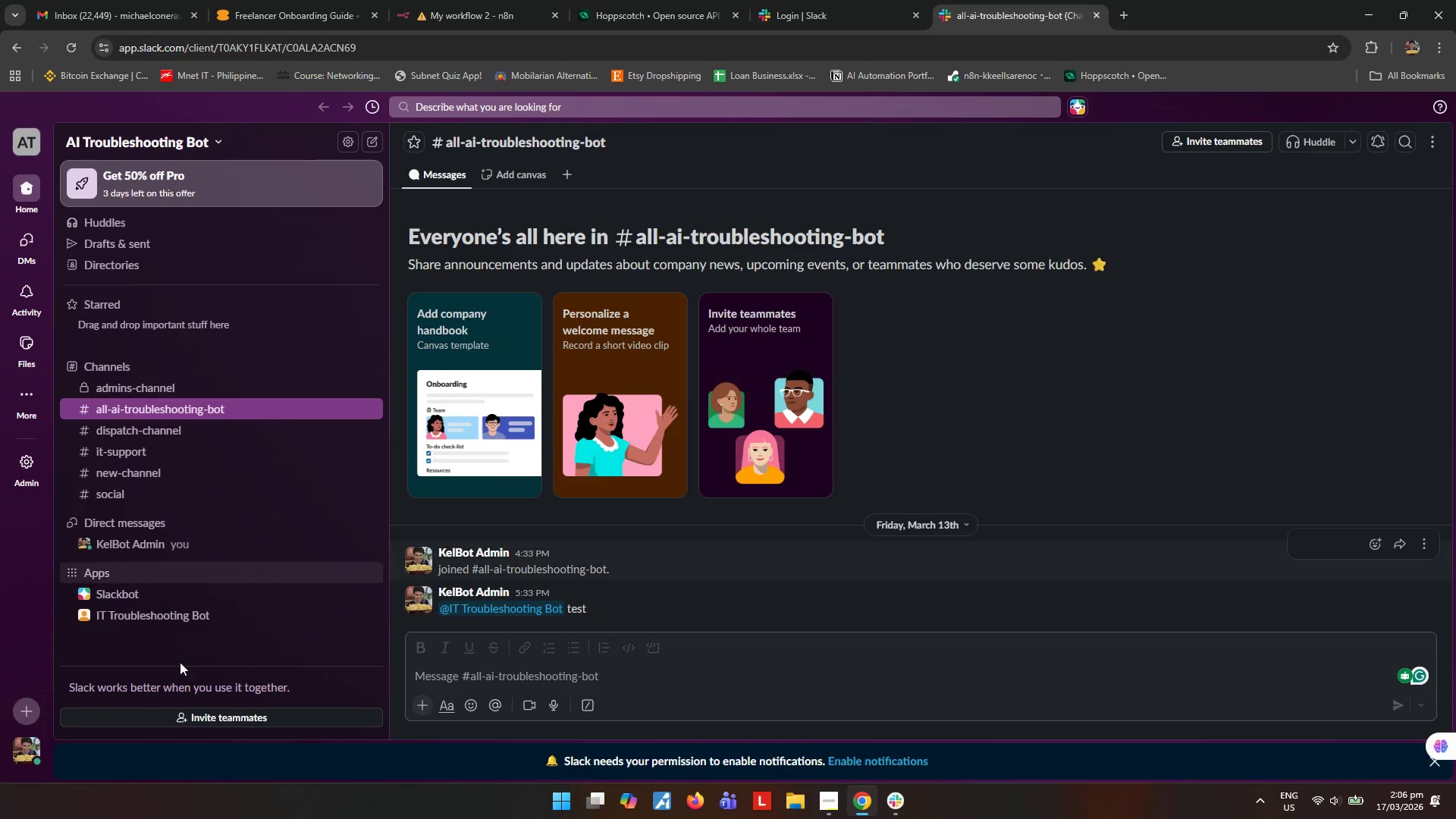 
left_click([22, 750])
 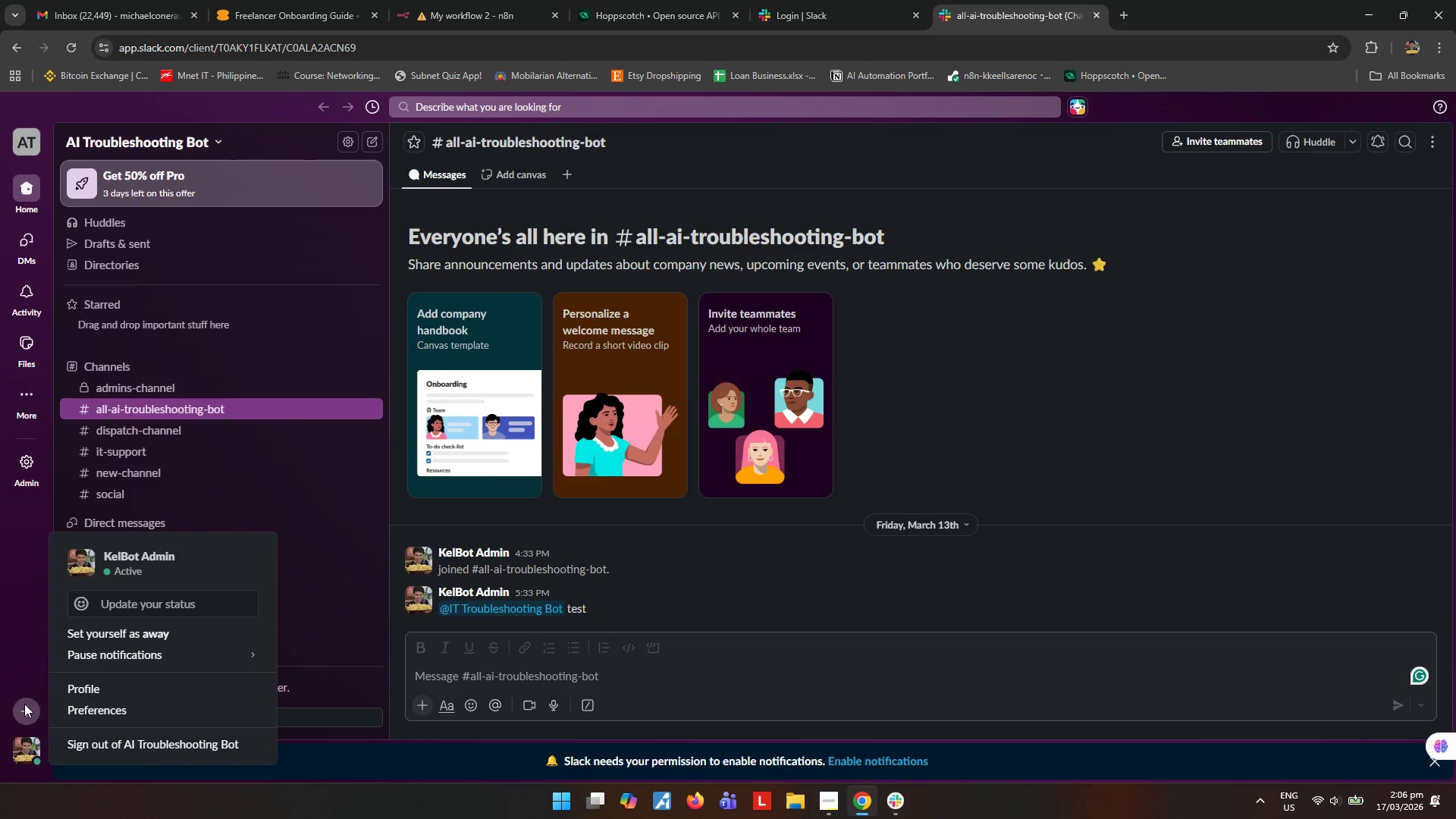 
left_click([14, 598])
 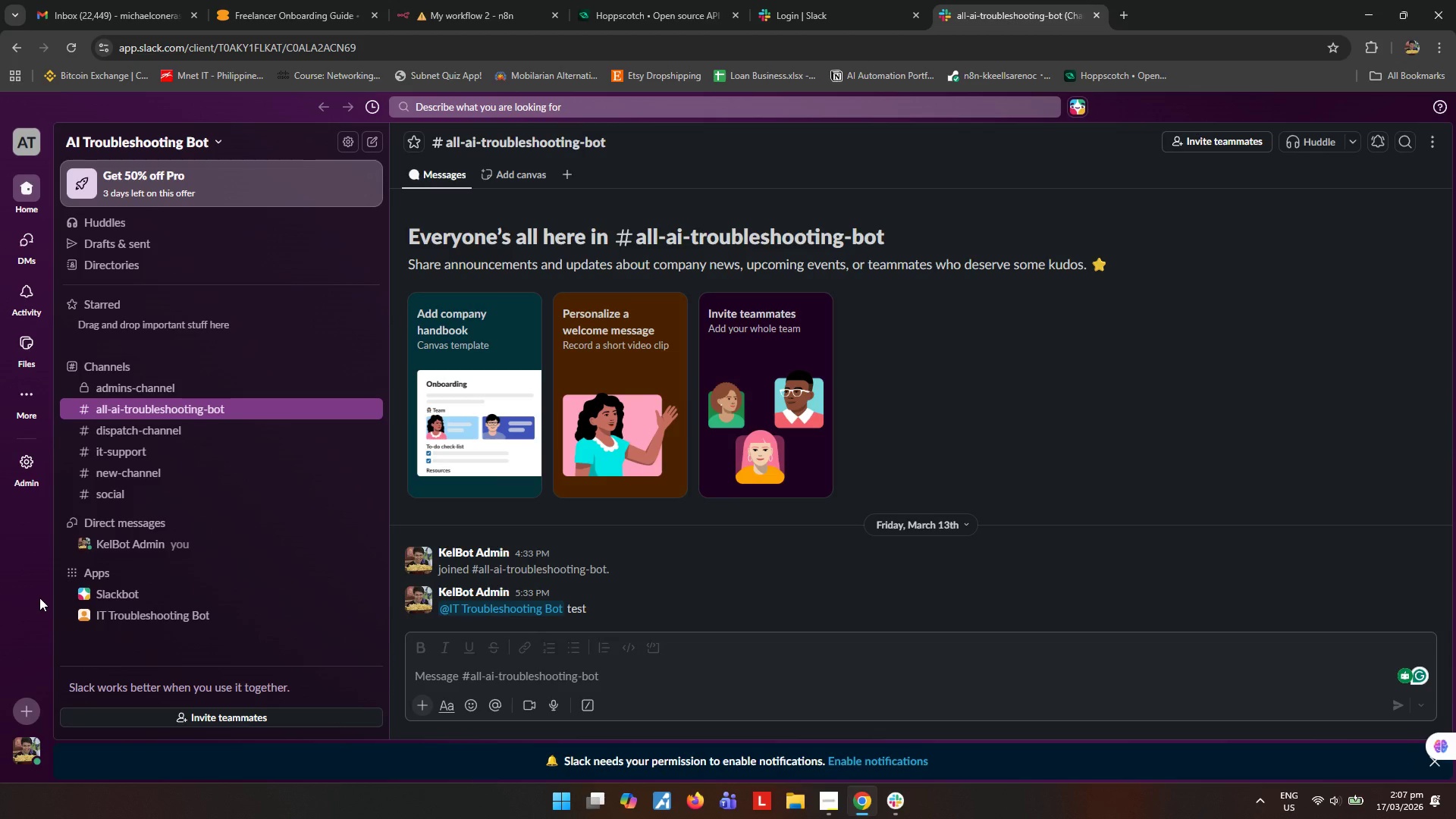 
wait(22.31)
 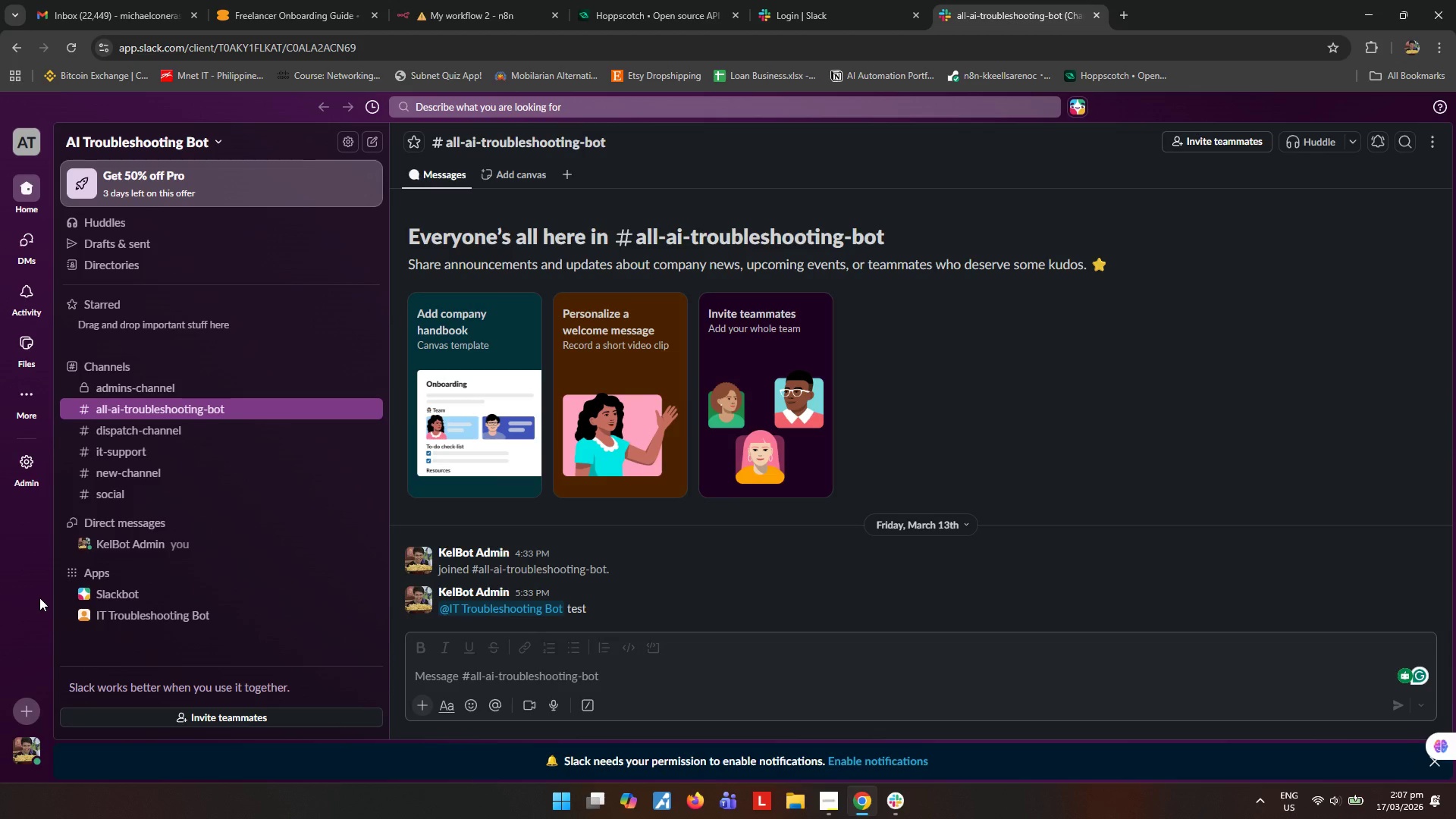 
left_click([28, 400])
 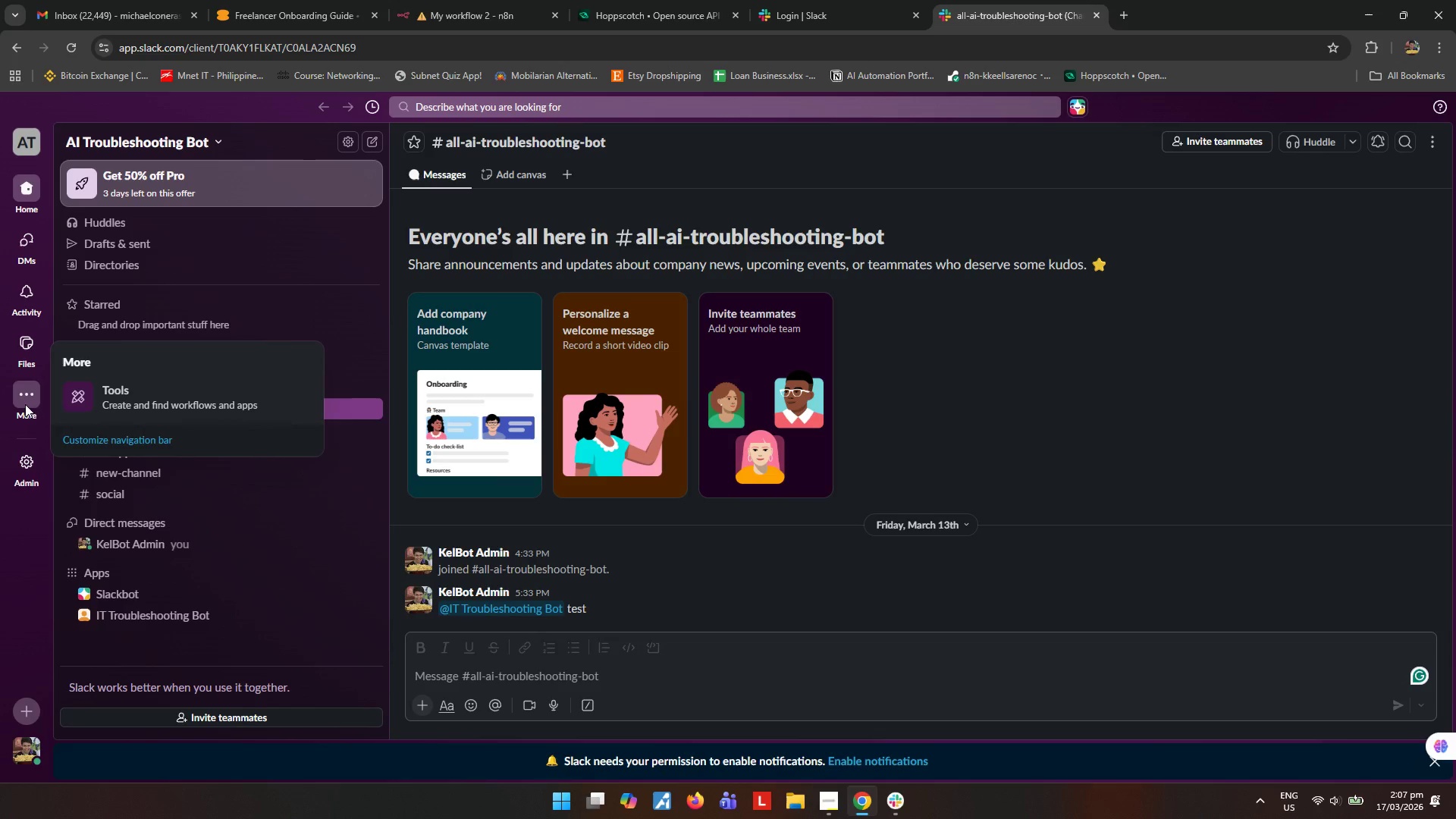 
left_click([25, 400])
 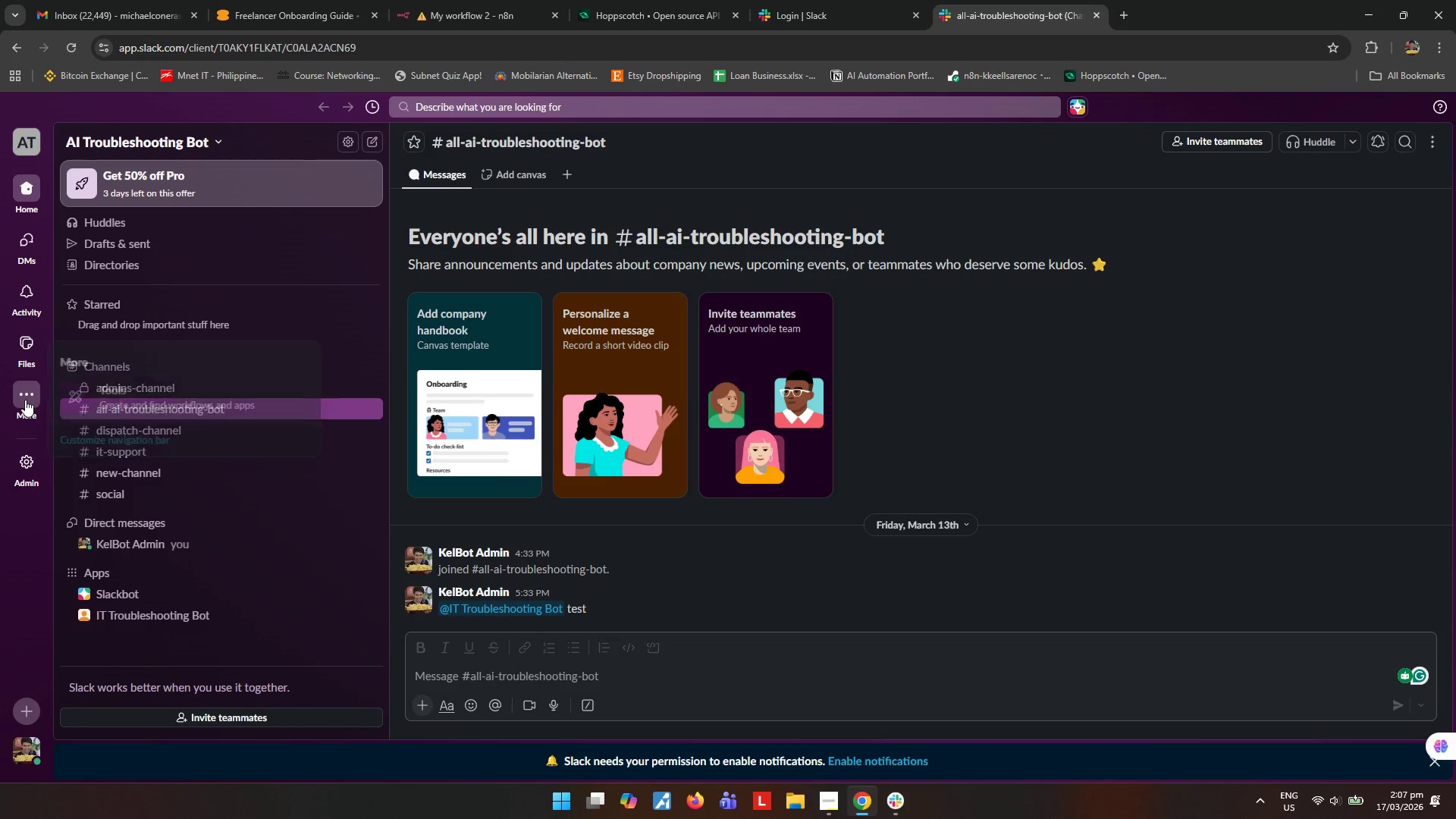 
left_click([25, 400])
 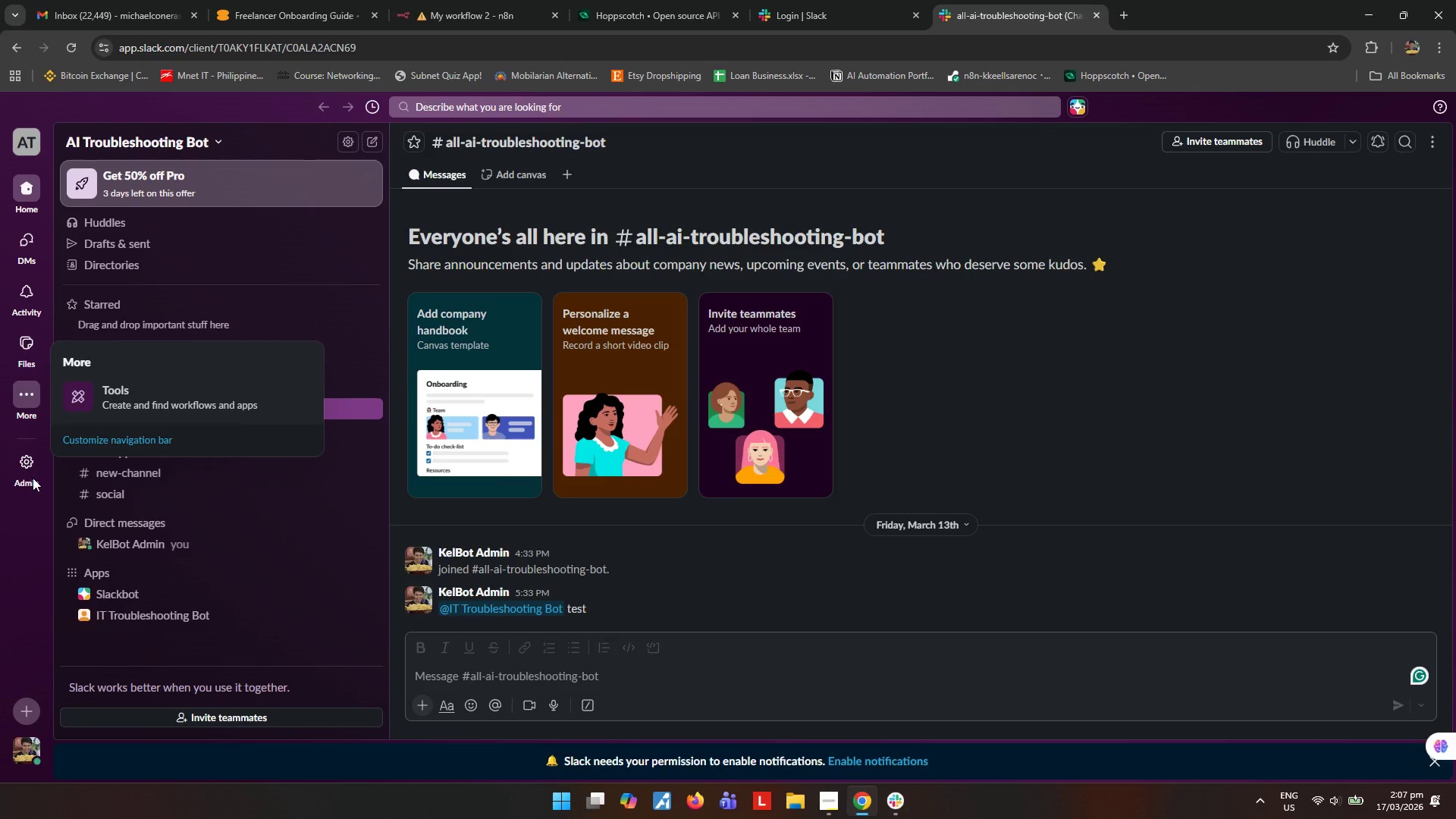 
left_click([33, 531])
 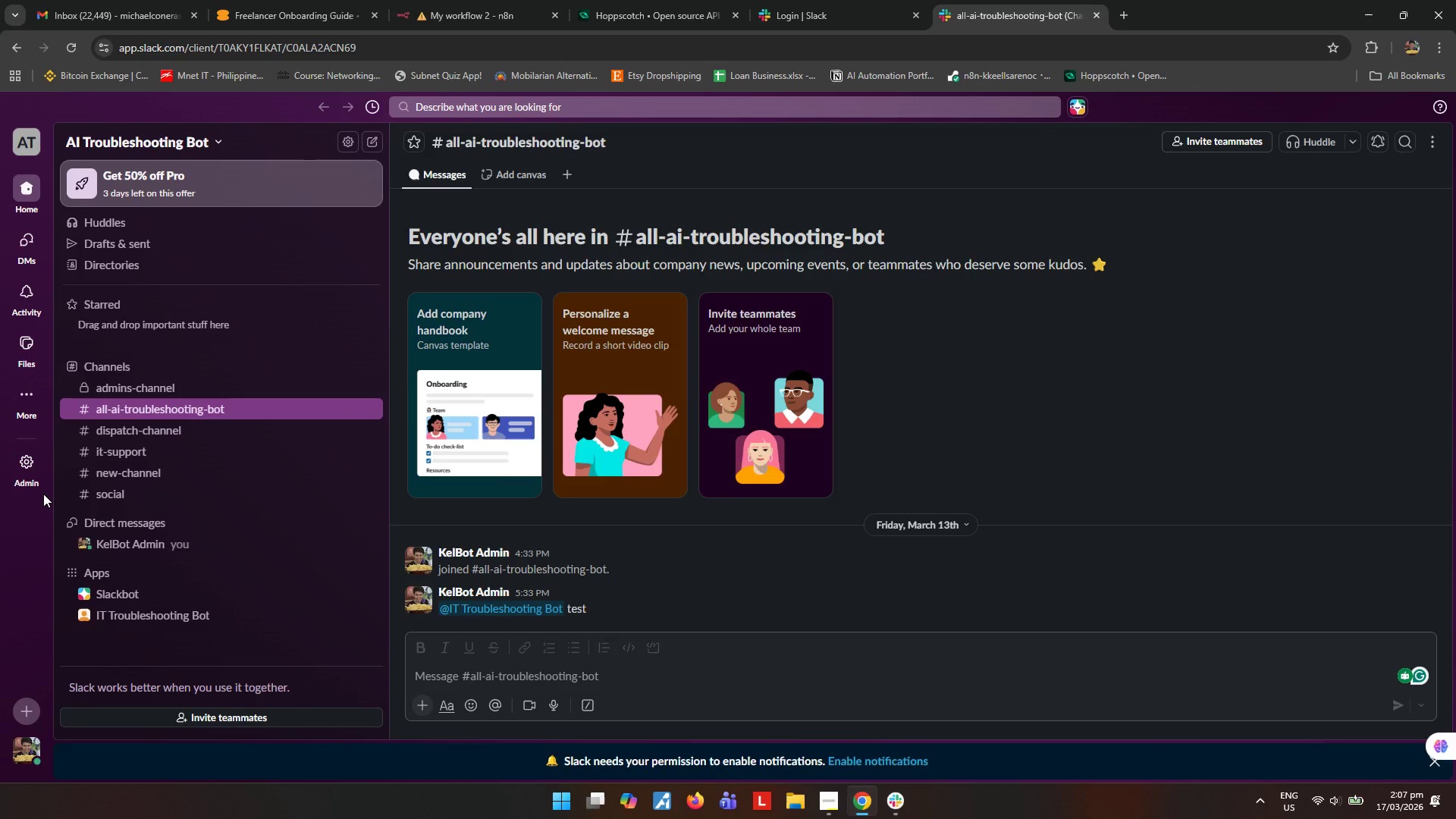 
wait(8.66)
 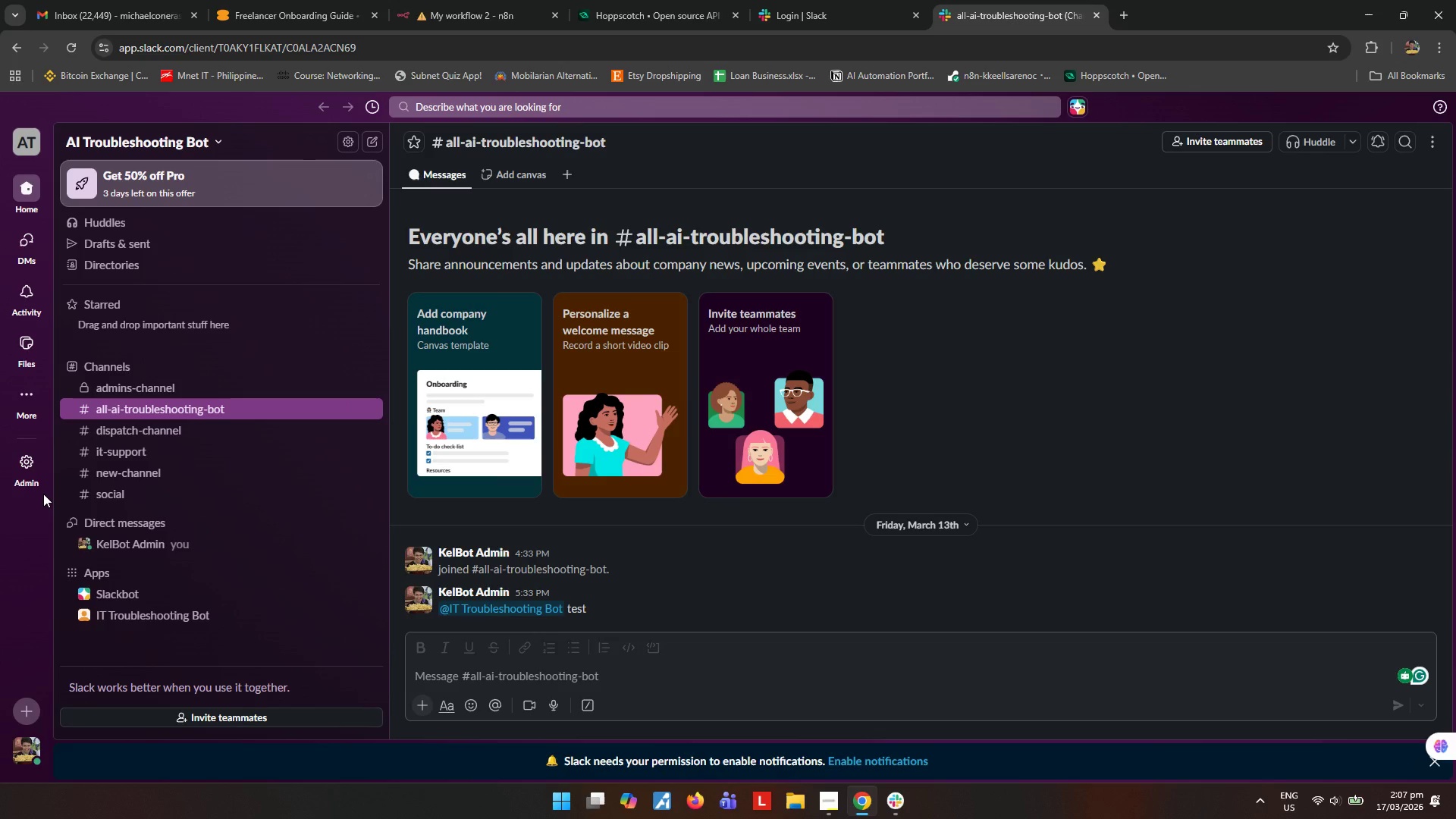 
left_click([33, 462])
 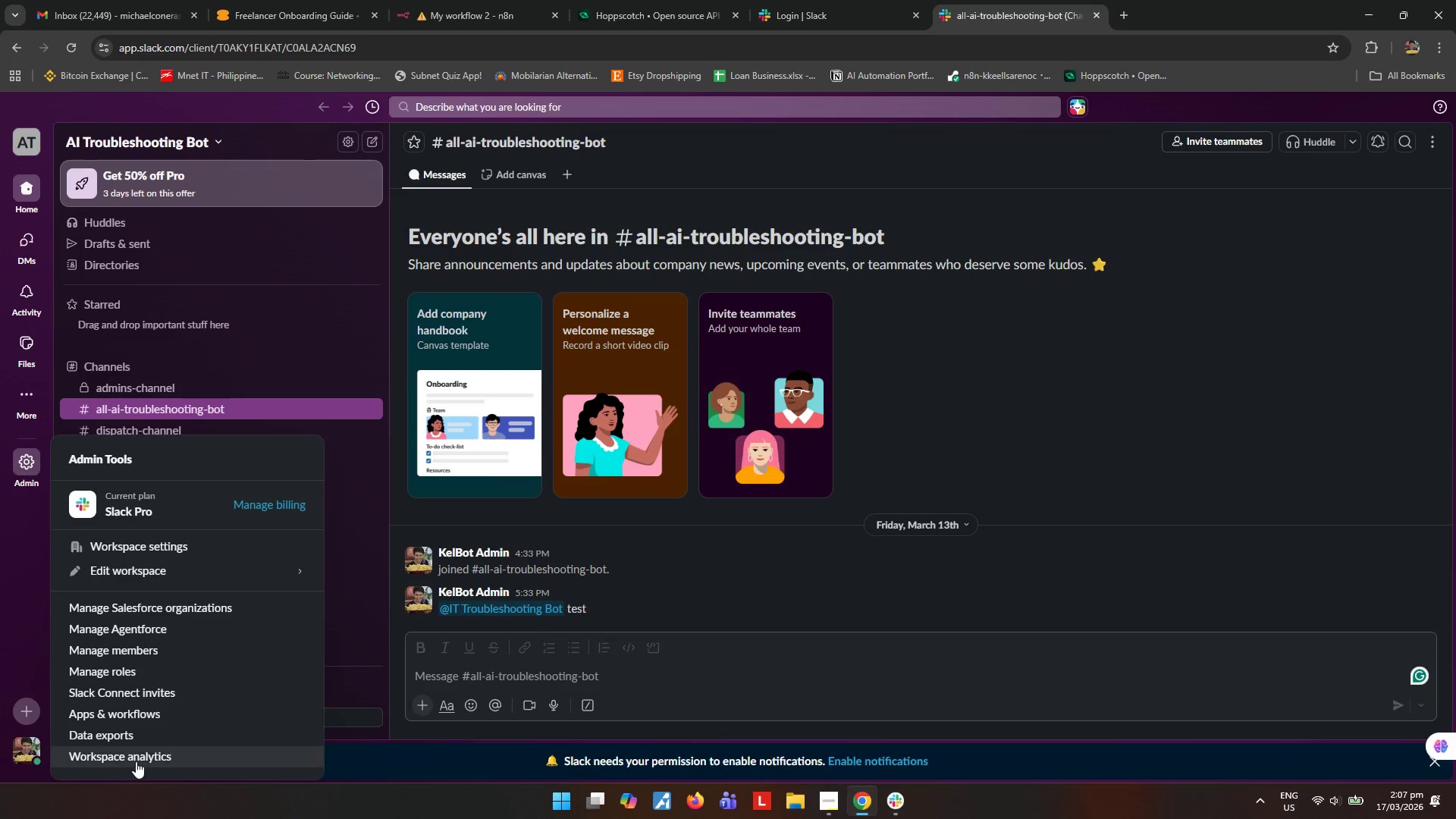 
left_click([29, 625])
 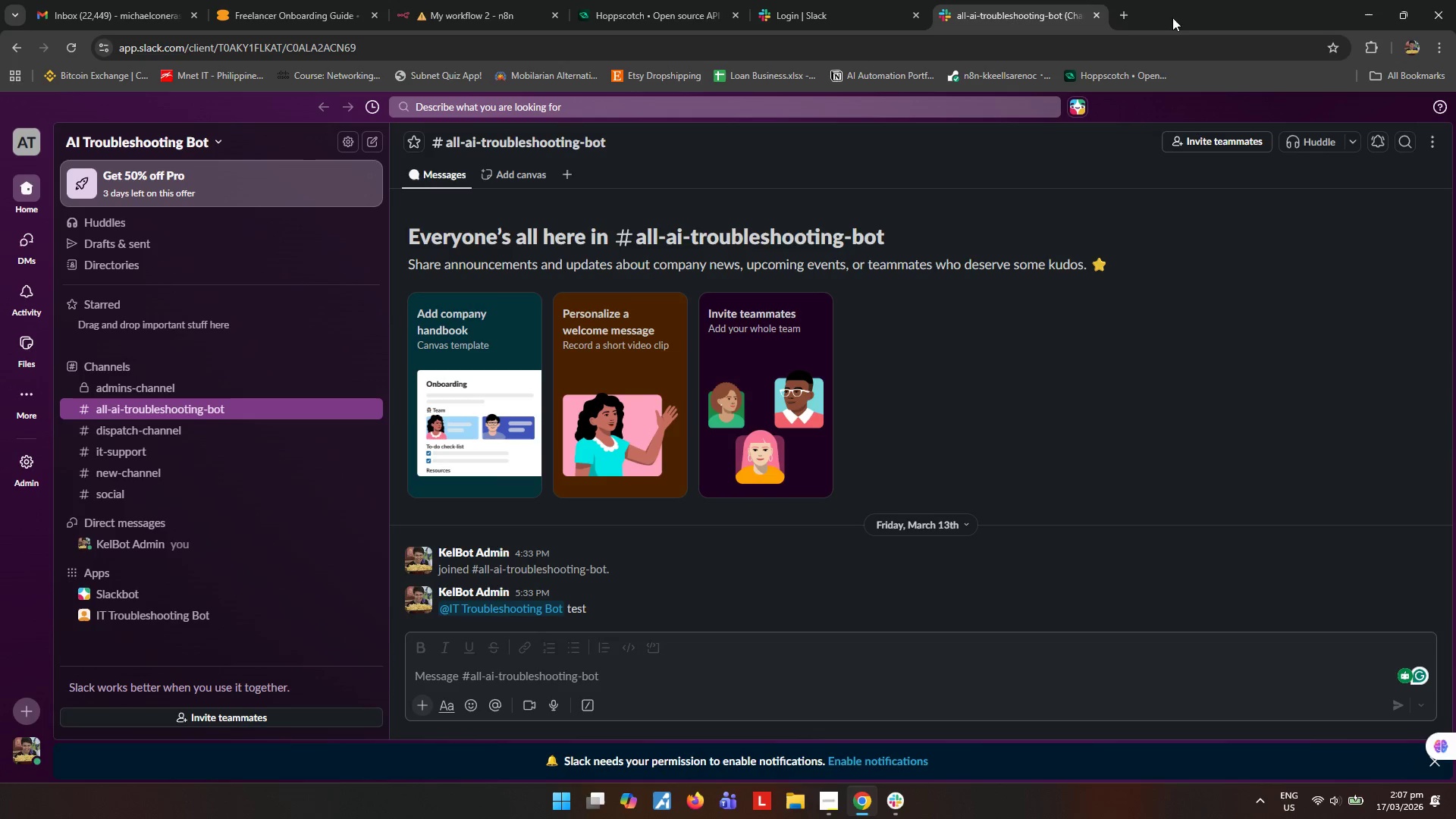 
left_click([1119, 18])
 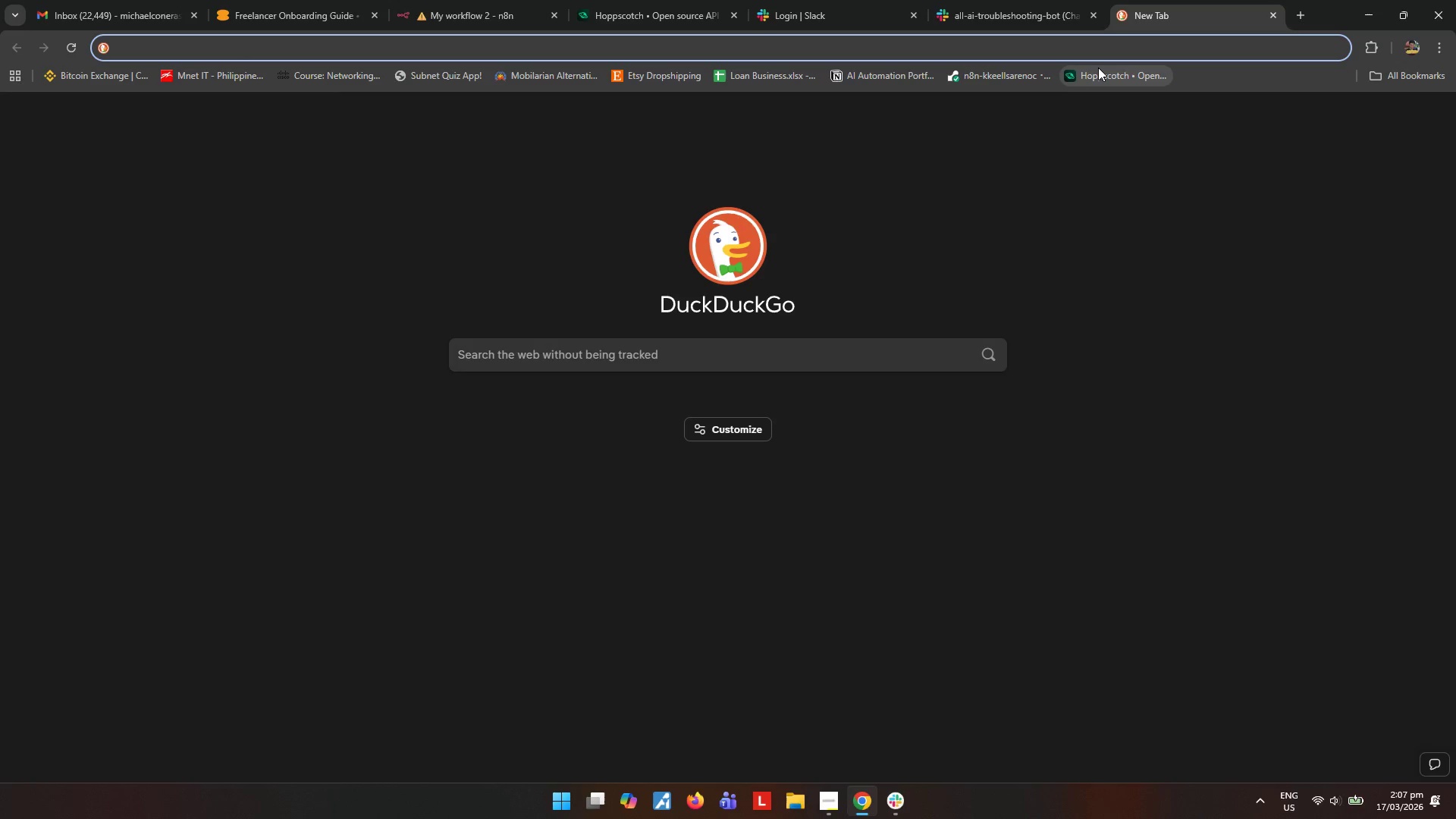 
type(slack API)
 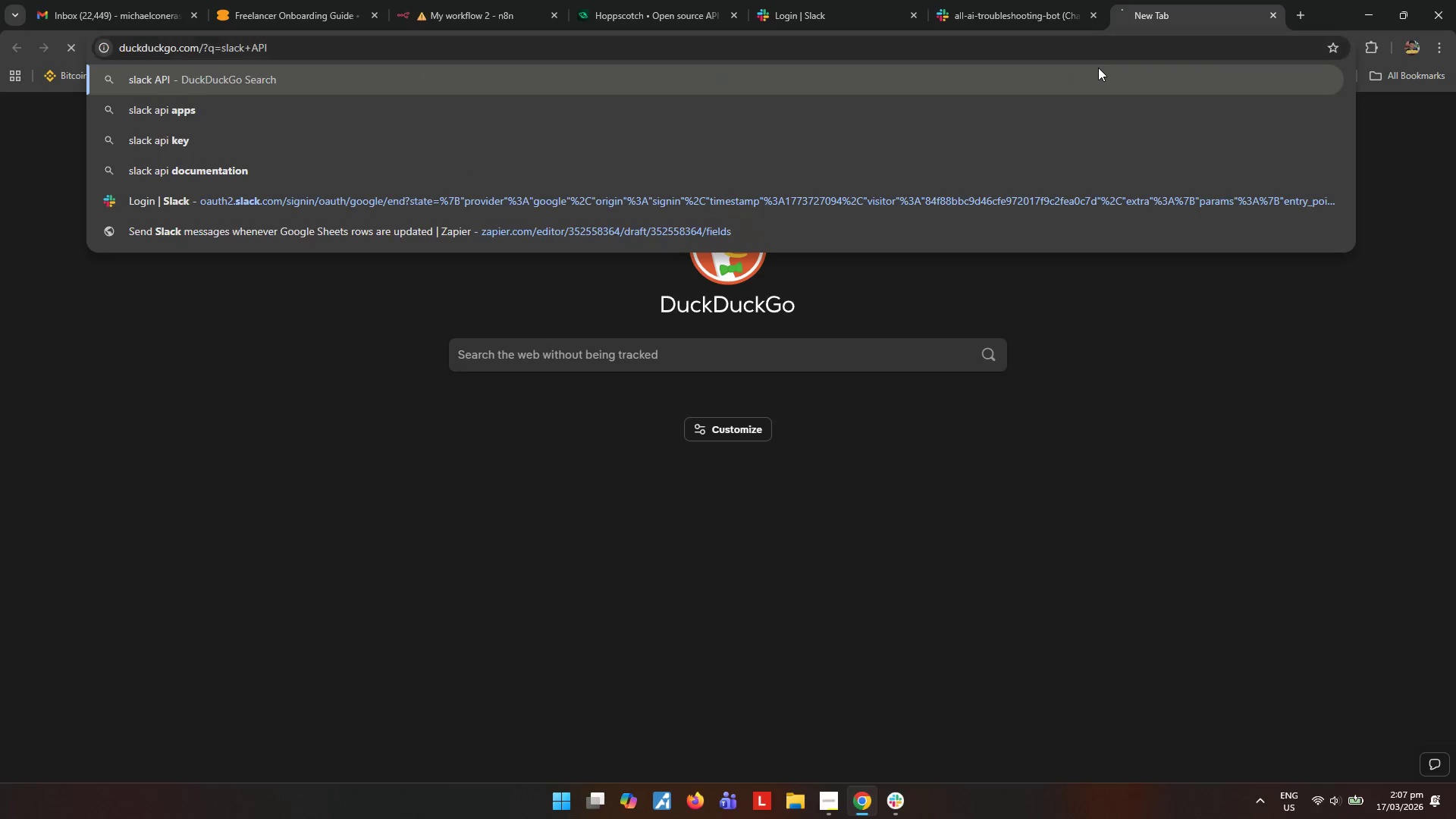 
 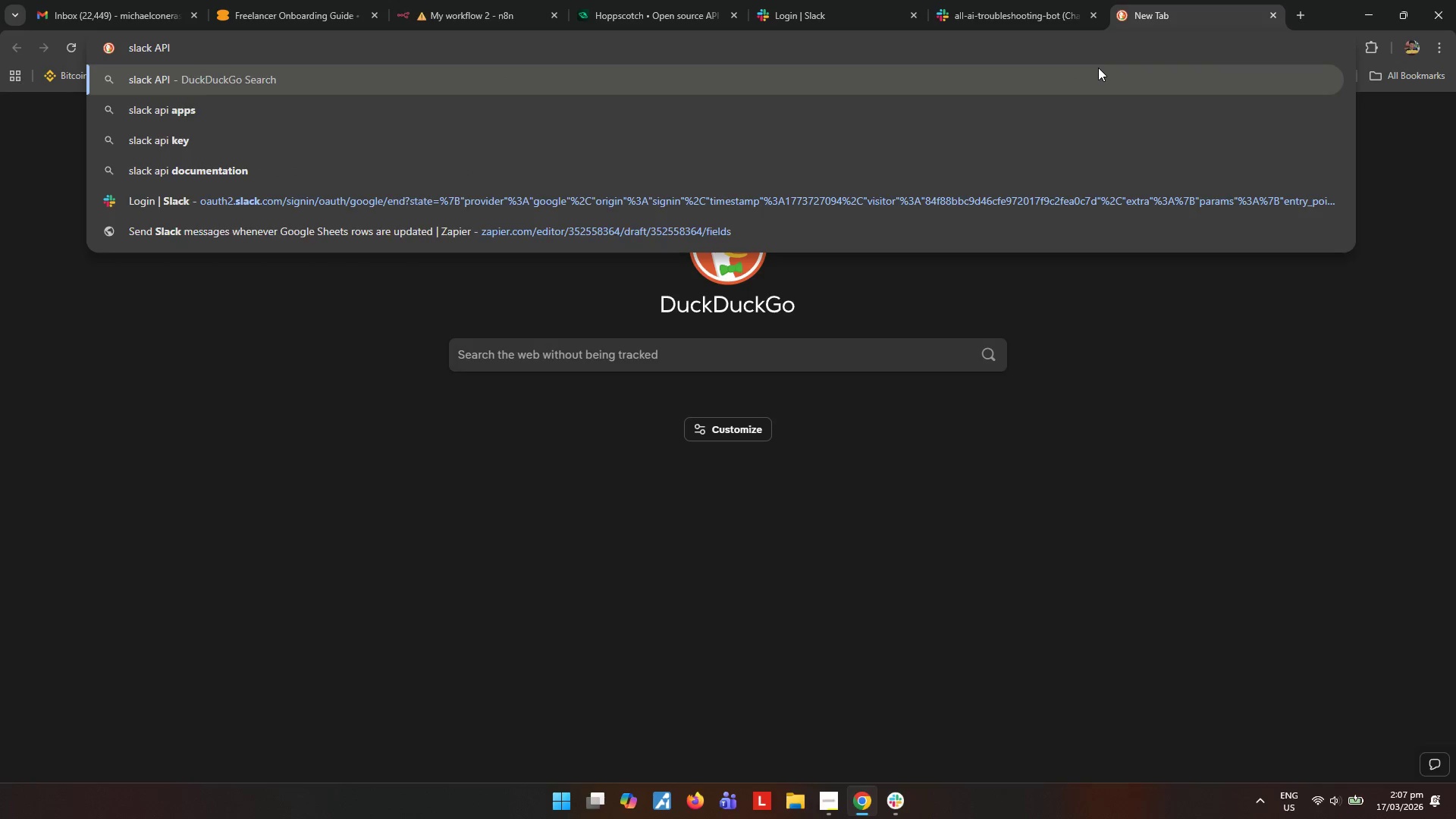 
key(Enter)
 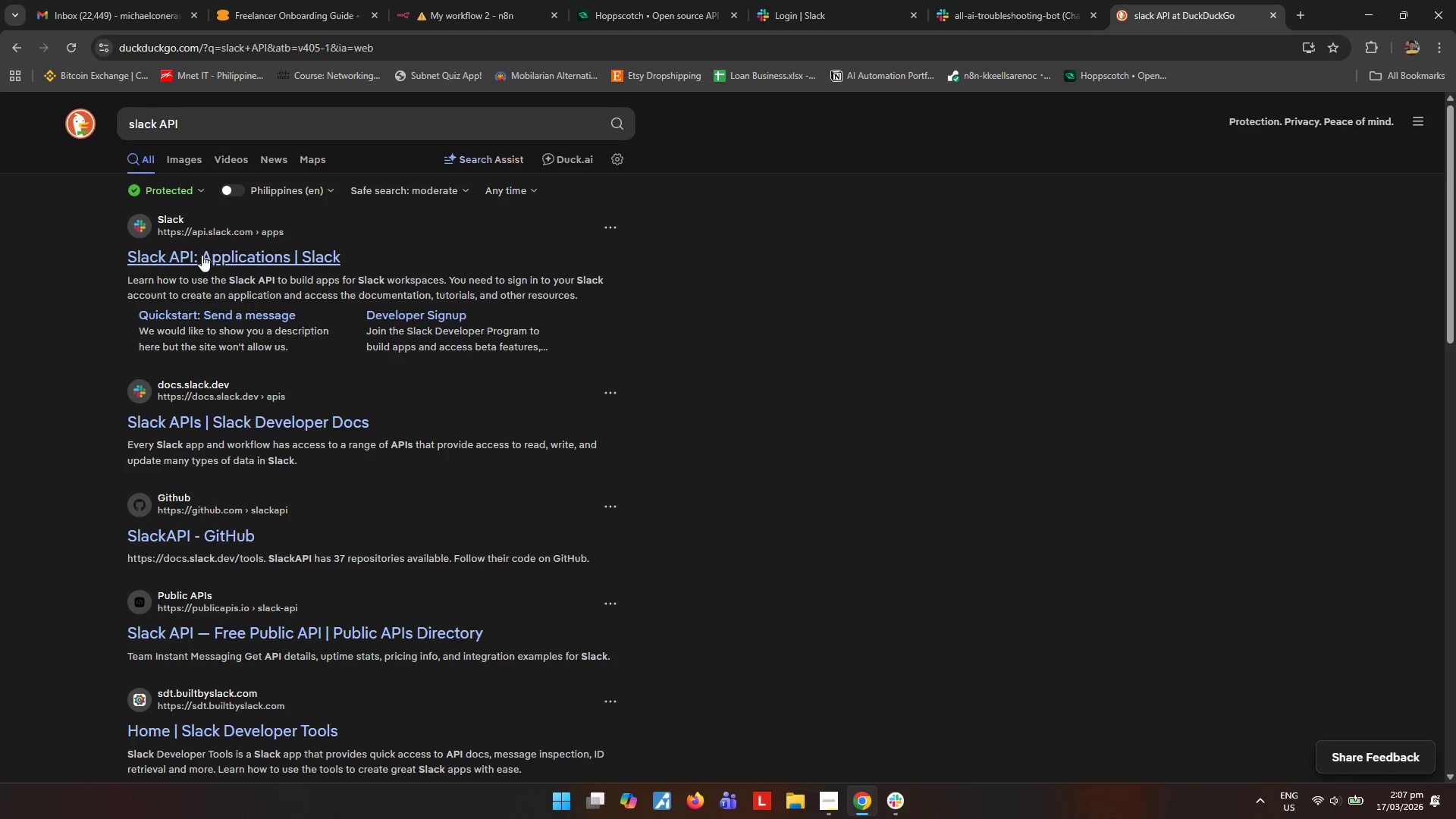 
left_click([231, 263])
 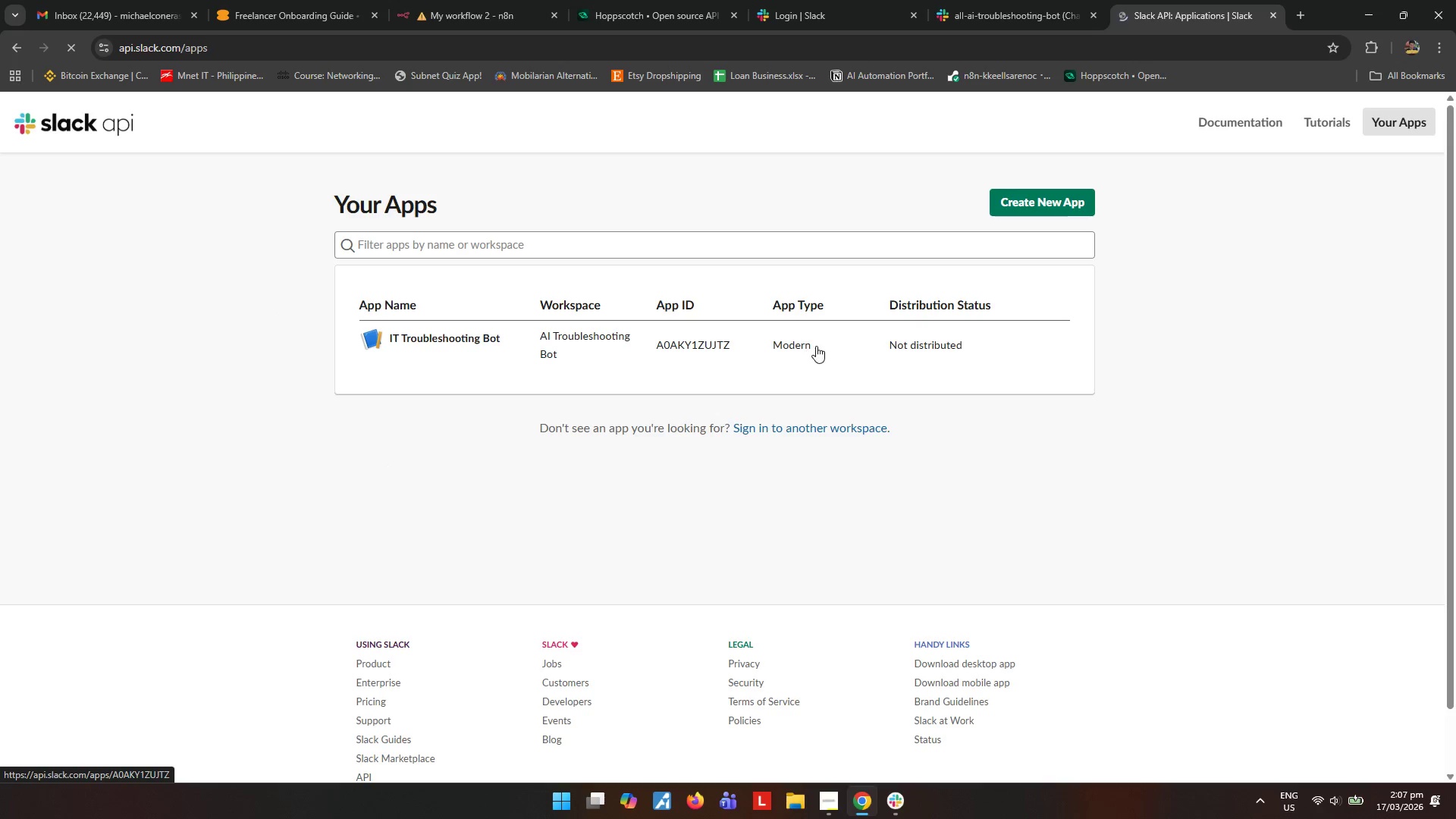 
left_click([1050, 202])
 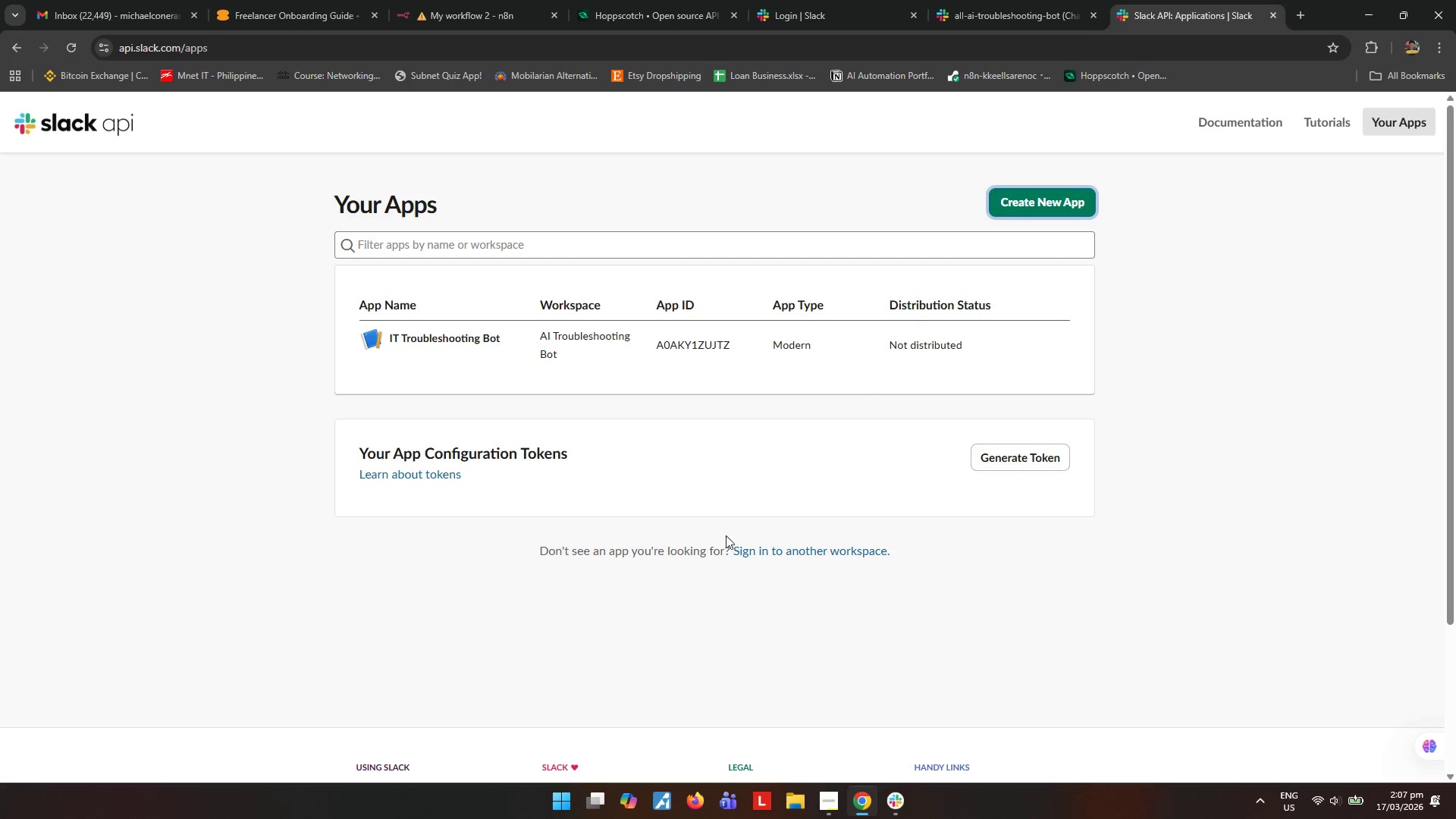 
wait(5.66)
 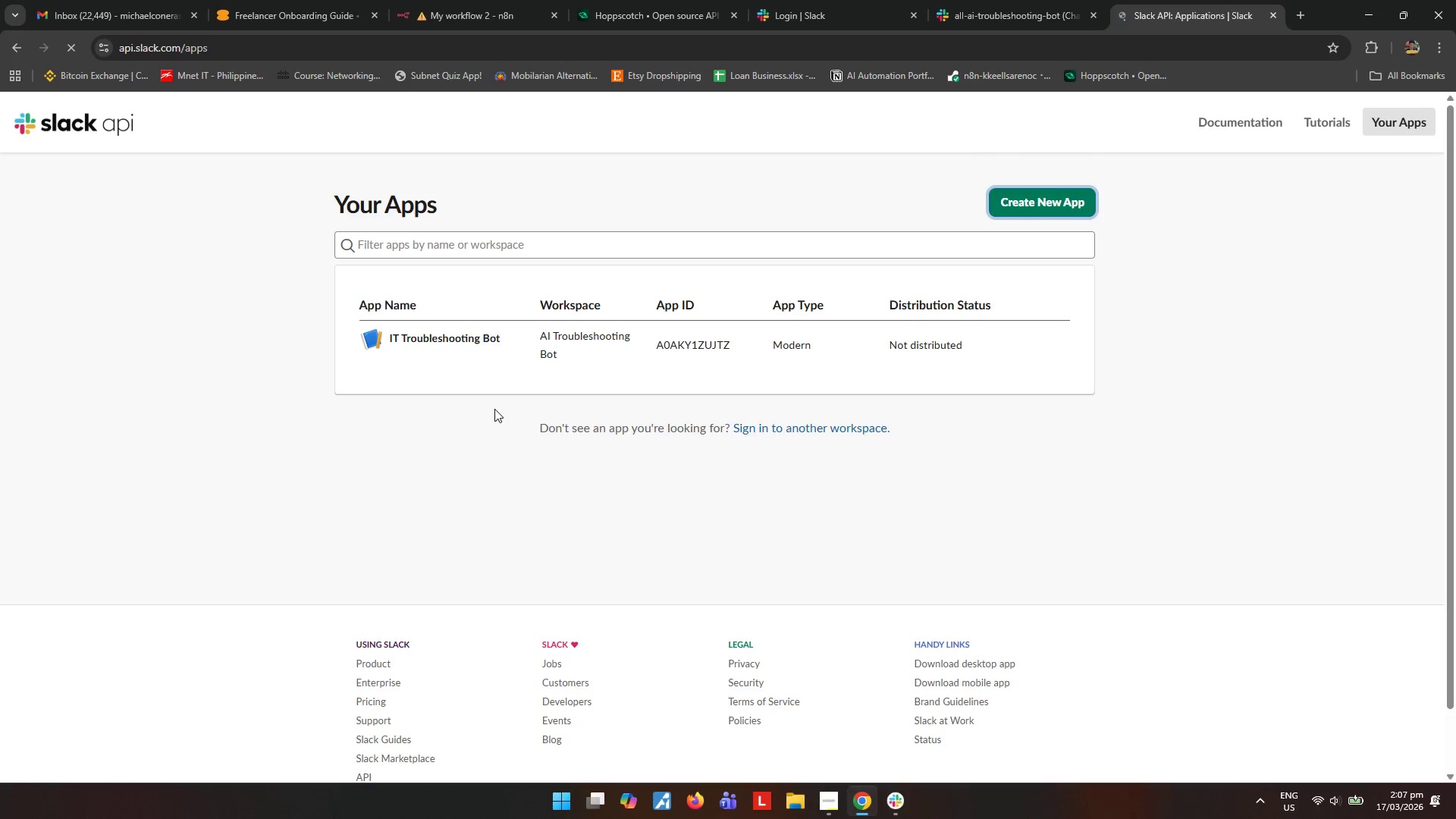 
left_click([1034, 199])
 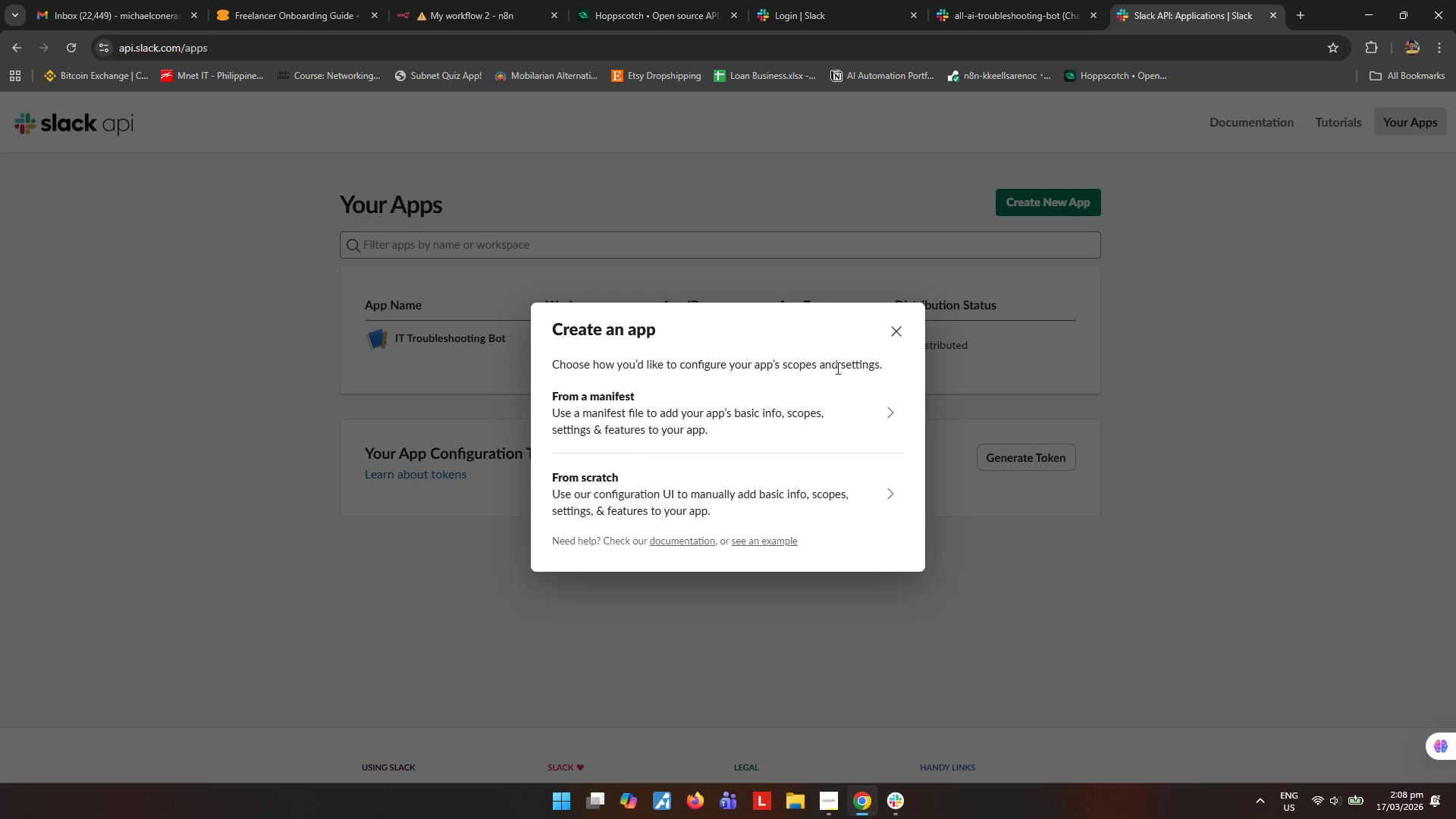 
wait(26.98)
 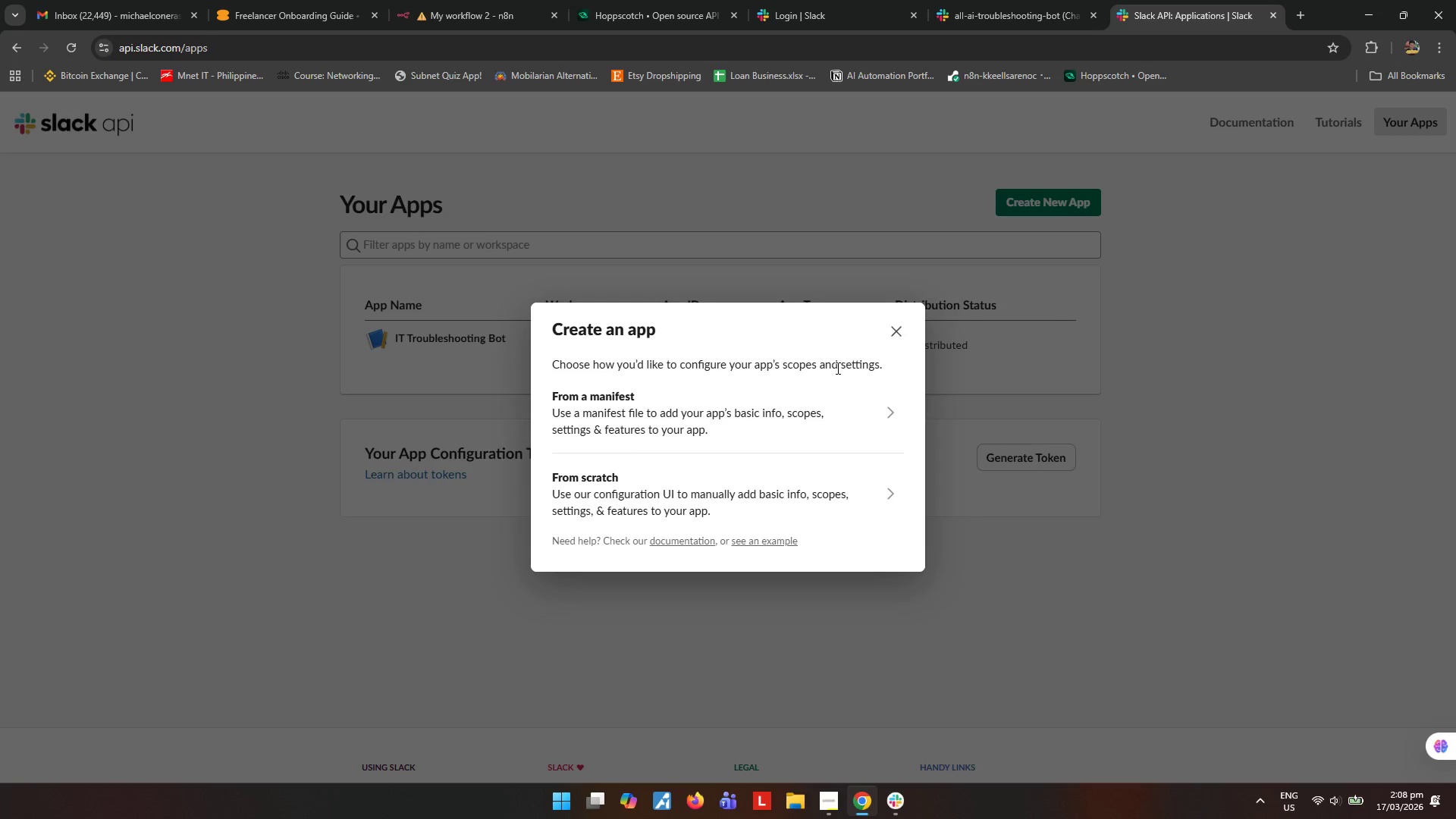 
left_click([653, 519])
 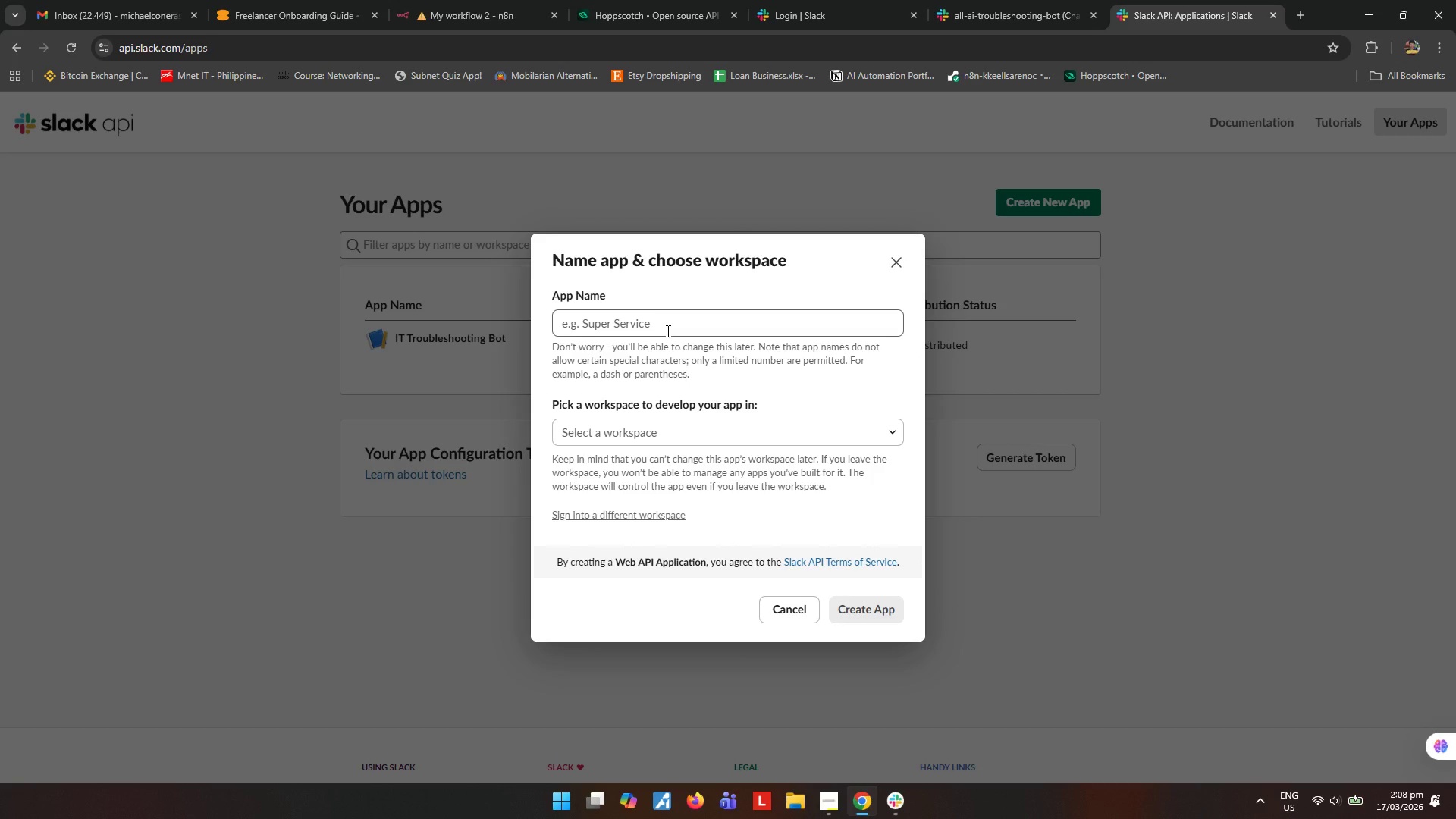 
left_click([667, 331])
 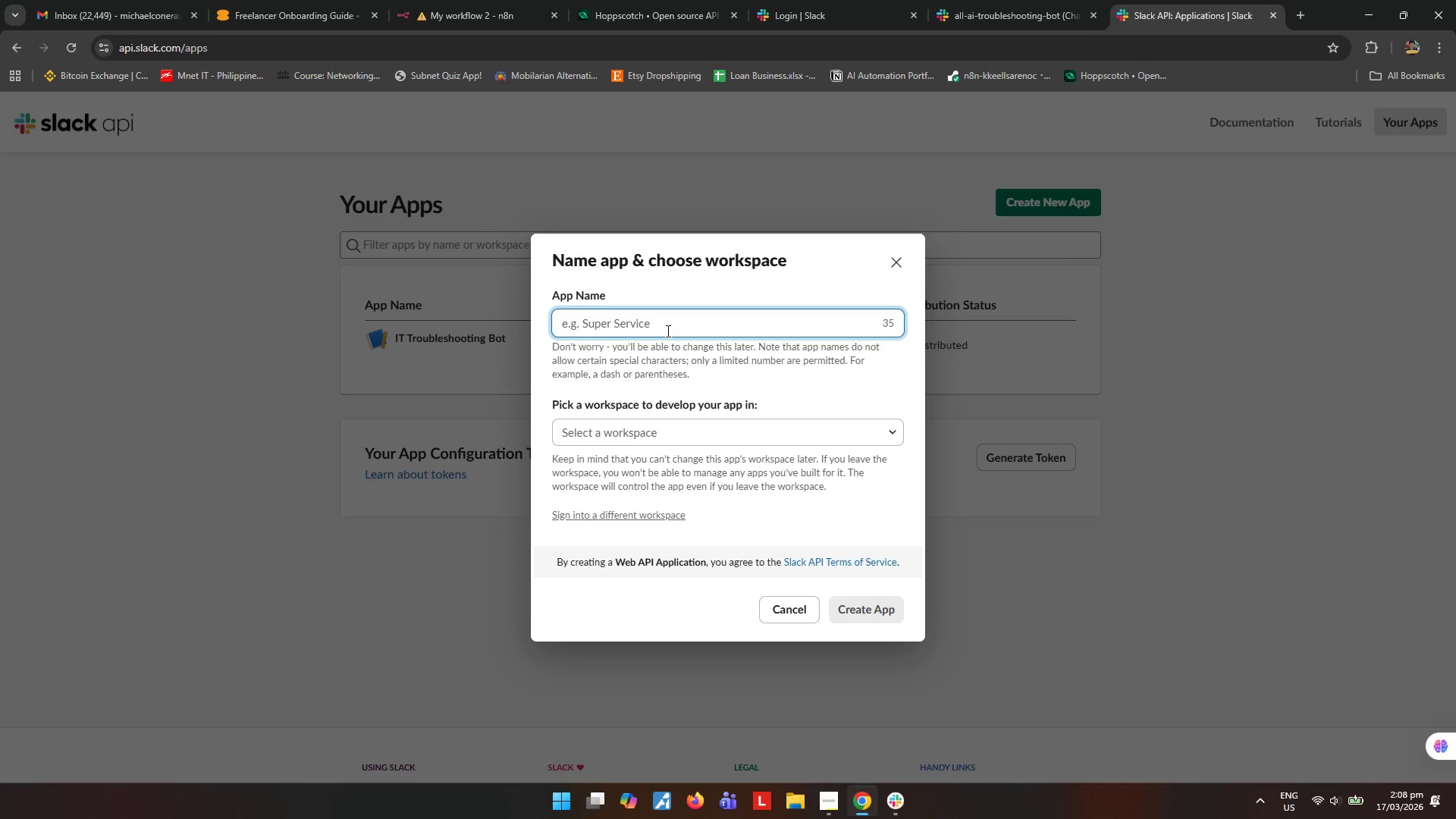 
type(n8n-bot)
 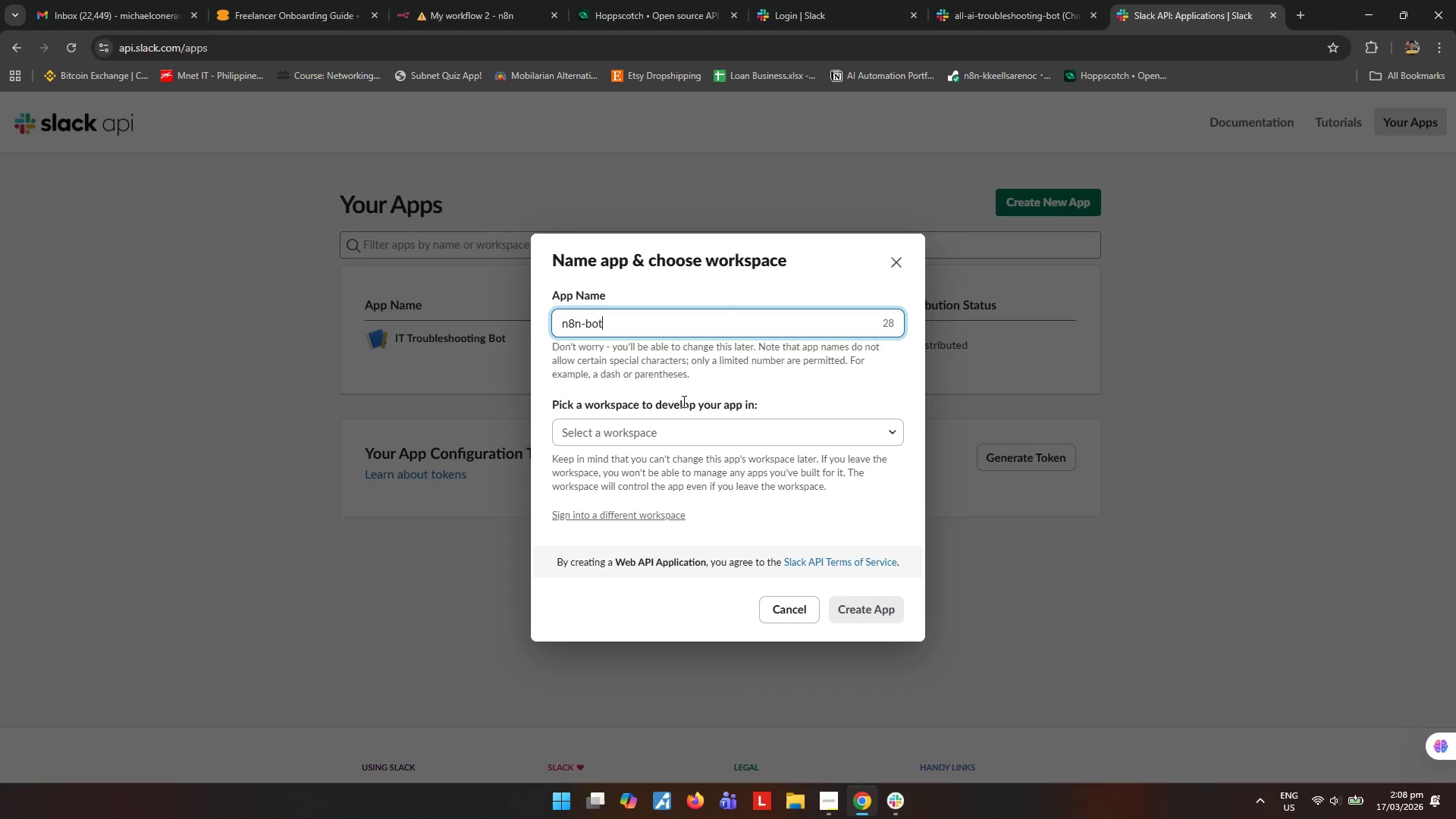 
left_click([692, 440])
 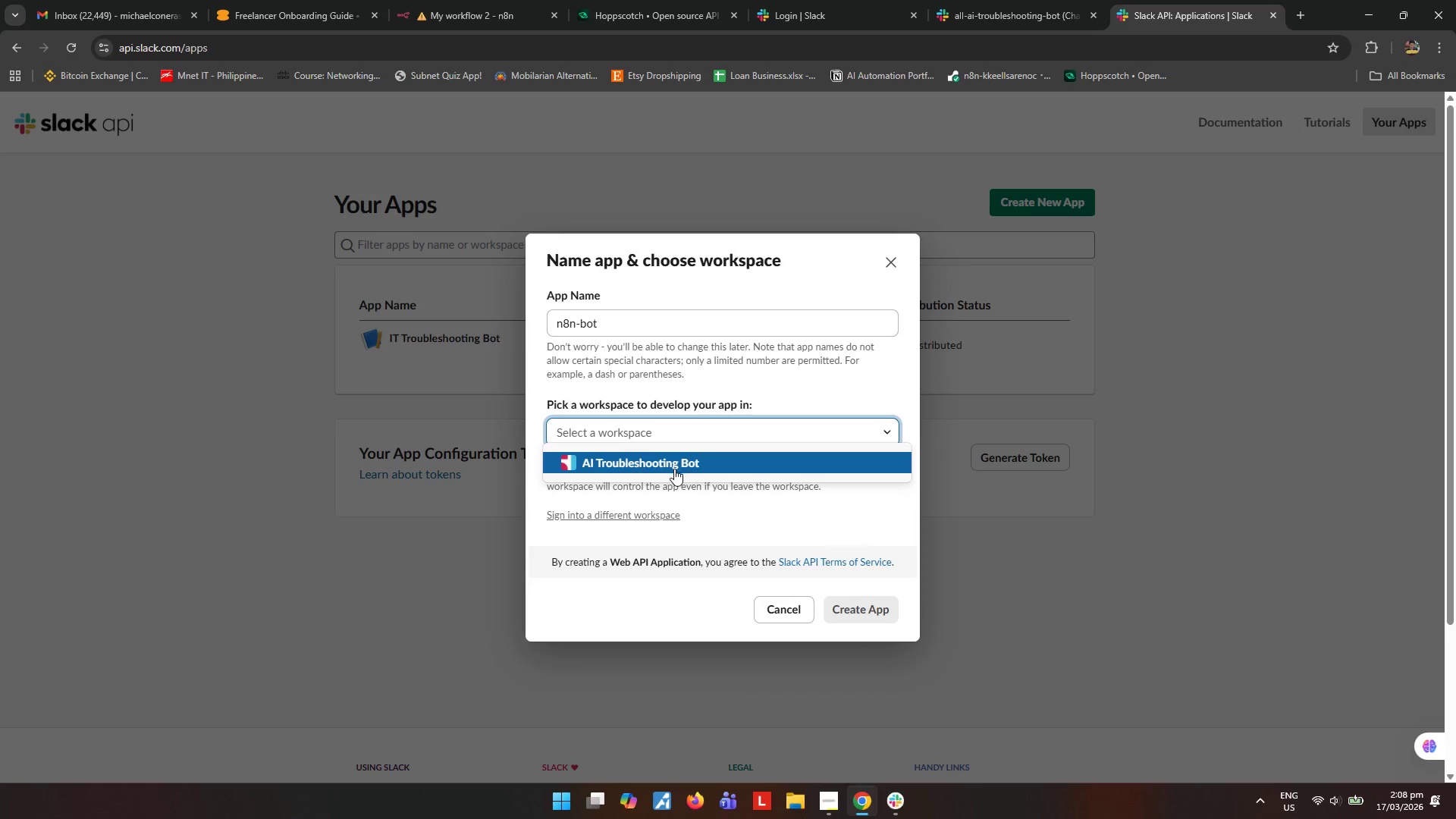 
left_click([674, 469])
 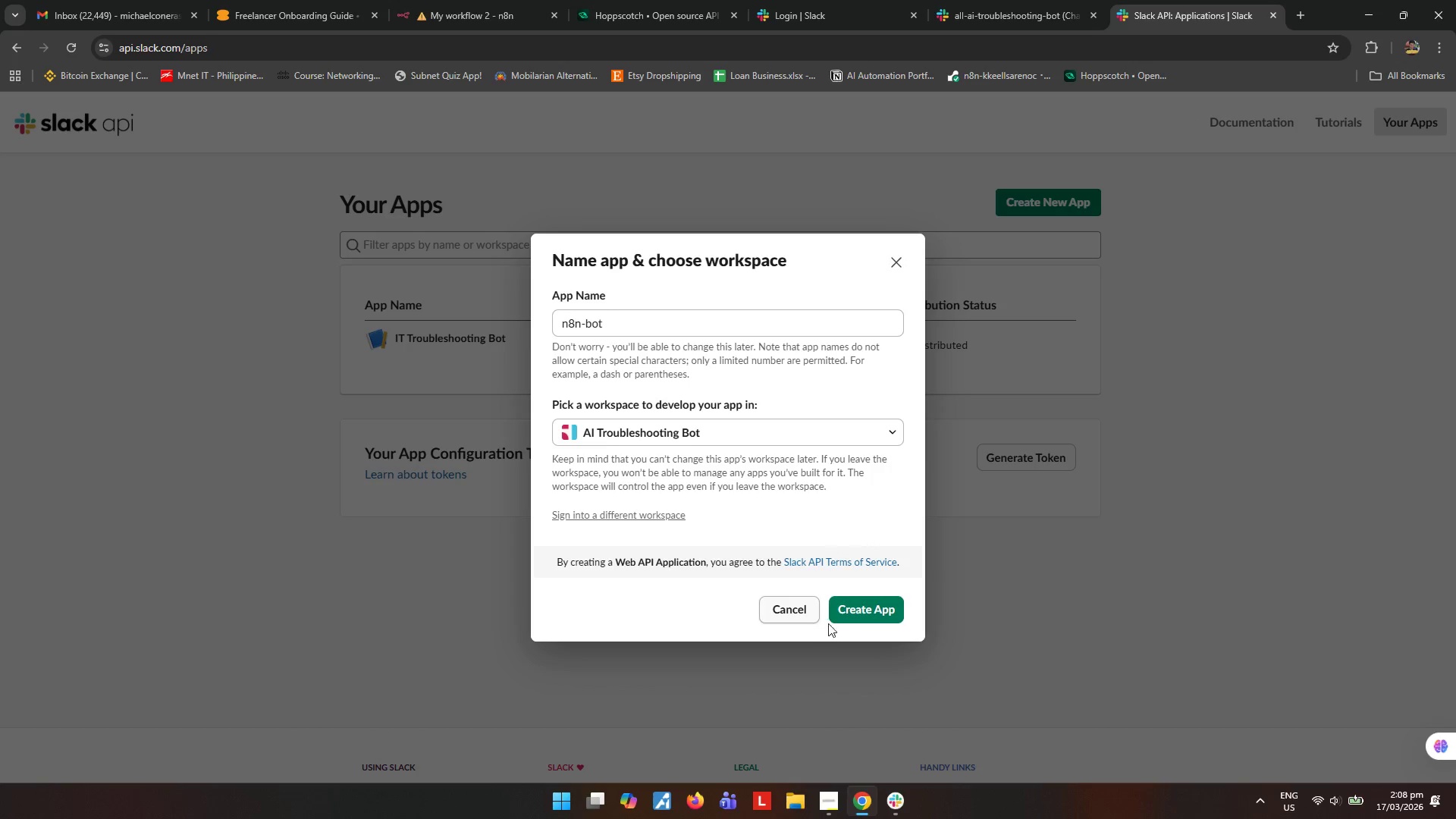 
left_click([865, 617])
 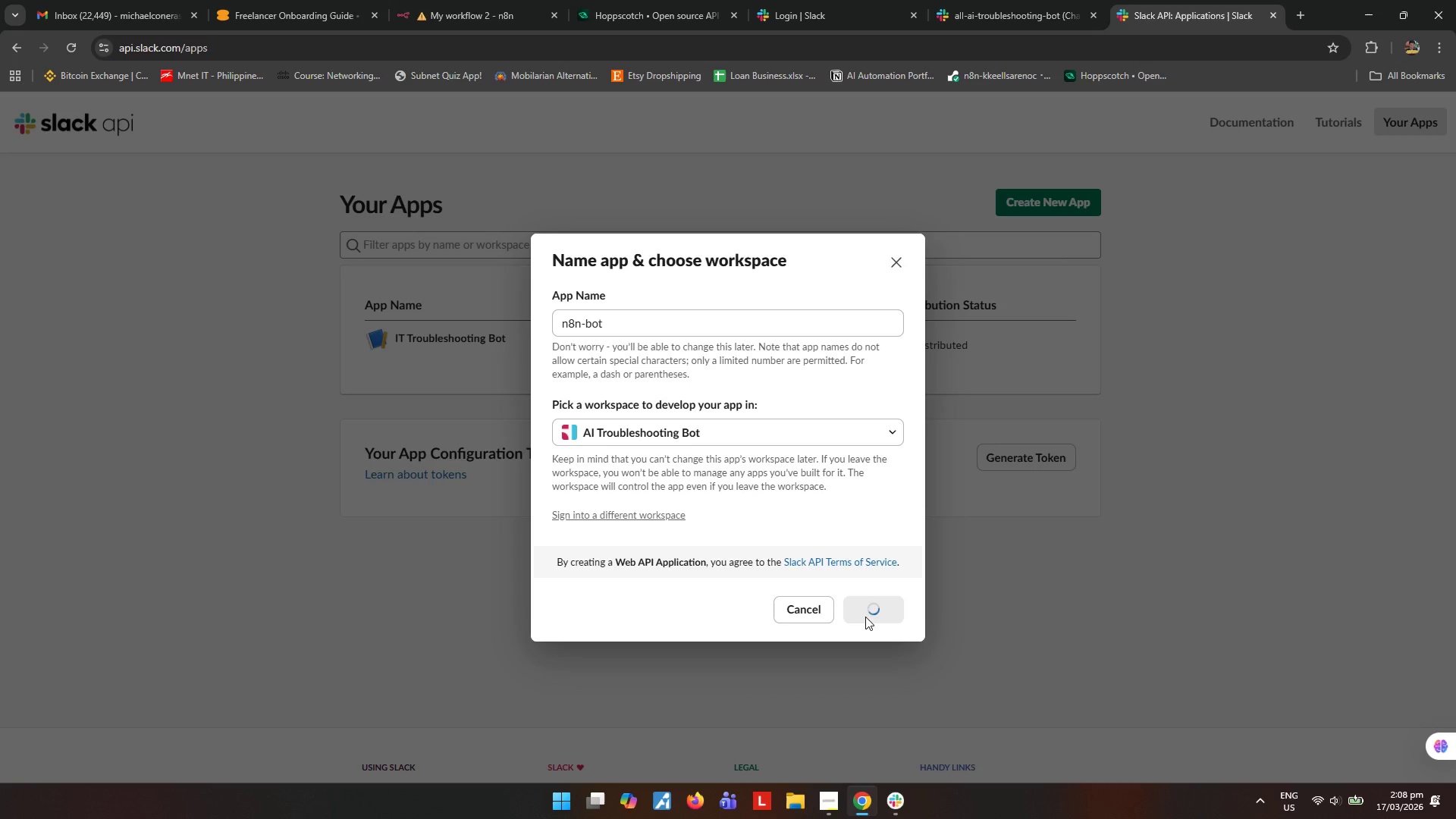 
mouse_move([519, 573])
 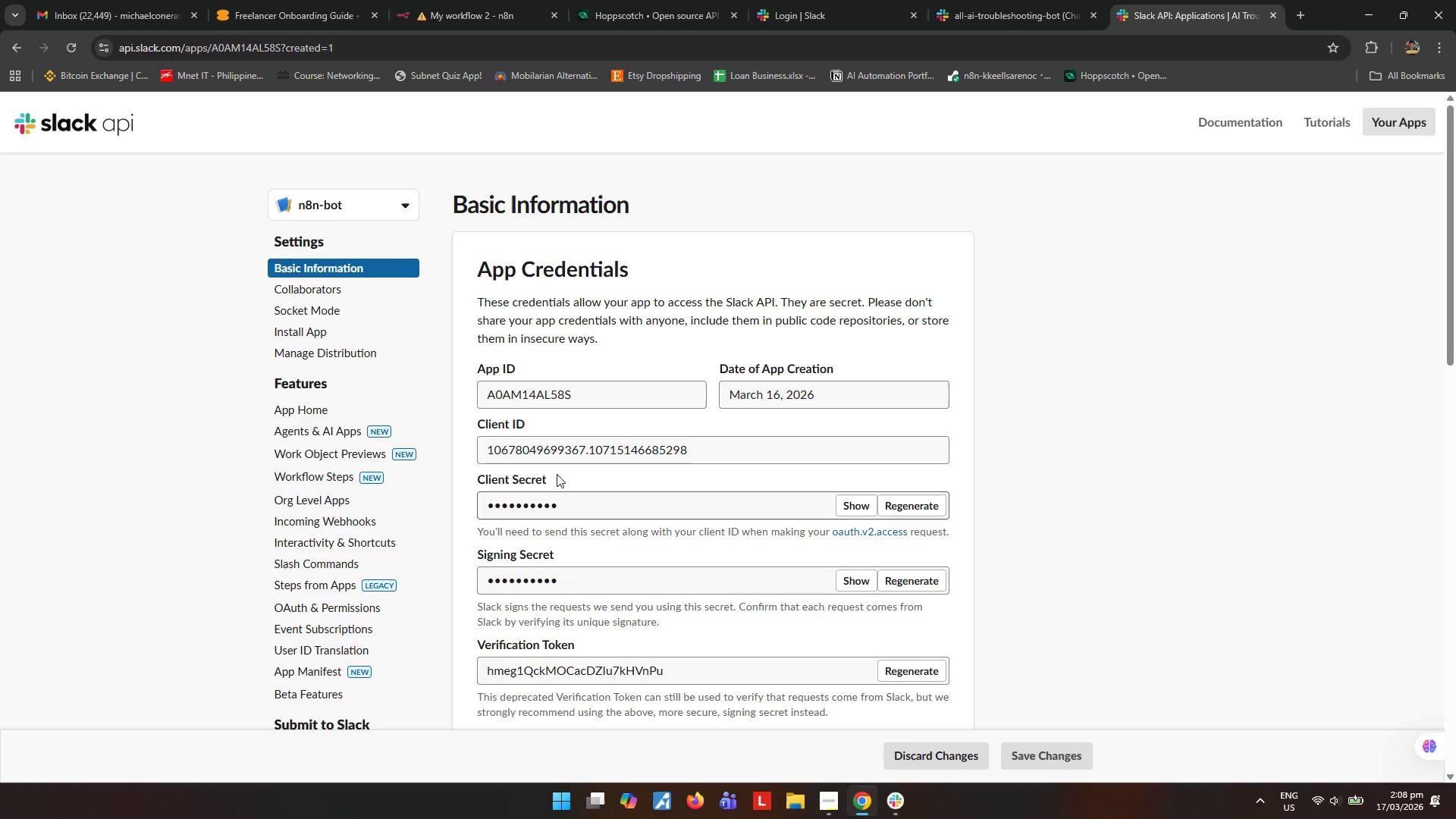 
scroll: coordinate [573, 502], scroll_direction: down, amount: 2.0
 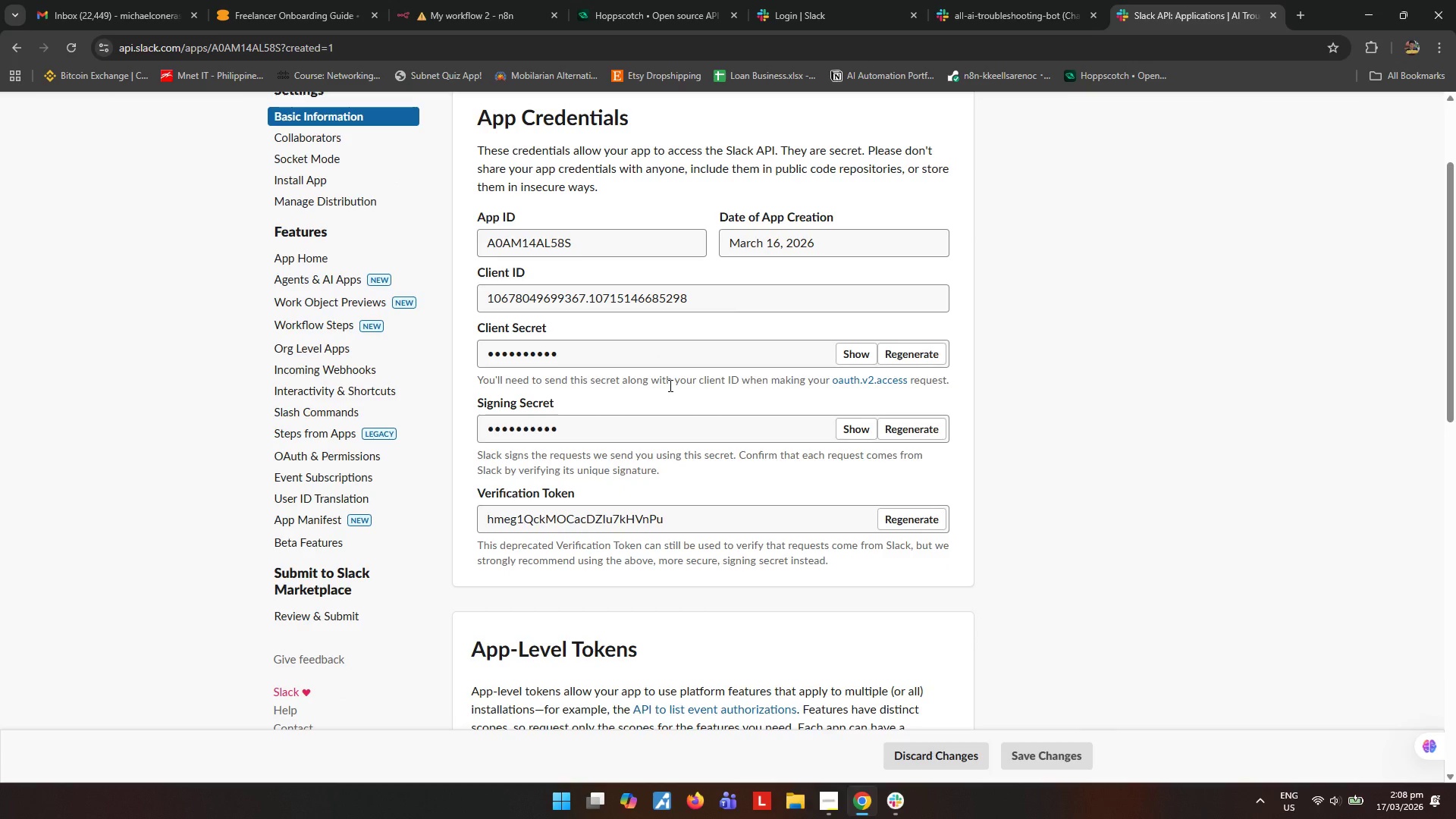 
scroll: coordinate [533, 384], scroll_direction: up, amount: 2.0
 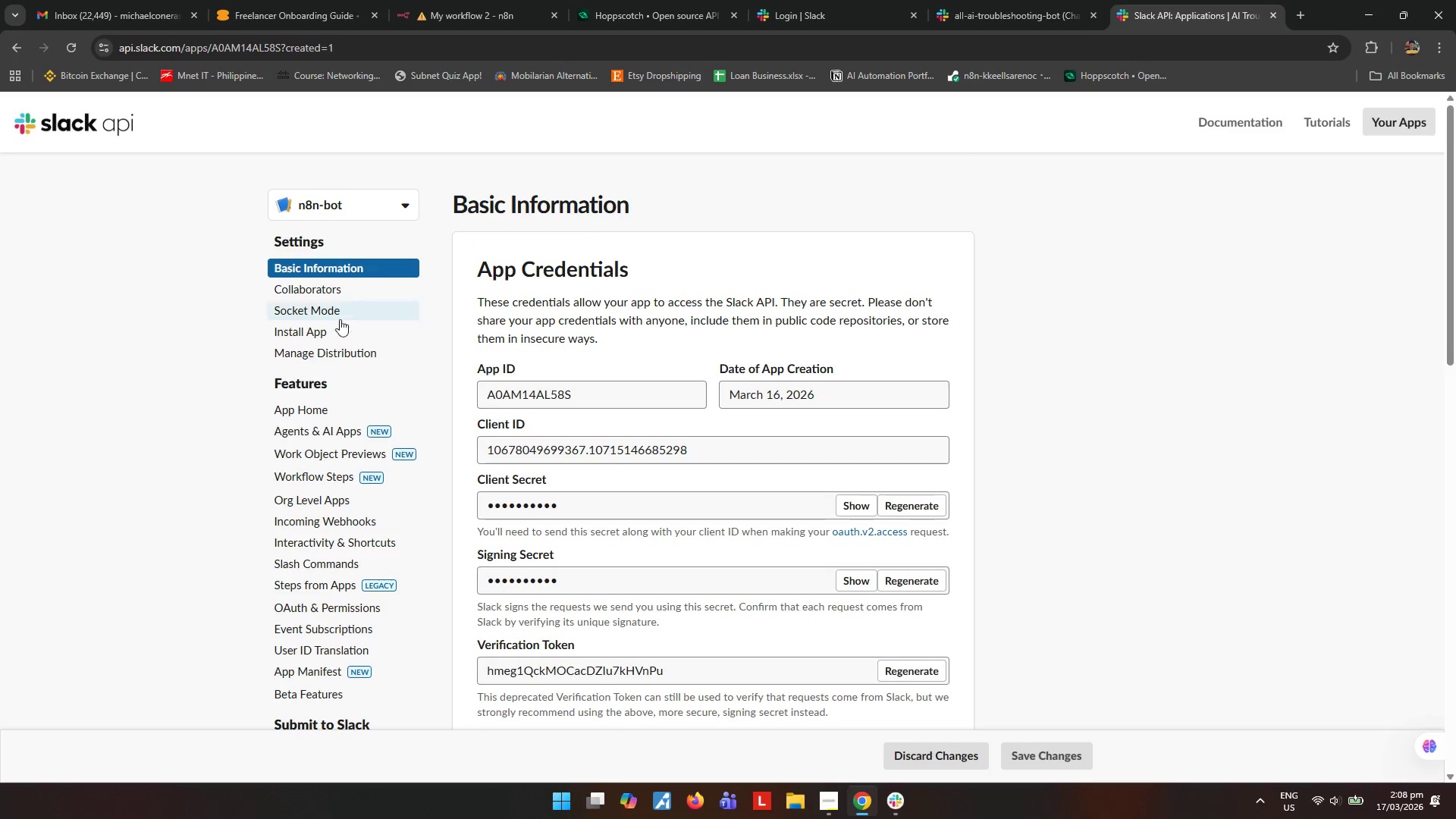 
scroll: coordinate [355, 583], scroll_direction: down, amount: 2.0
 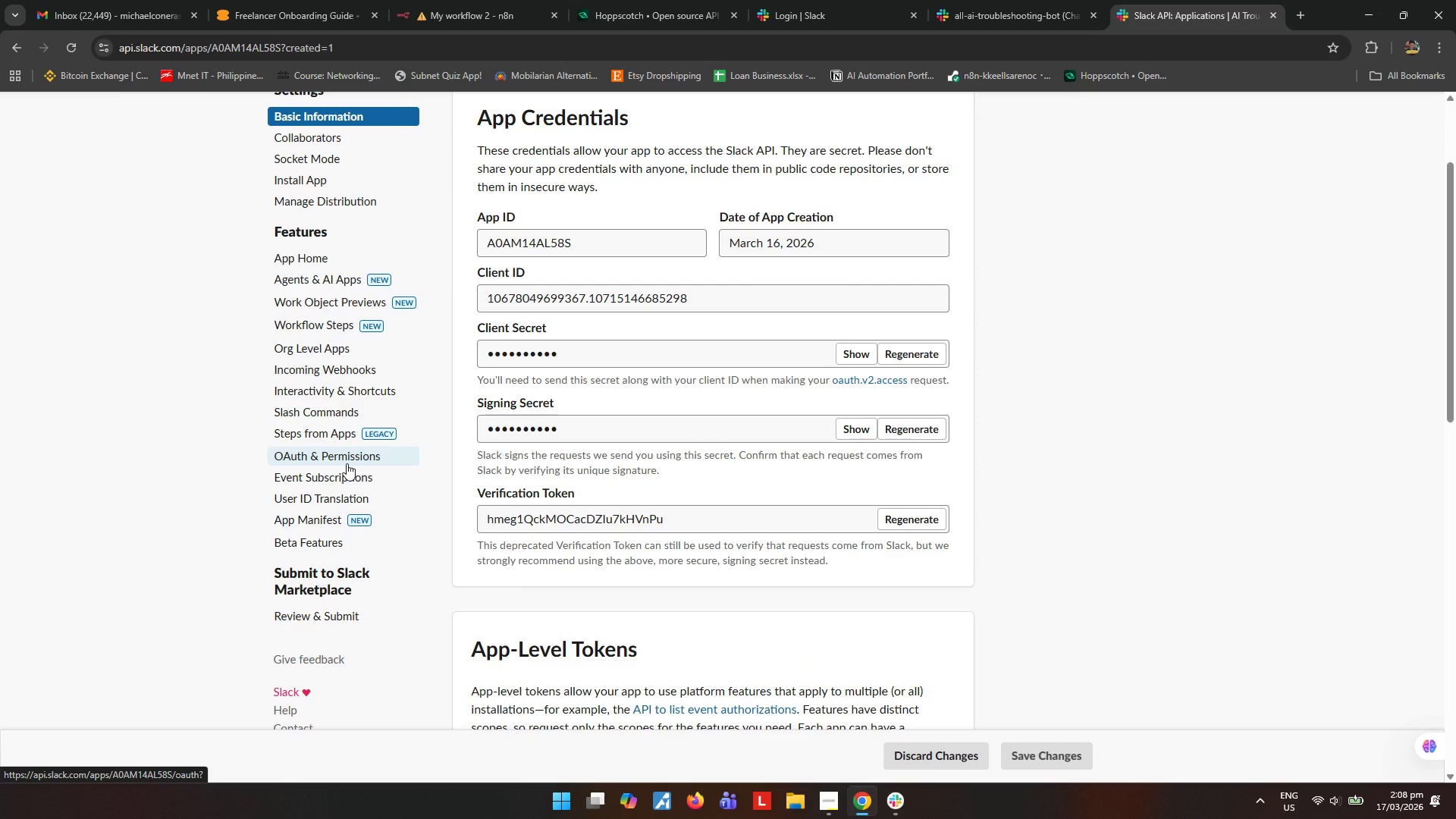 
left_click([347, 463])
 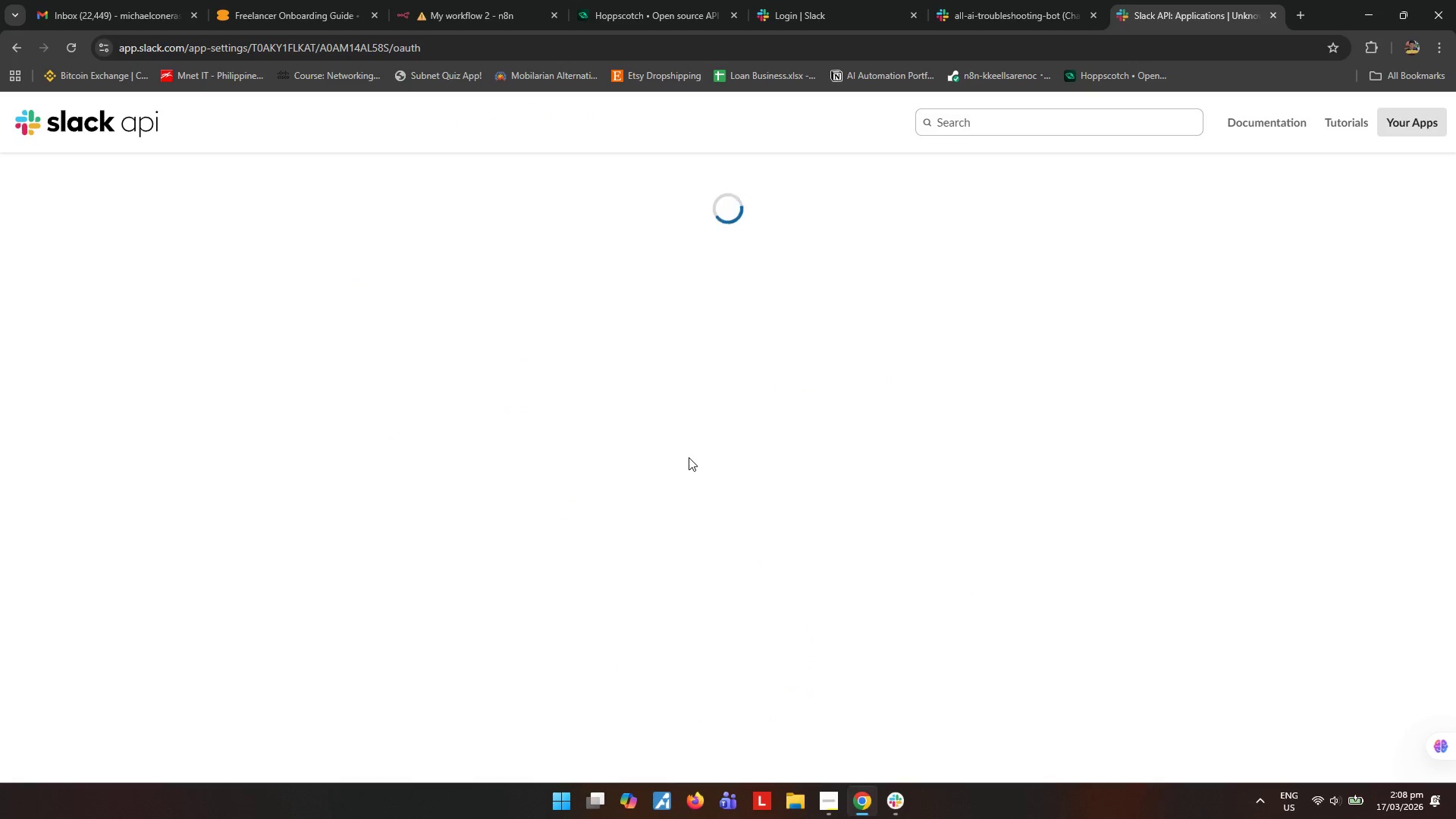 
wait(5.73)
 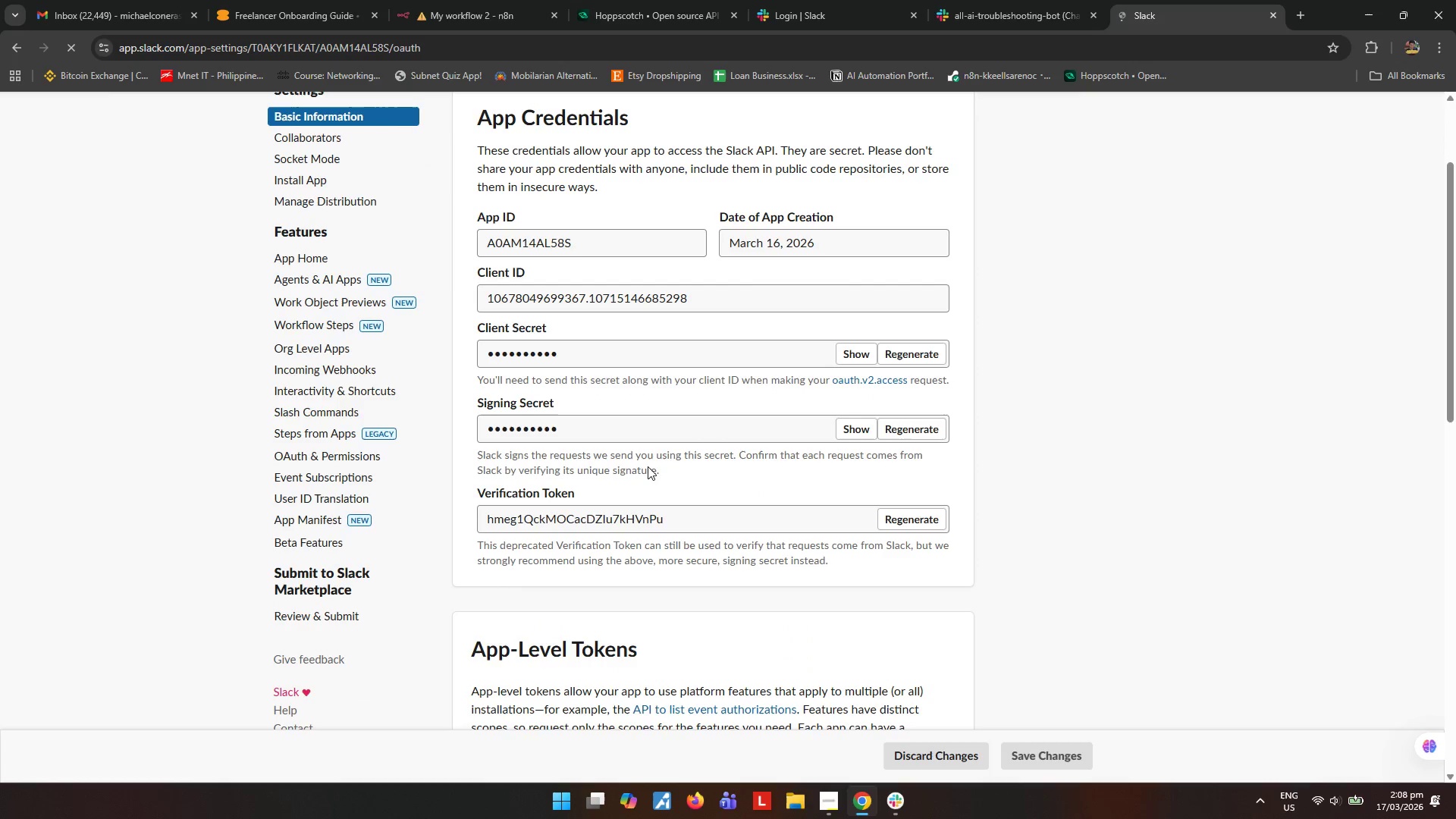 
scroll: coordinate [643, 488], scroll_direction: down, amount: 6.0
 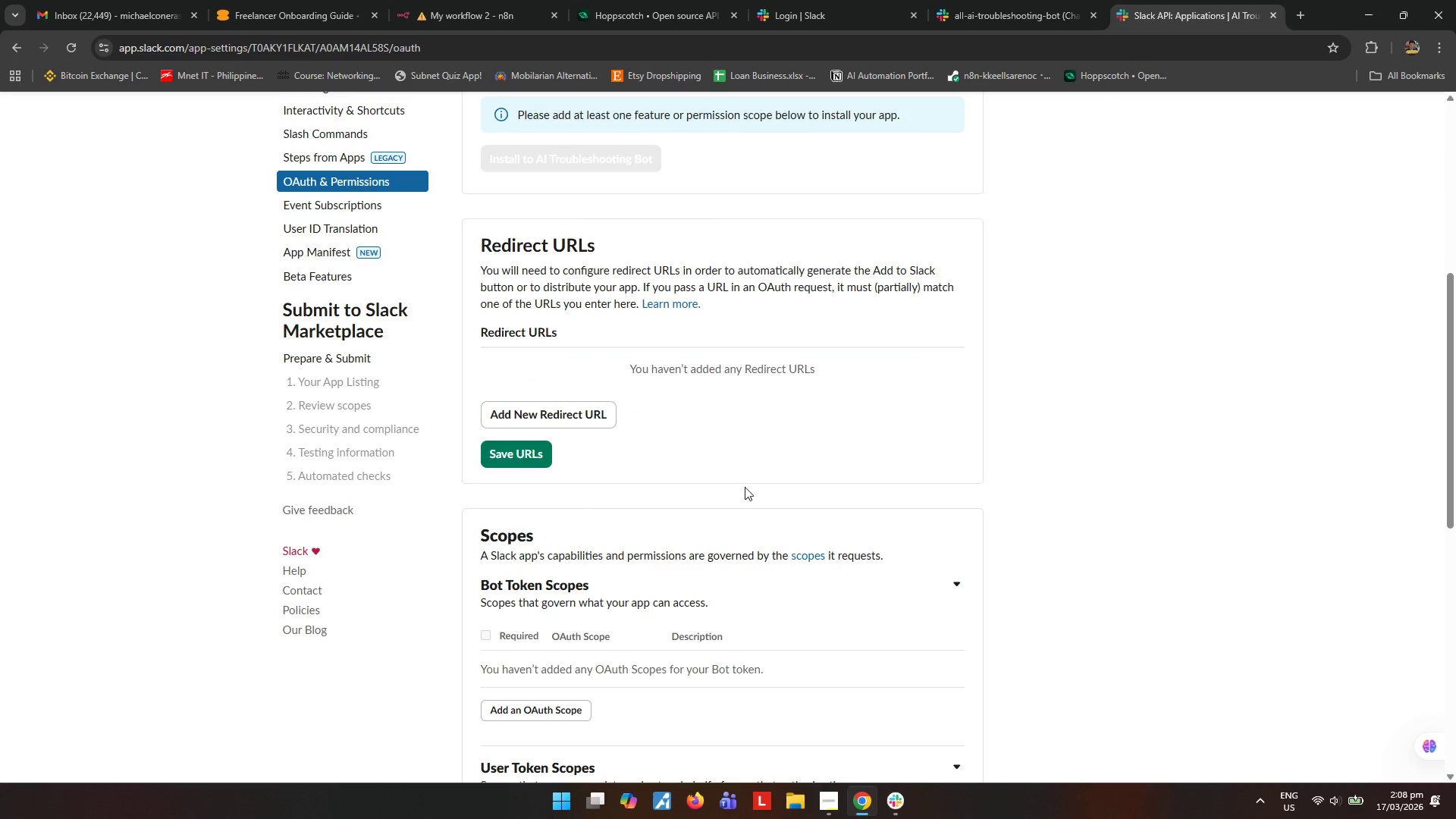 
scroll: coordinate [745, 487], scroll_direction: up, amount: 2.0
 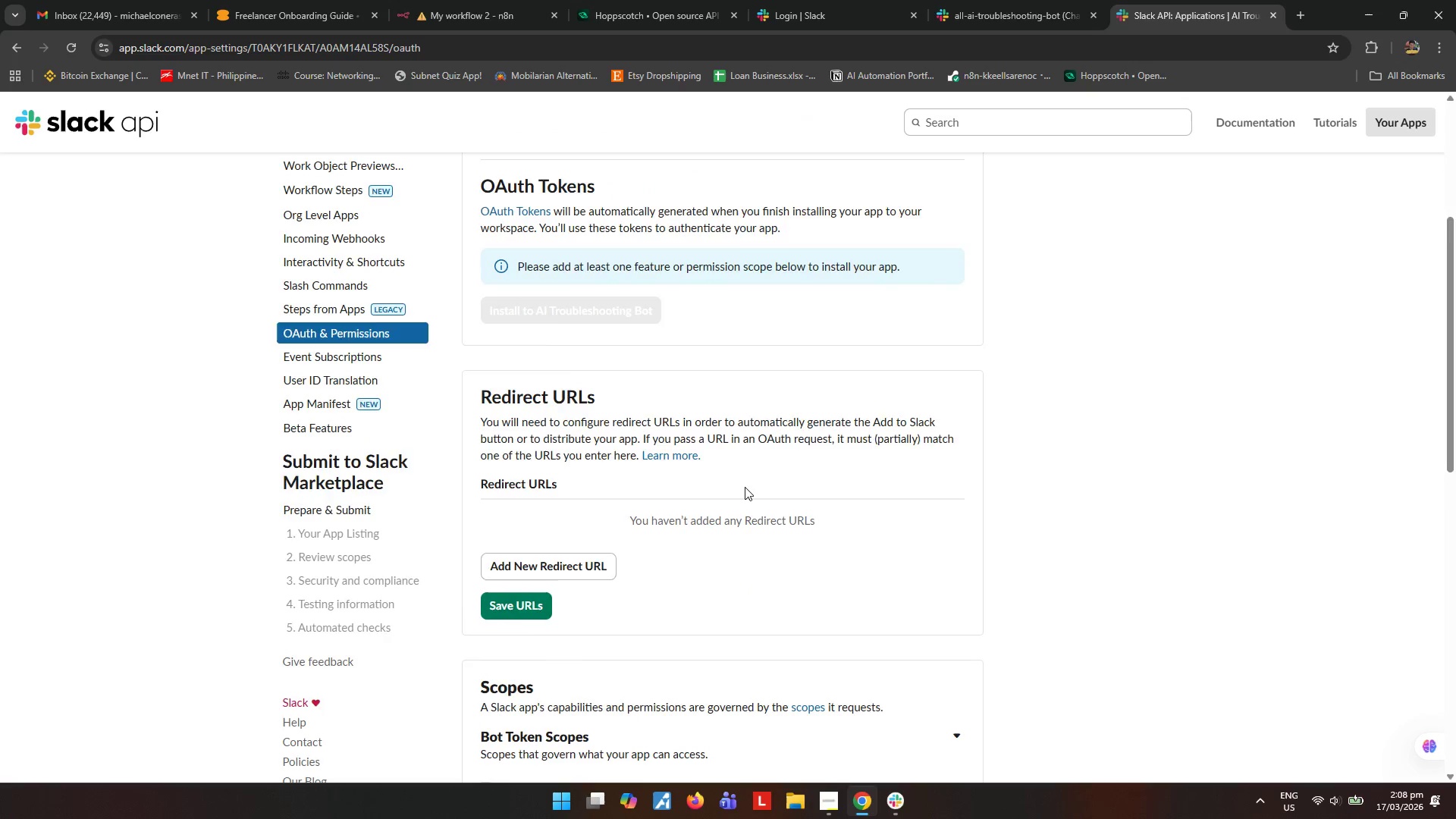 
scroll: coordinate [745, 487], scroll_direction: down, amount: 5.0
 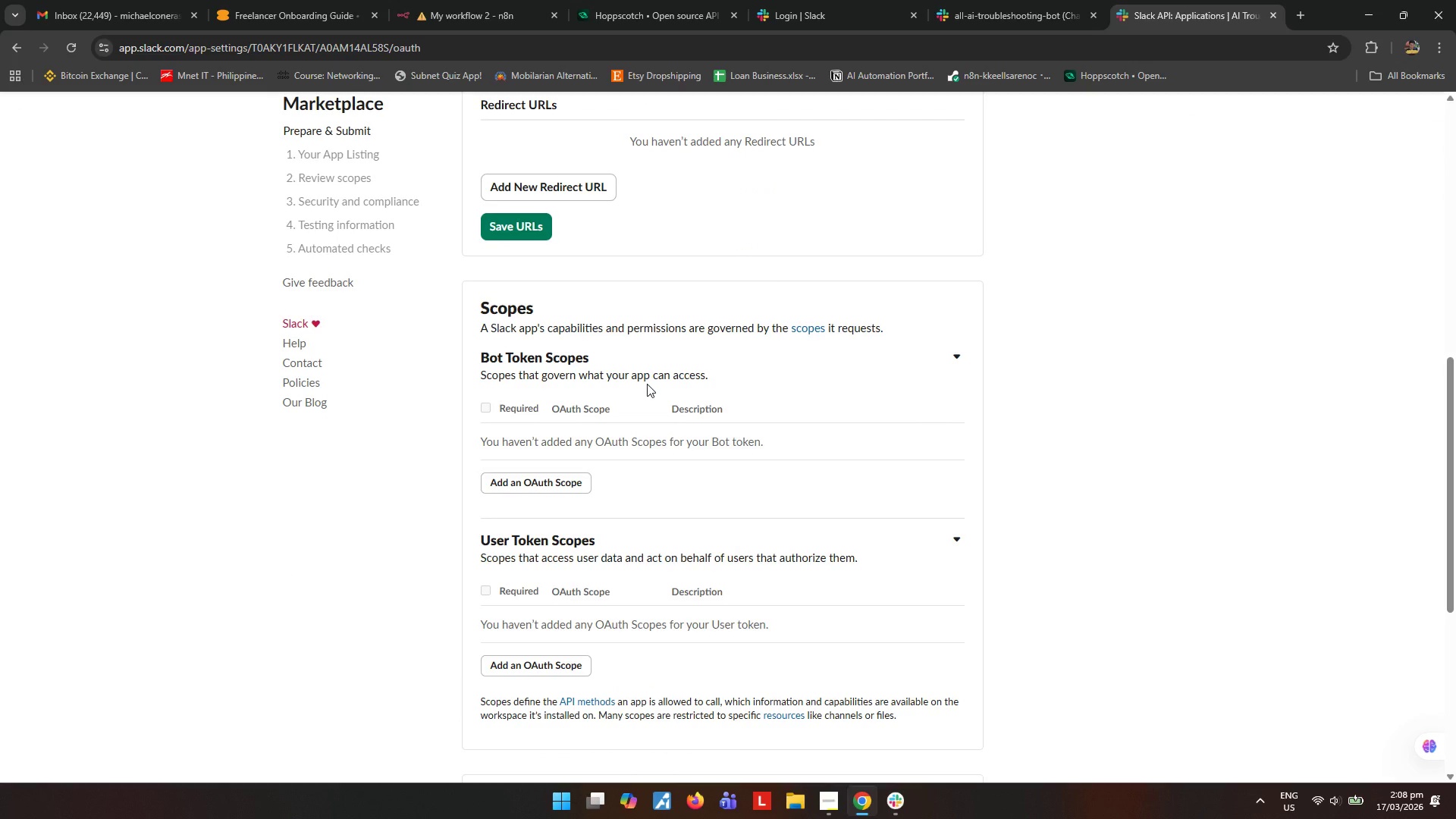 
wait(5.05)
 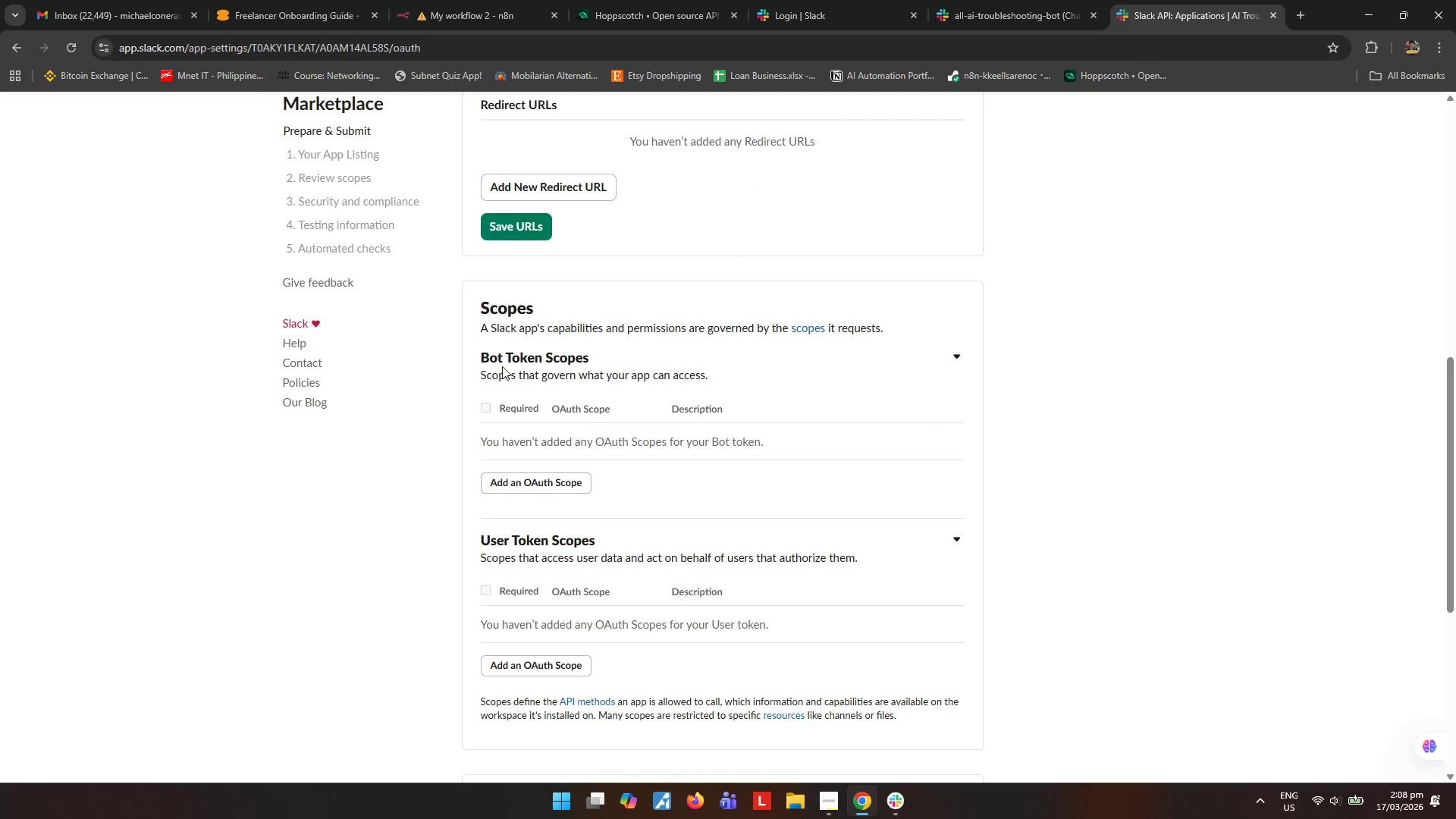 
left_click([532, 477])
 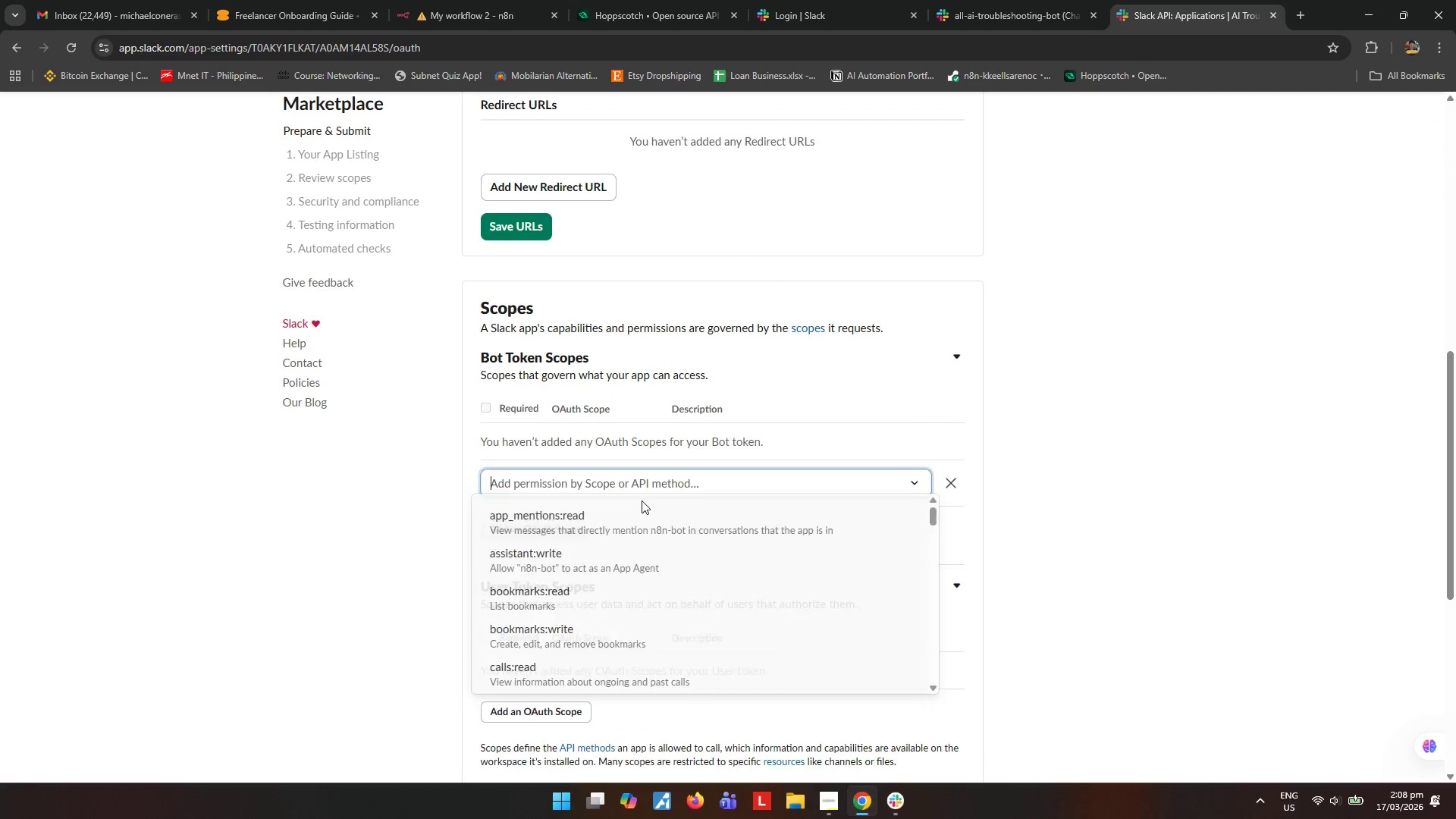 
mouse_move([740, 507])
 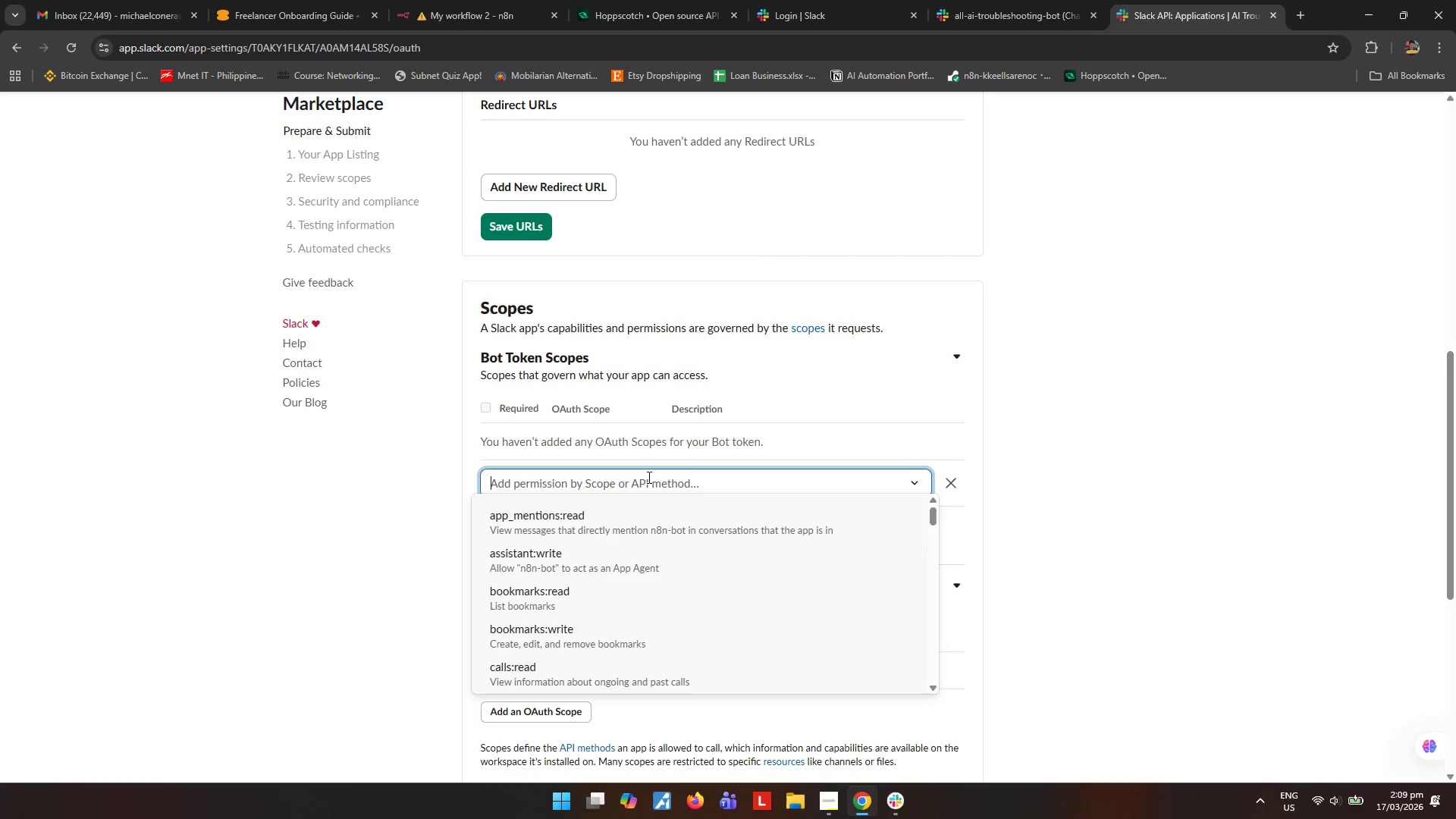 
type(chat)
 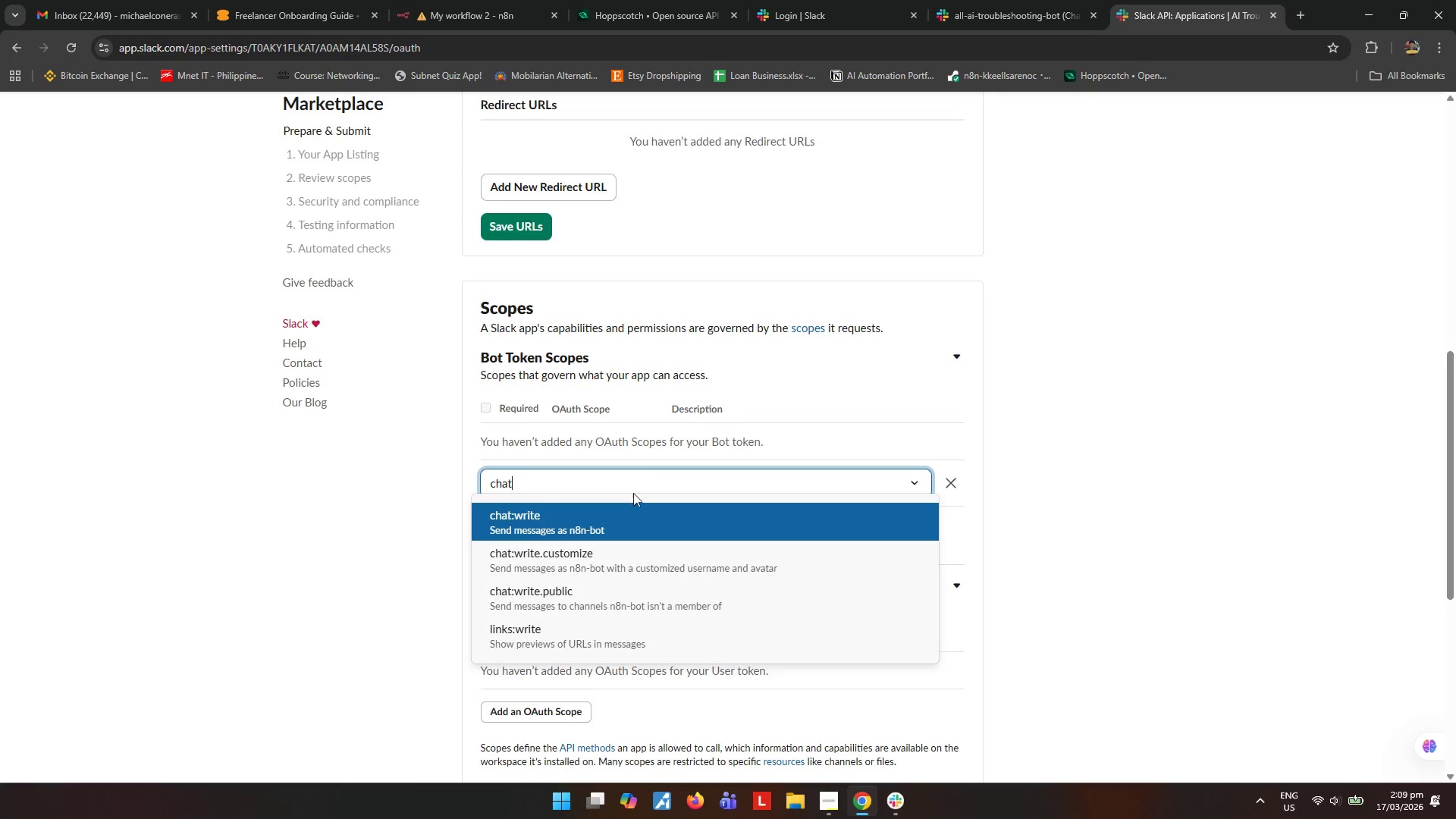 
left_click([620, 519])
 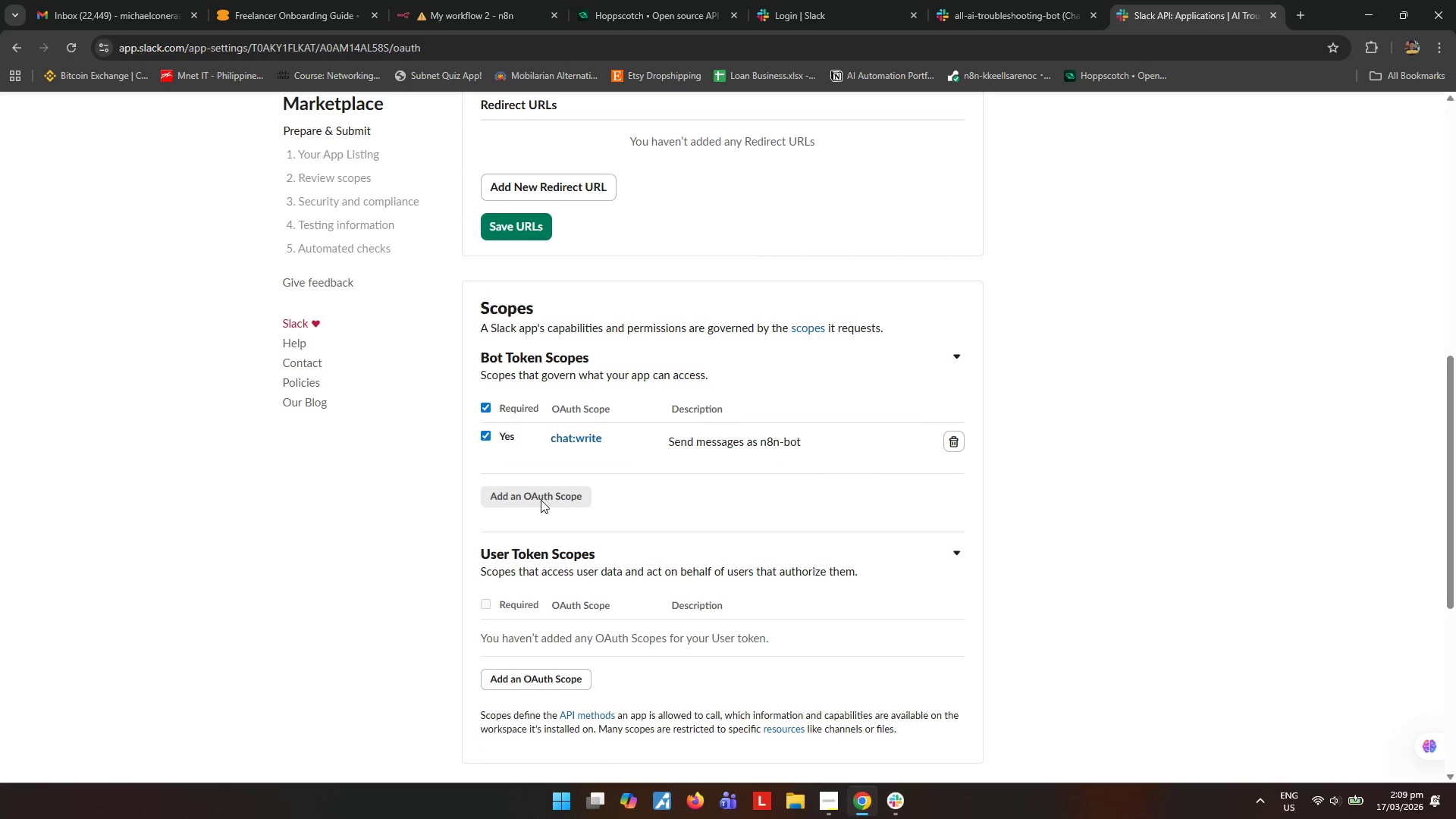 
left_click([541, 500])
 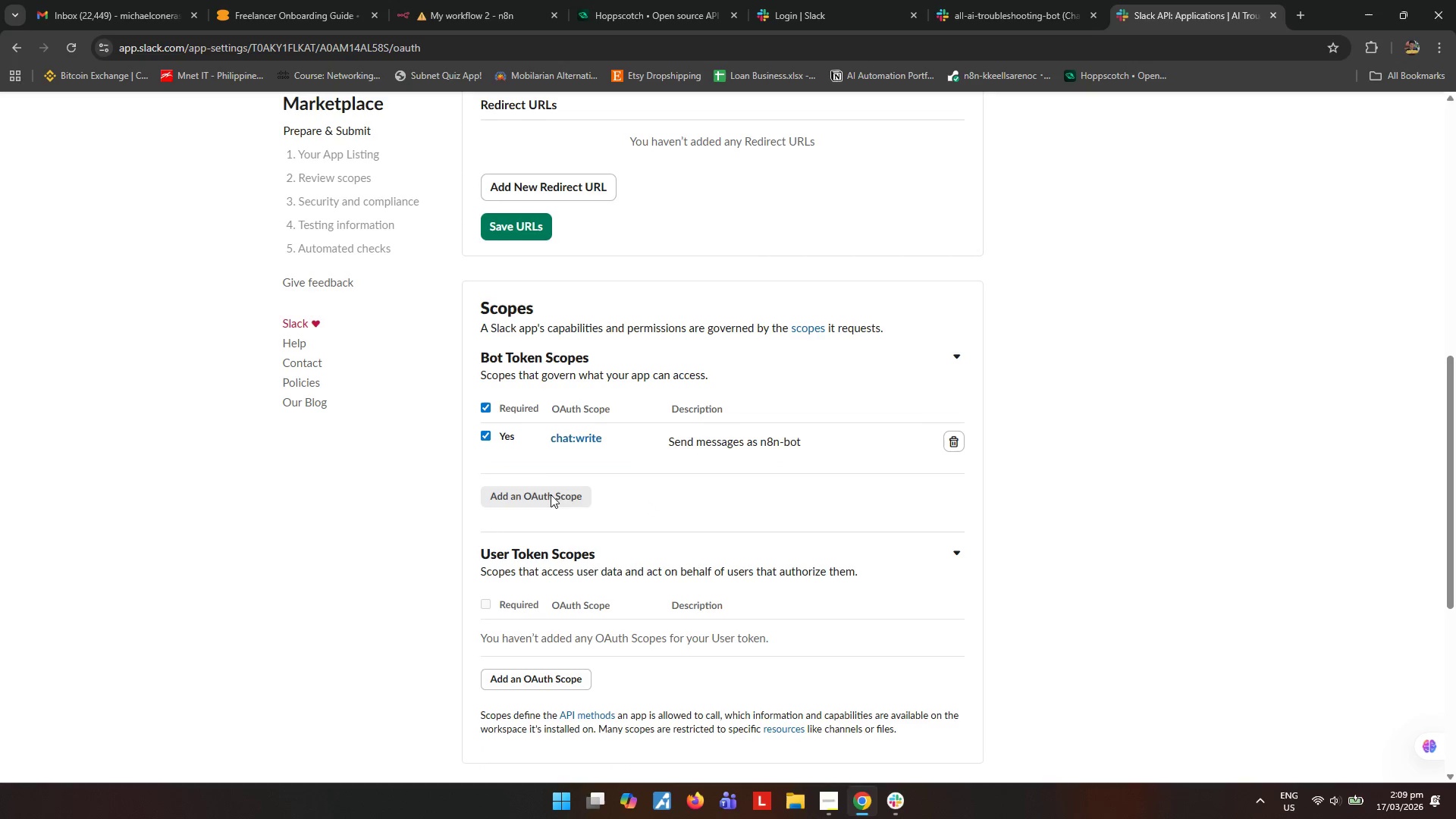 
wait(8.03)
 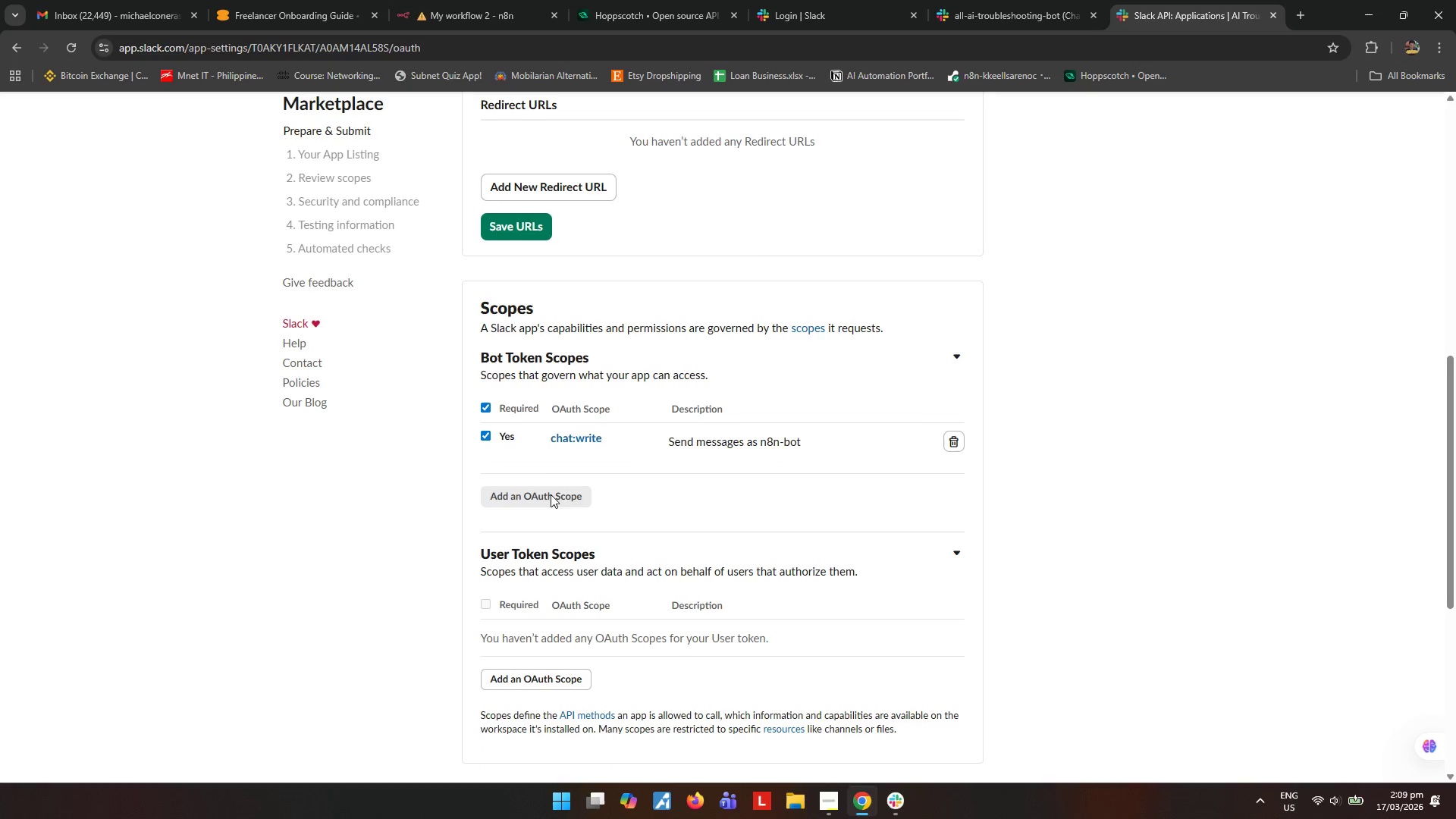 
left_click([552, 494])
 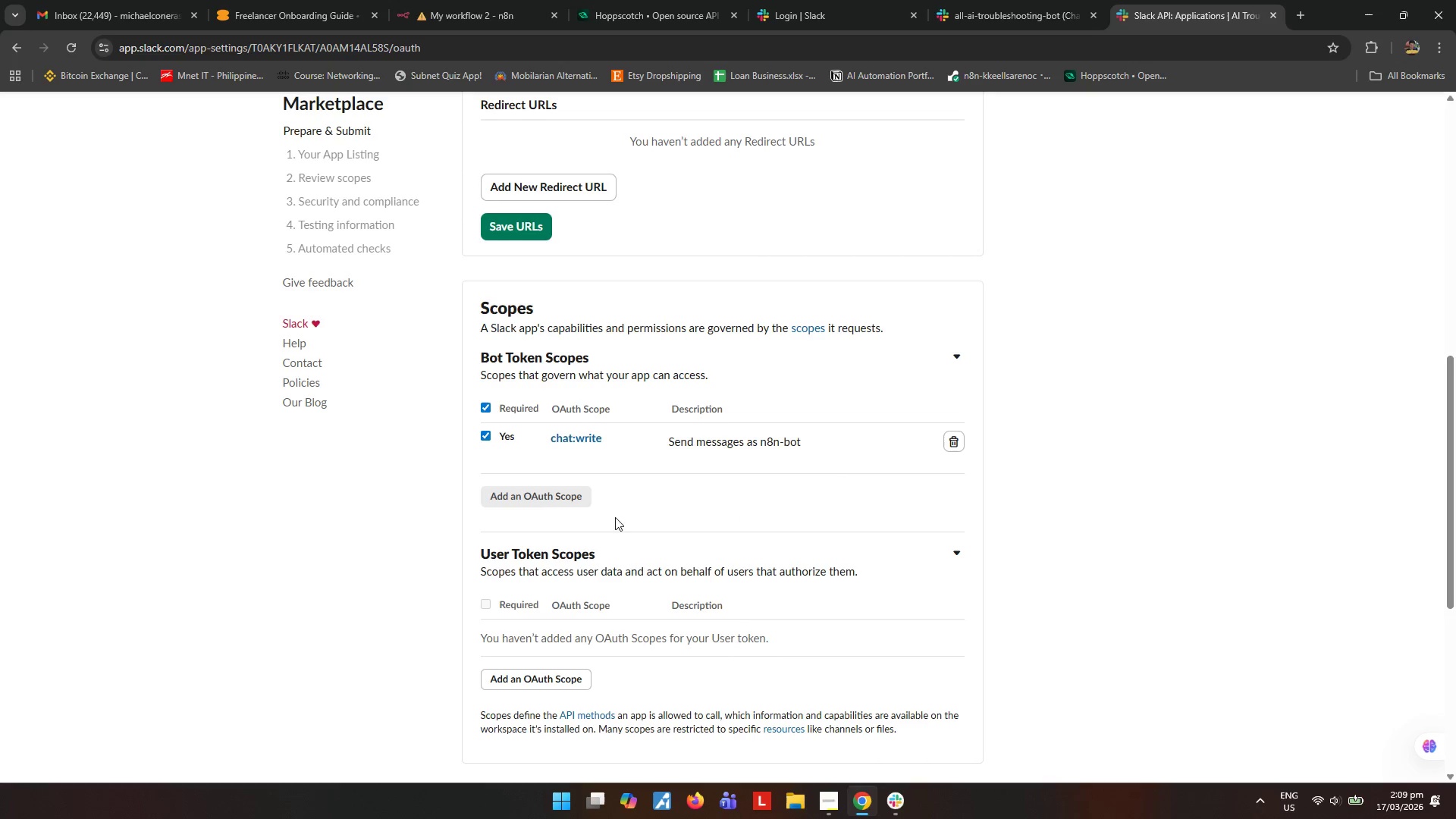 
left_click([631, 505])
 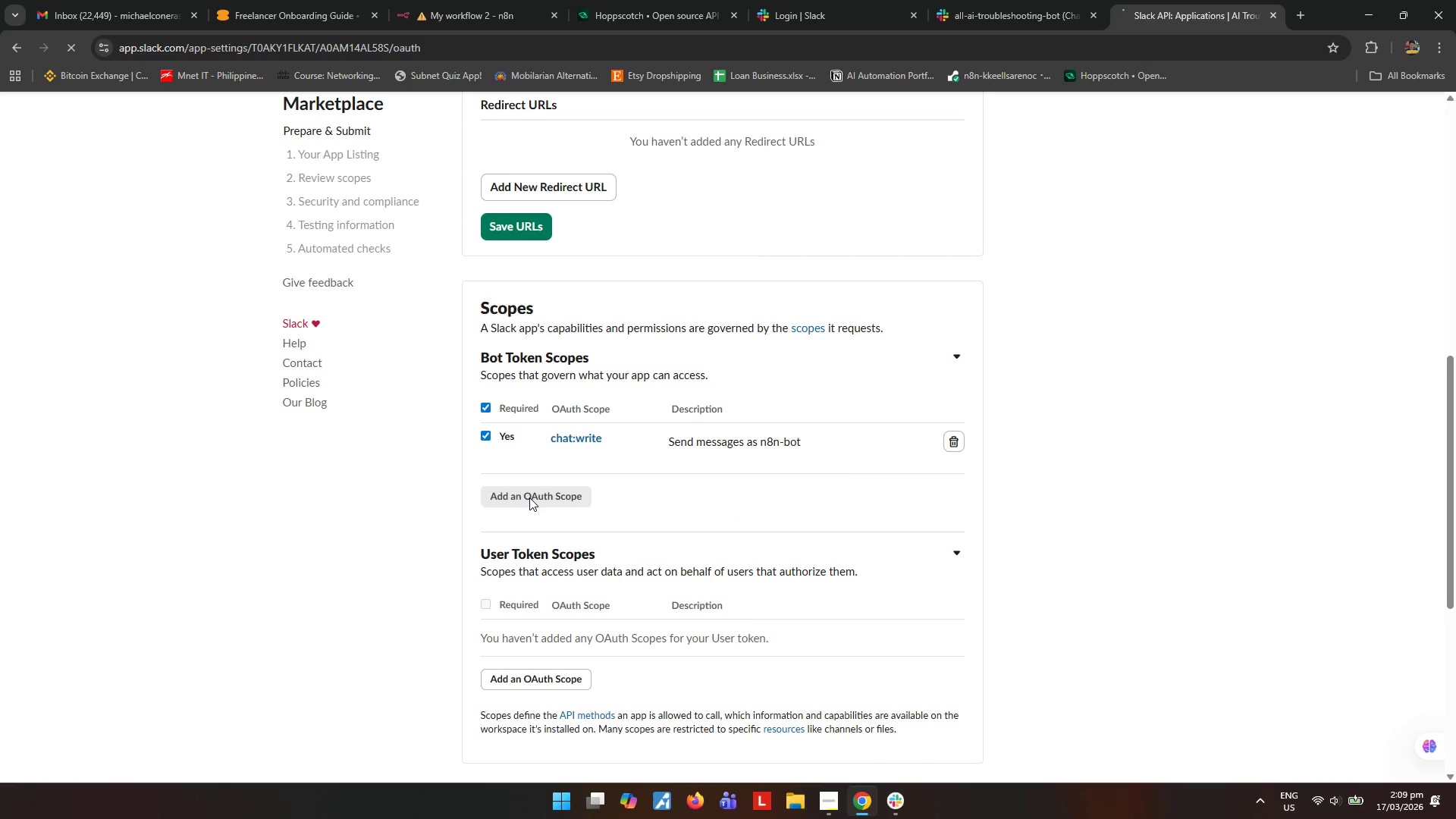 
double_click([529, 497])
 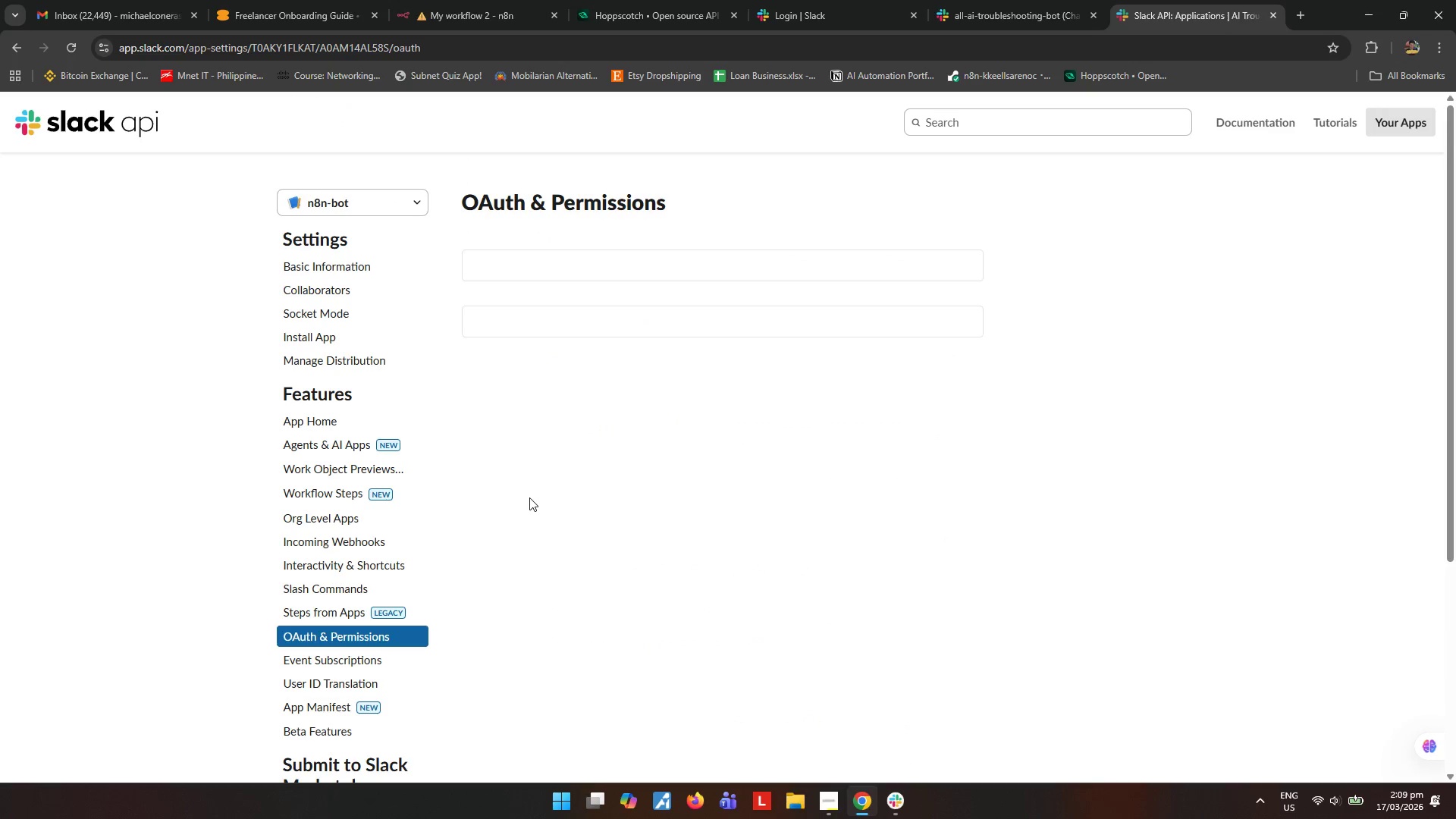 
scroll: coordinate [534, 500], scroll_direction: down, amount: 10.0
 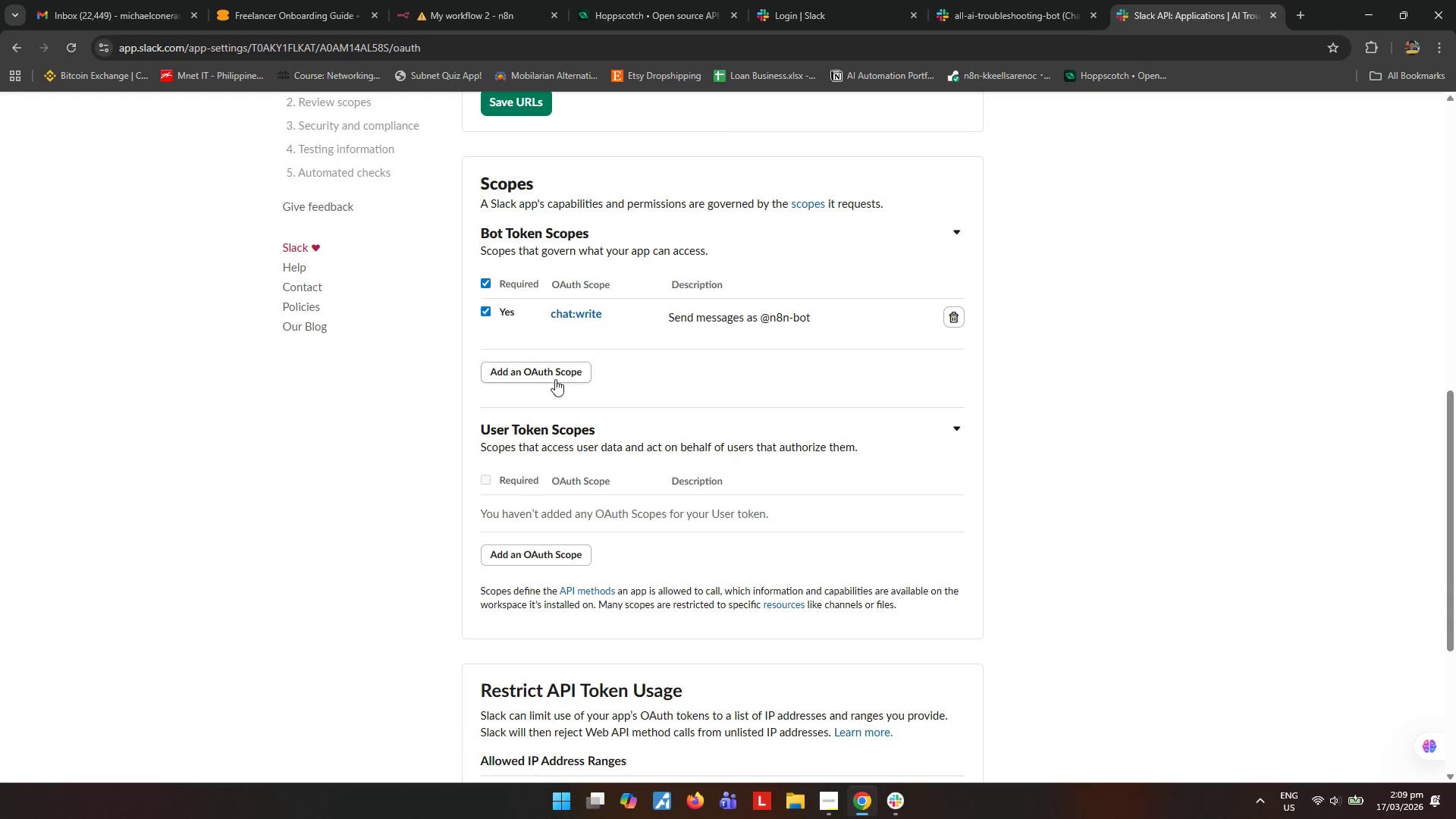 
left_click([555, 372])
 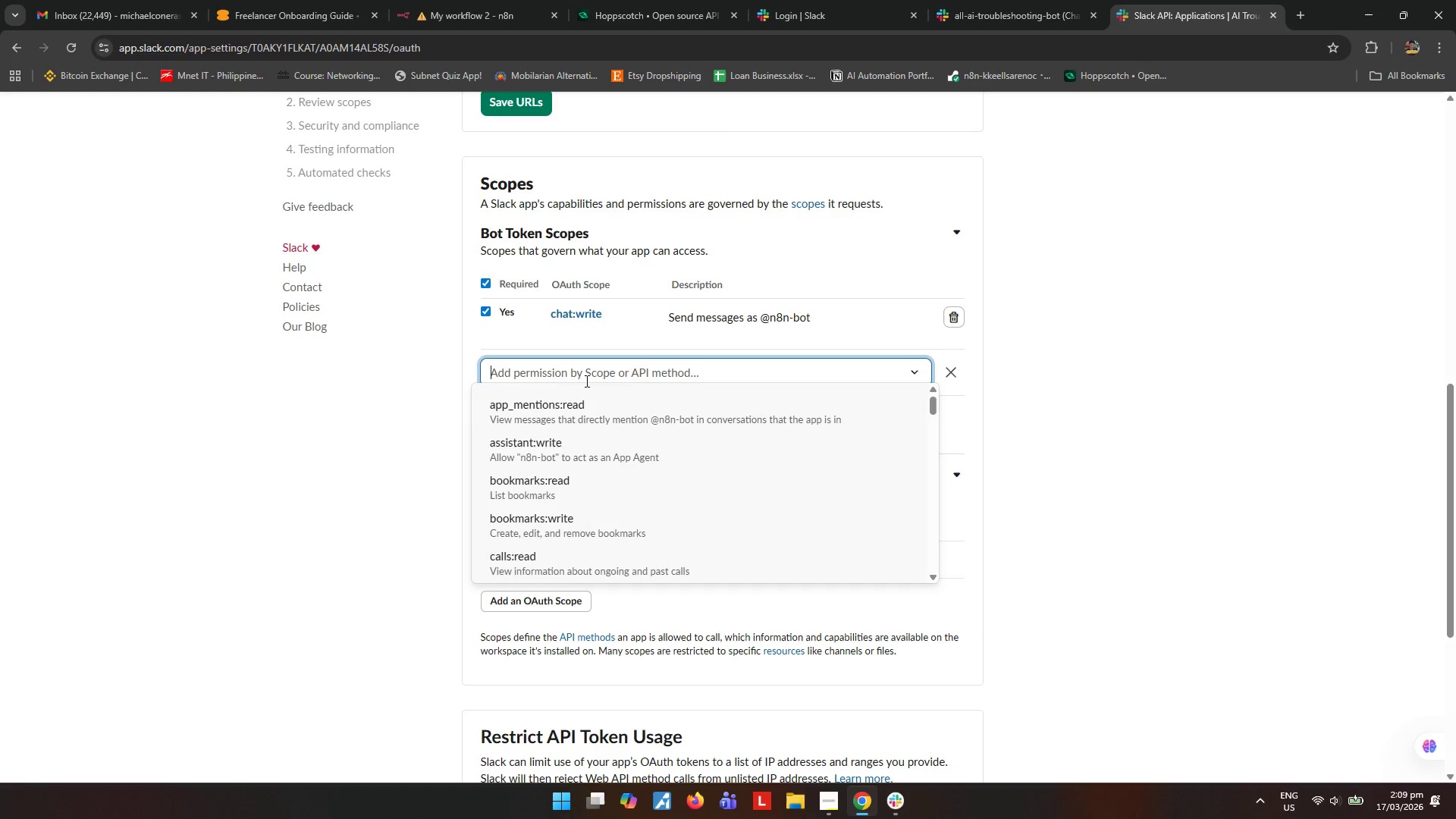 
type(chann)
 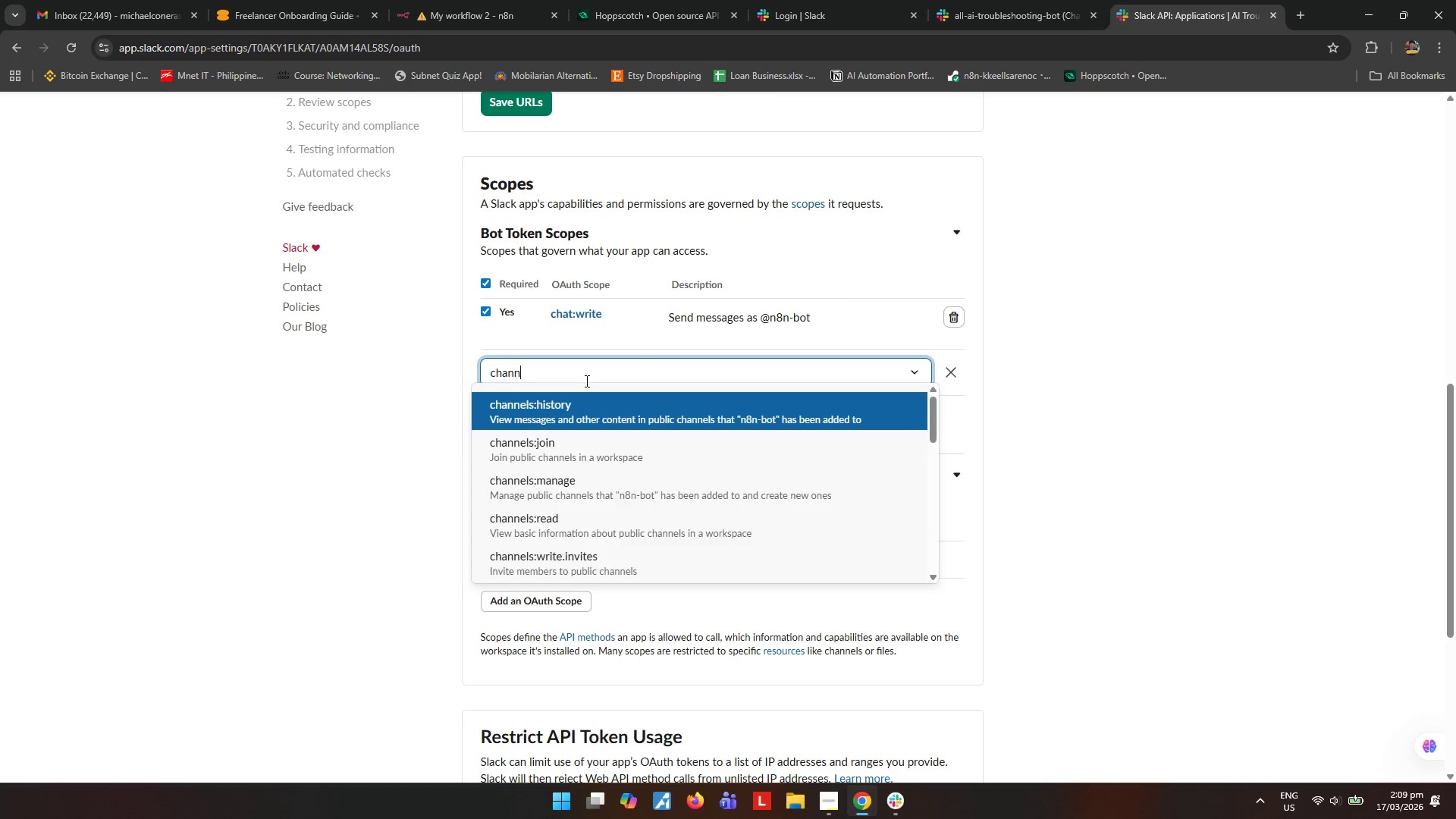 
key(ArrowDown)
 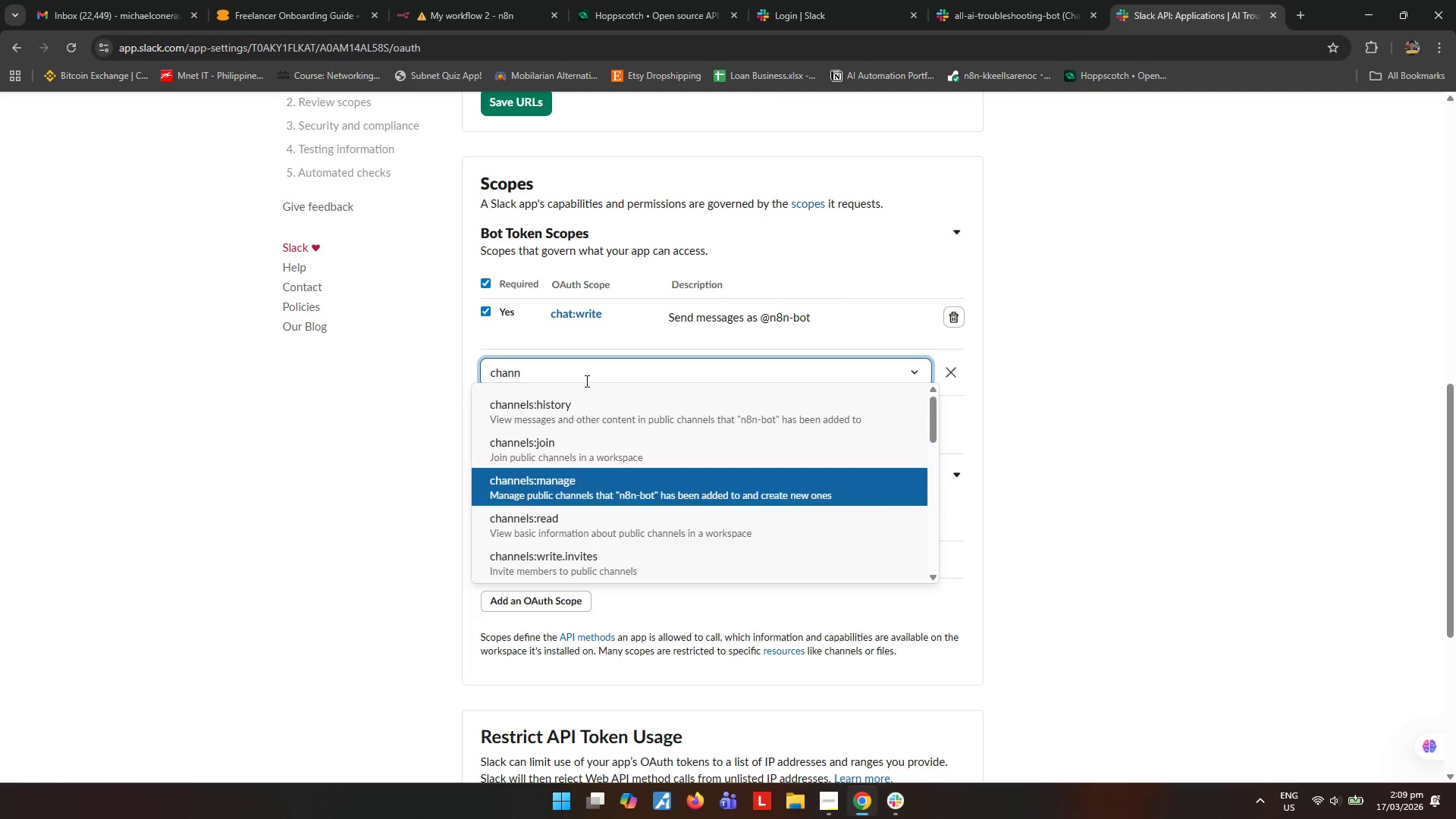 
key(ArrowDown)
 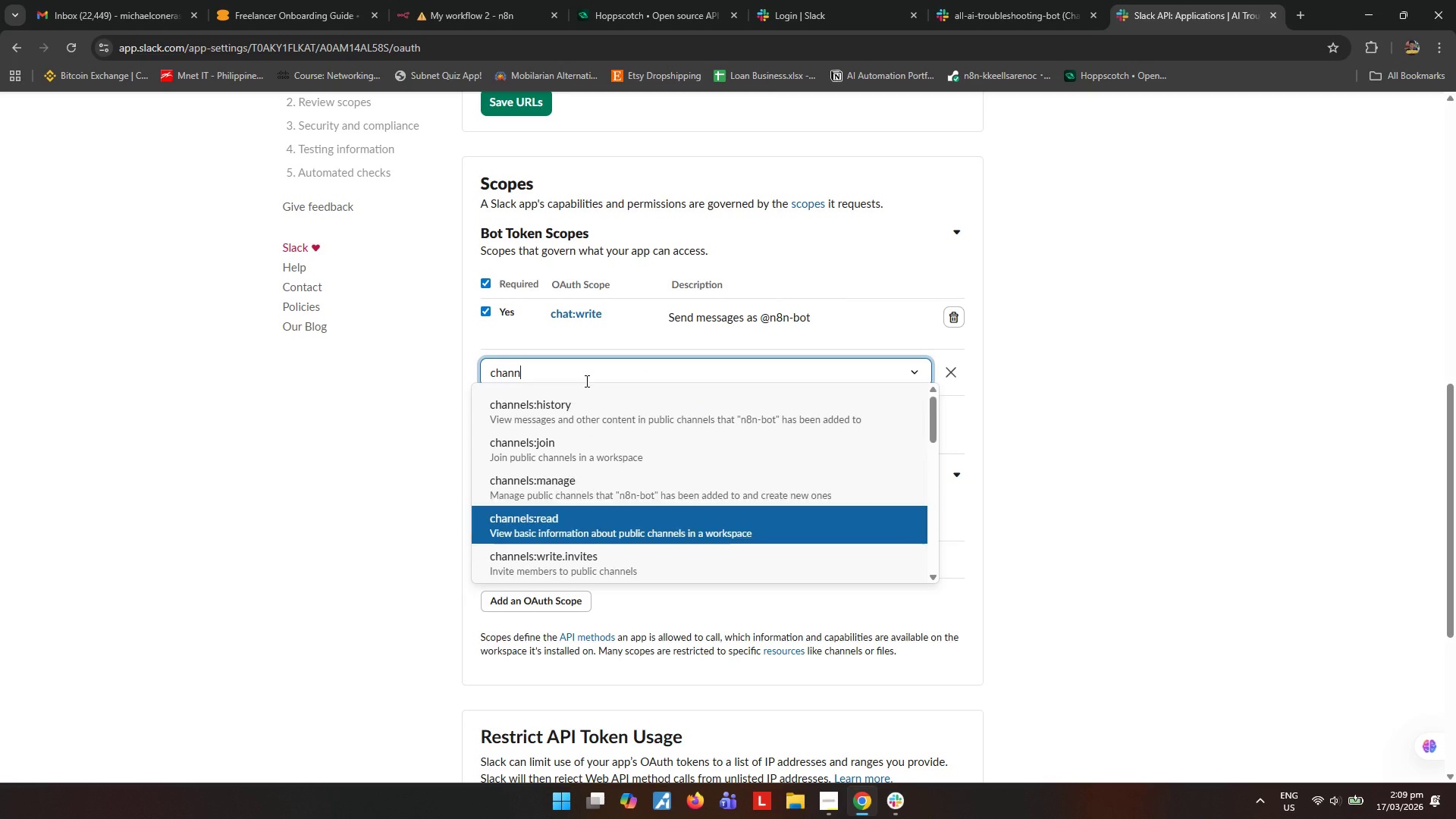 
key(ArrowDown)
 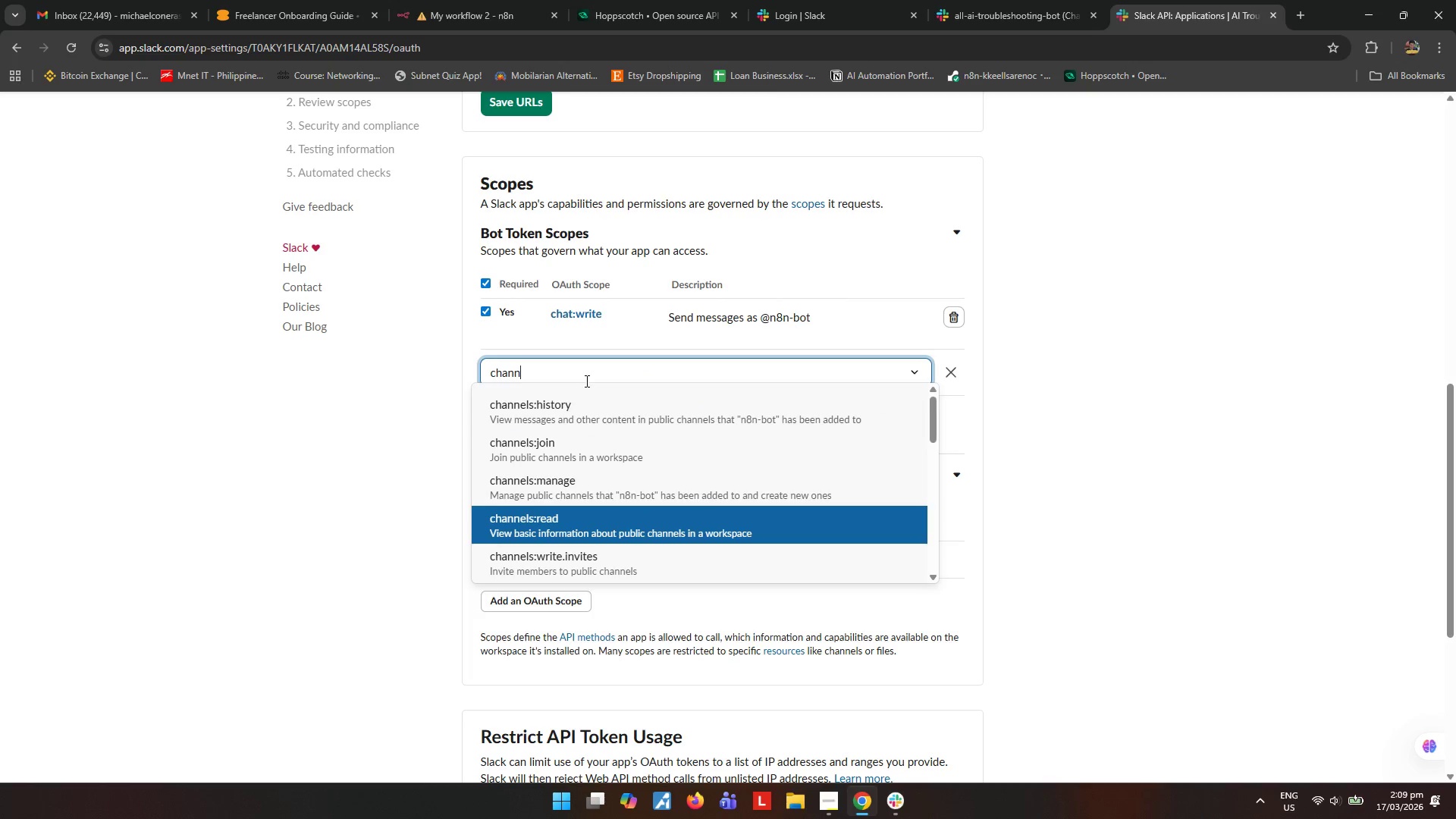 
key(Enter)
 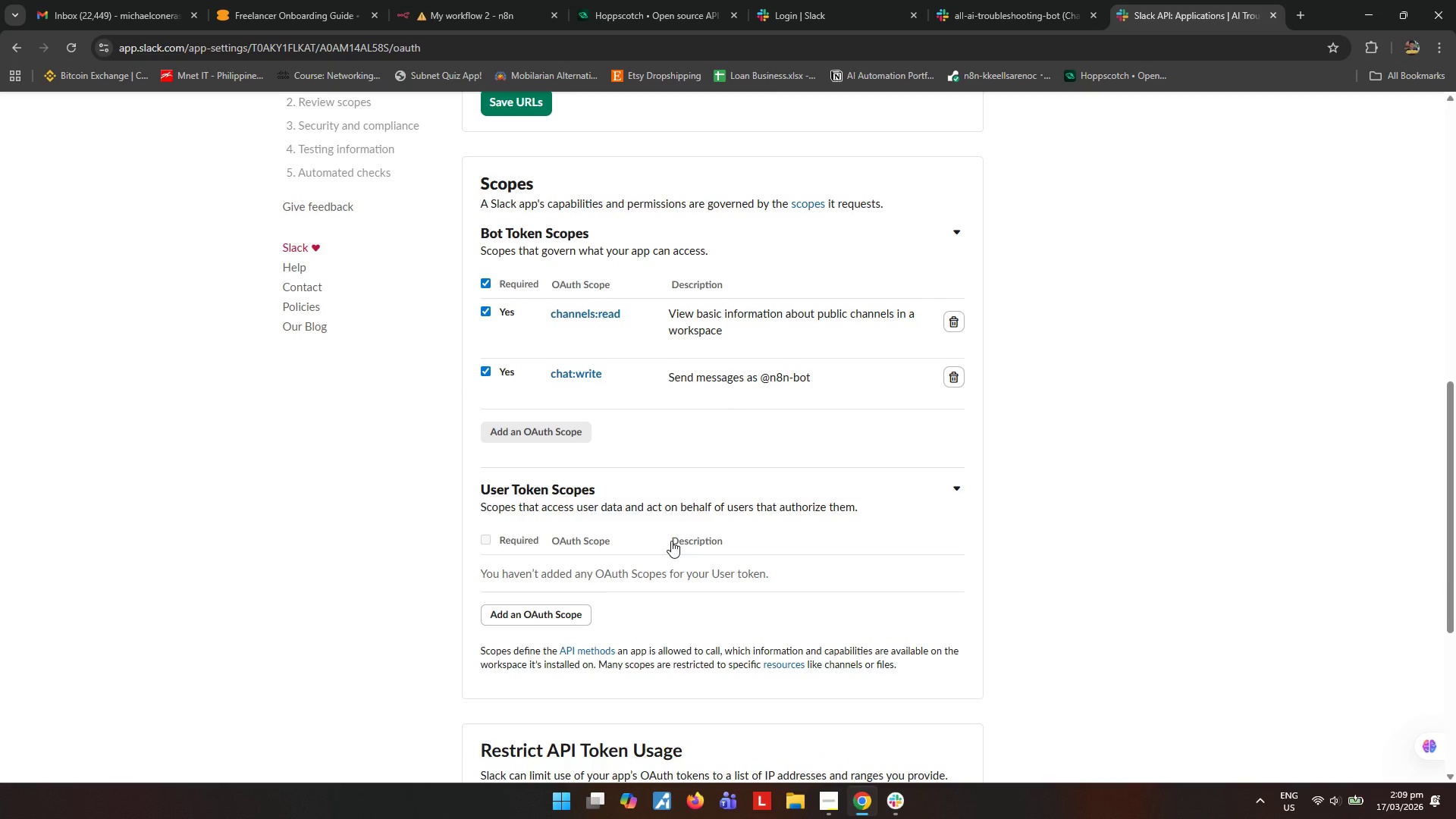 
scroll: coordinate [671, 541], scroll_direction: down, amount: 2.0
 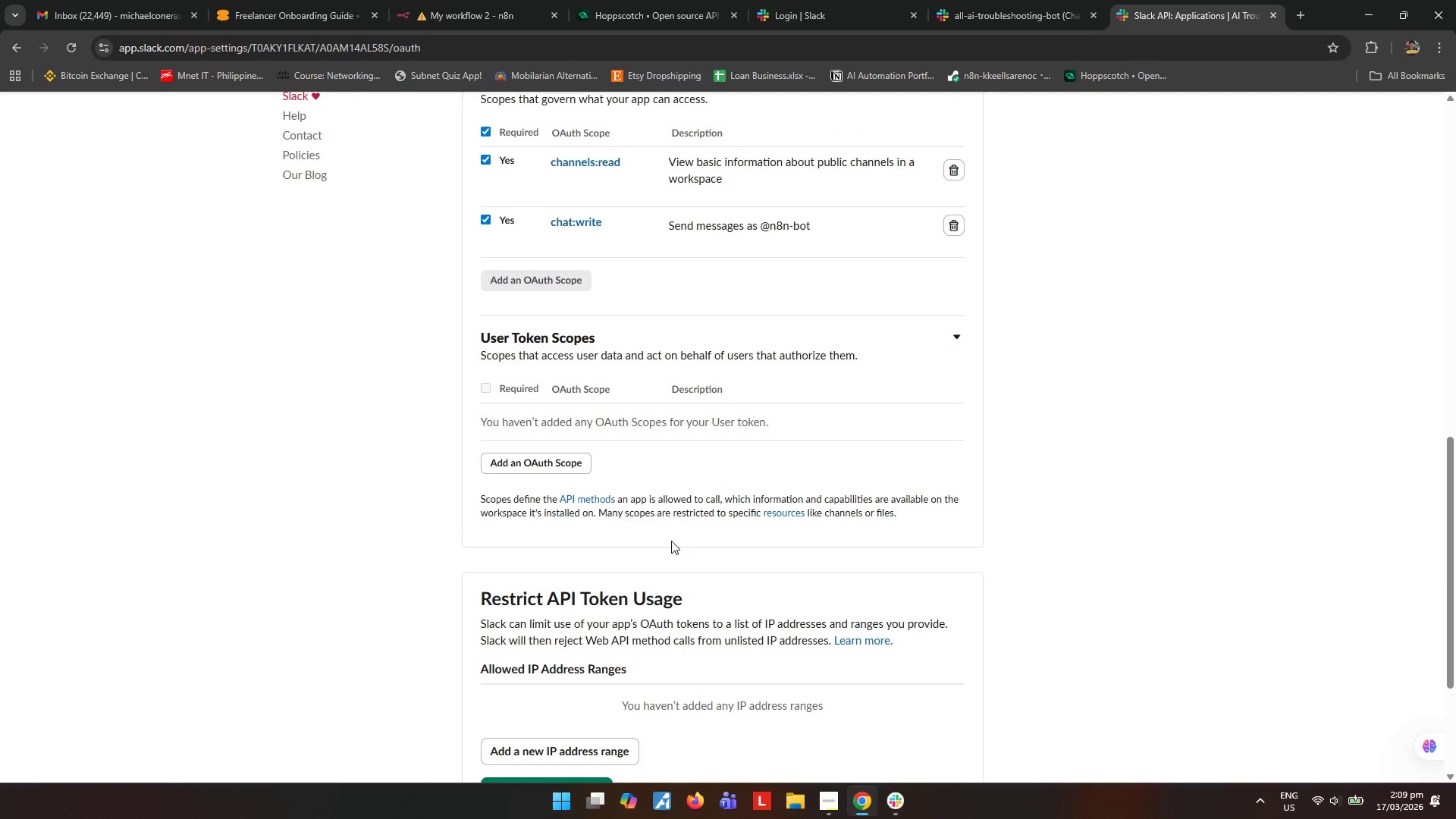 
scroll: coordinate [648, 504], scroll_direction: up, amount: 9.0
 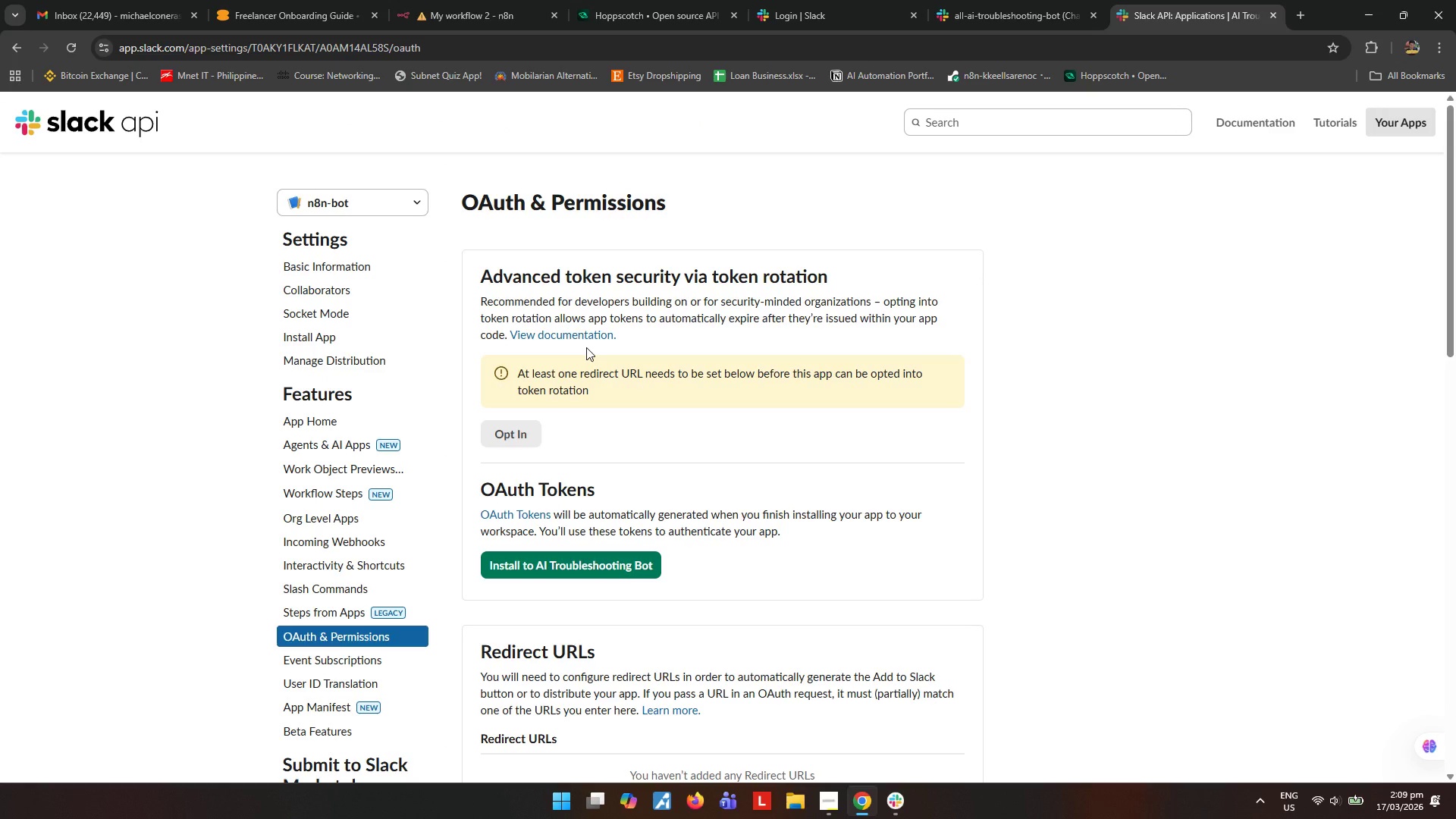 
wait(9.05)
 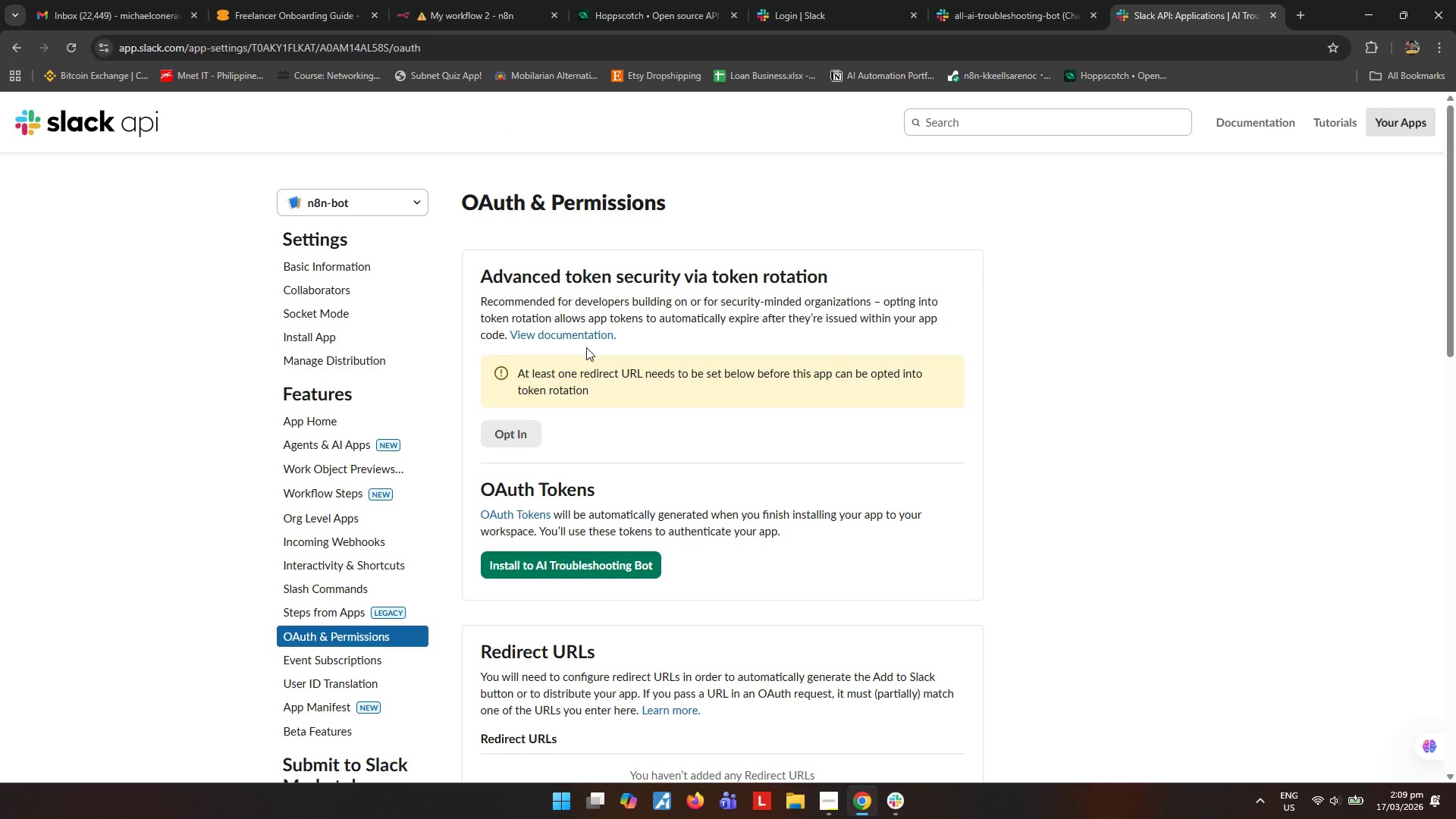 
scroll: coordinate [599, 507], scroll_direction: down, amount: 3.0
 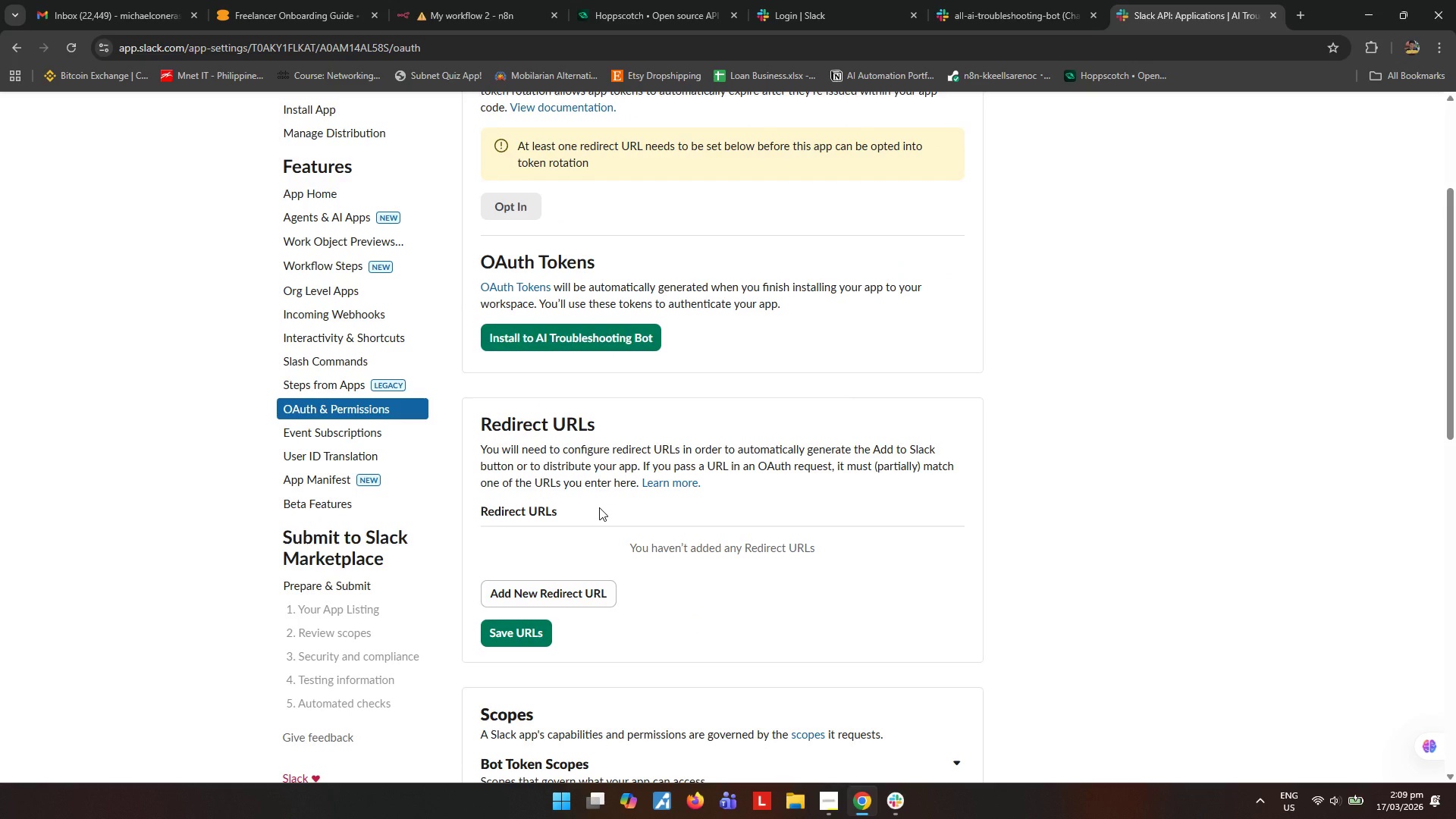 
scroll: coordinate [601, 507], scroll_direction: up, amount: 4.0
 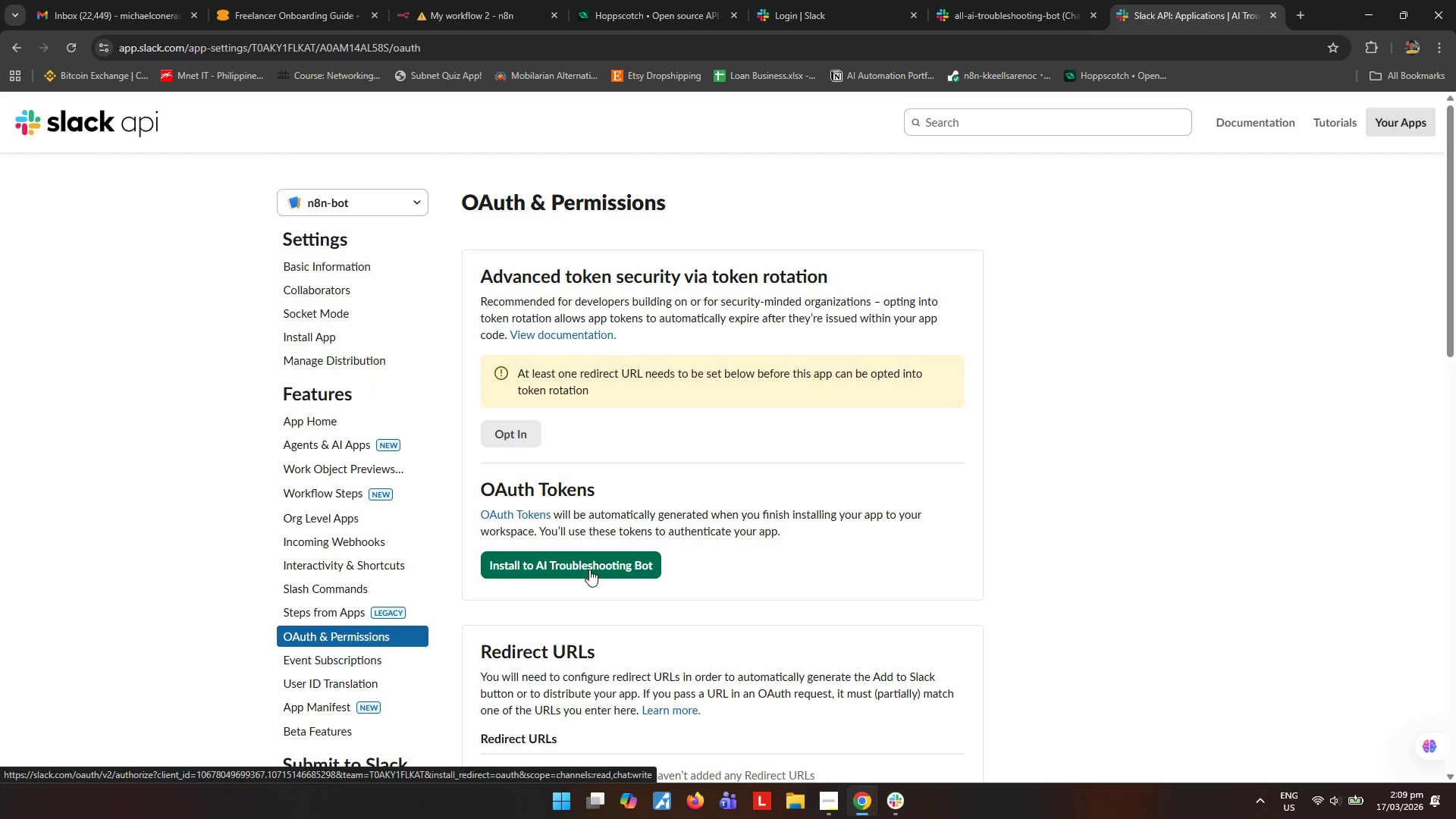 
wait(7.36)
 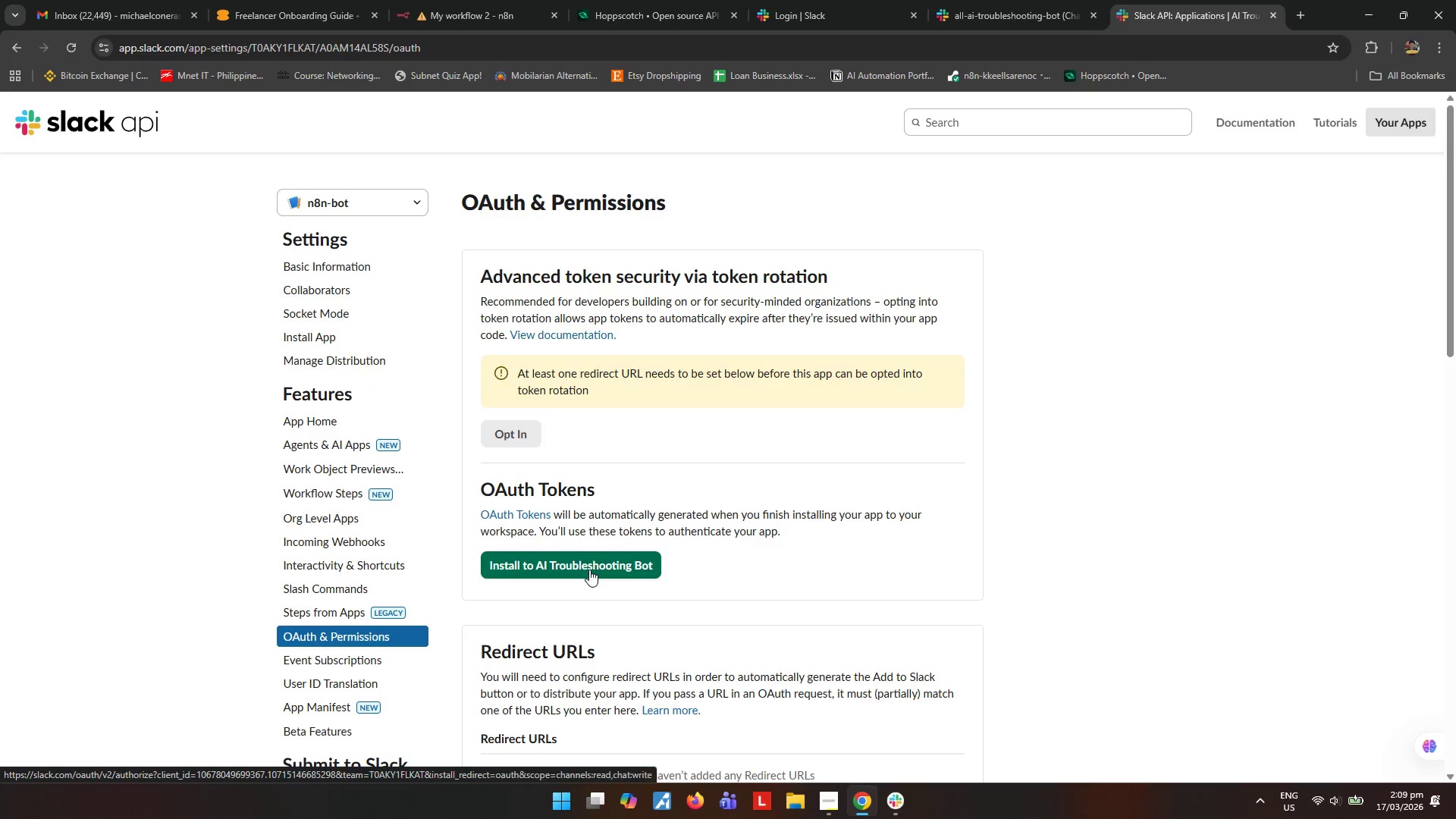 
scroll: coordinate [604, 479], scroll_direction: down, amount: 15.0
 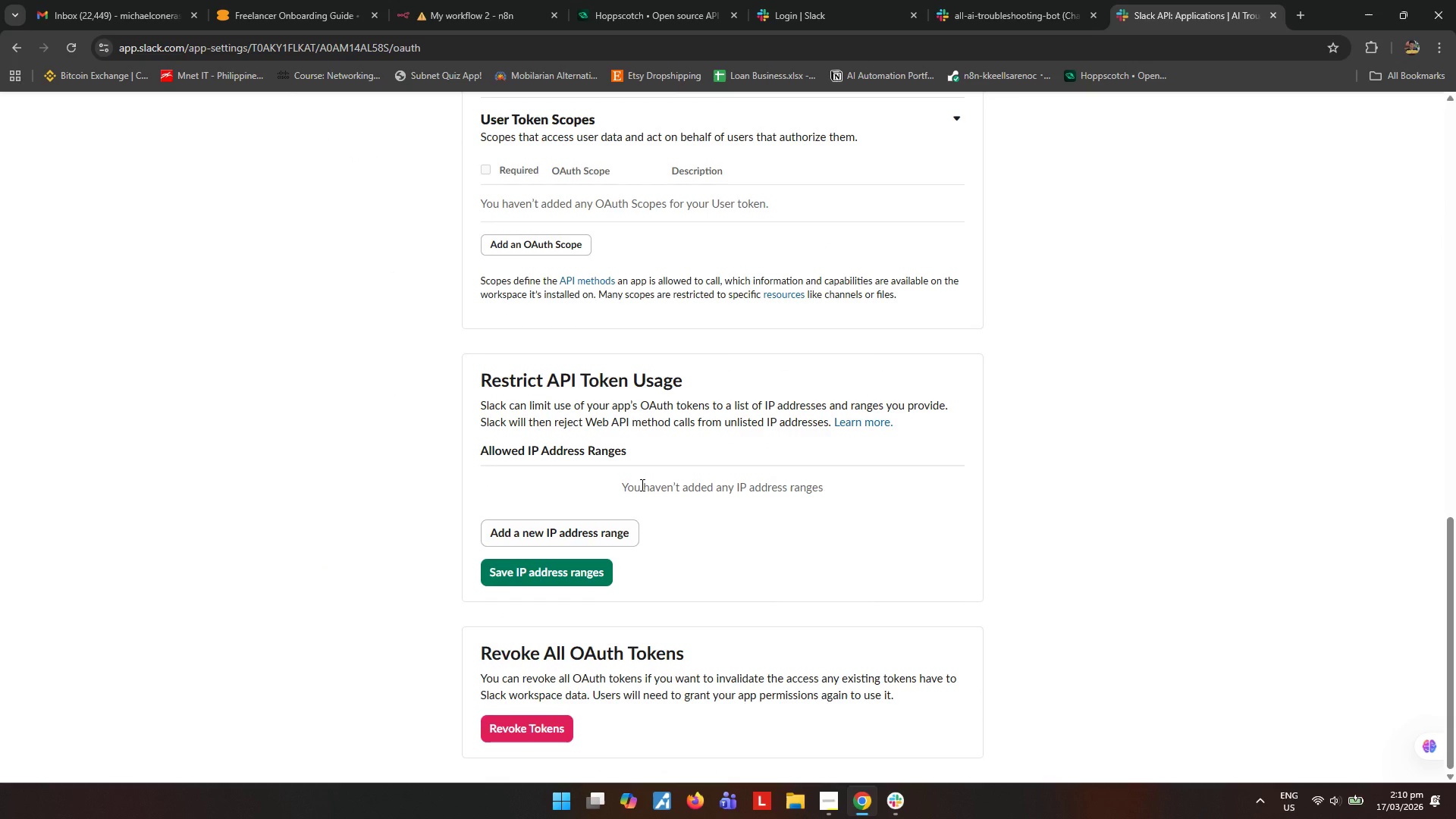 
scroll: coordinate [641, 485], scroll_direction: up, amount: 1.0
 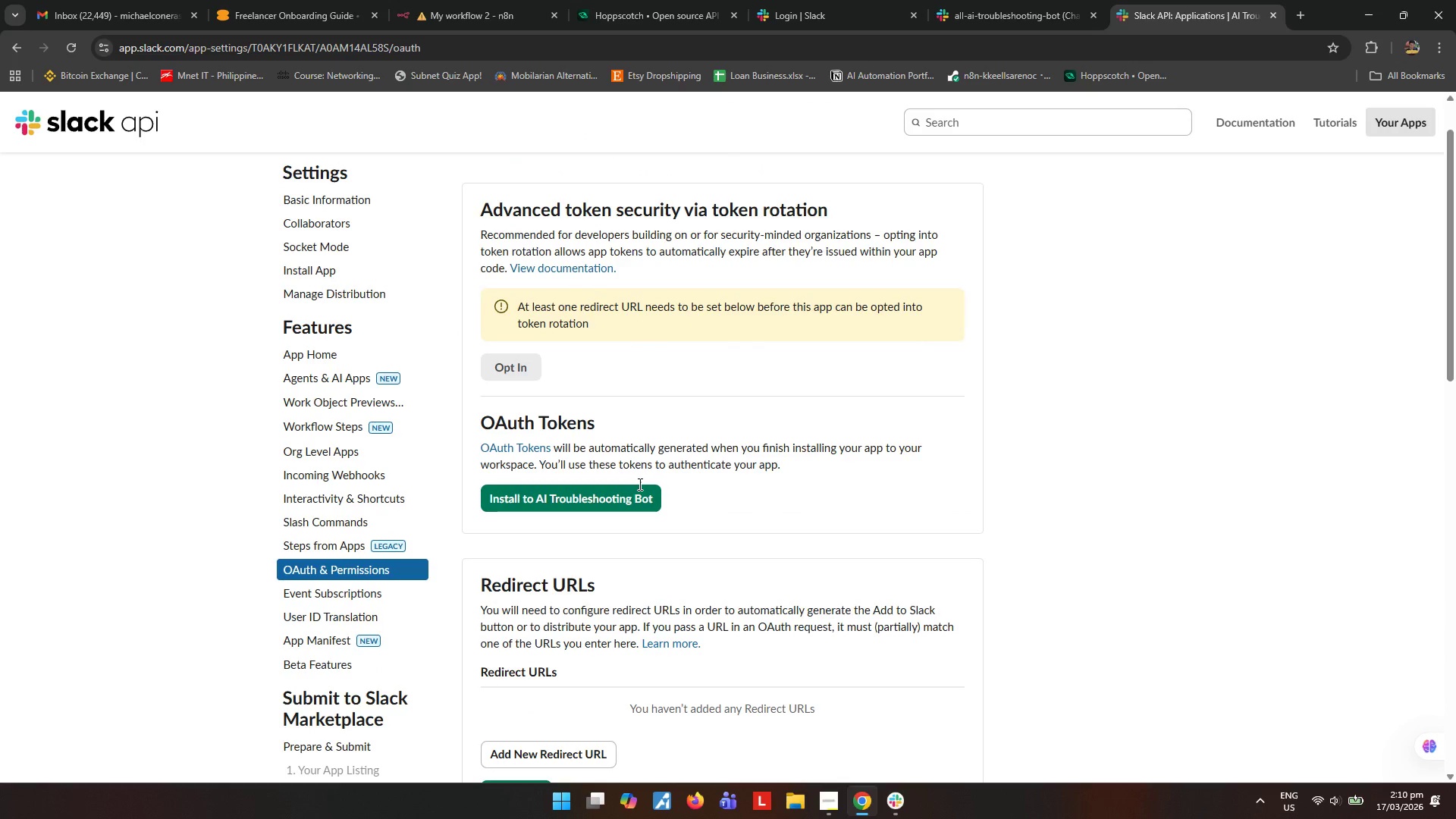 
left_click([582, 506])
 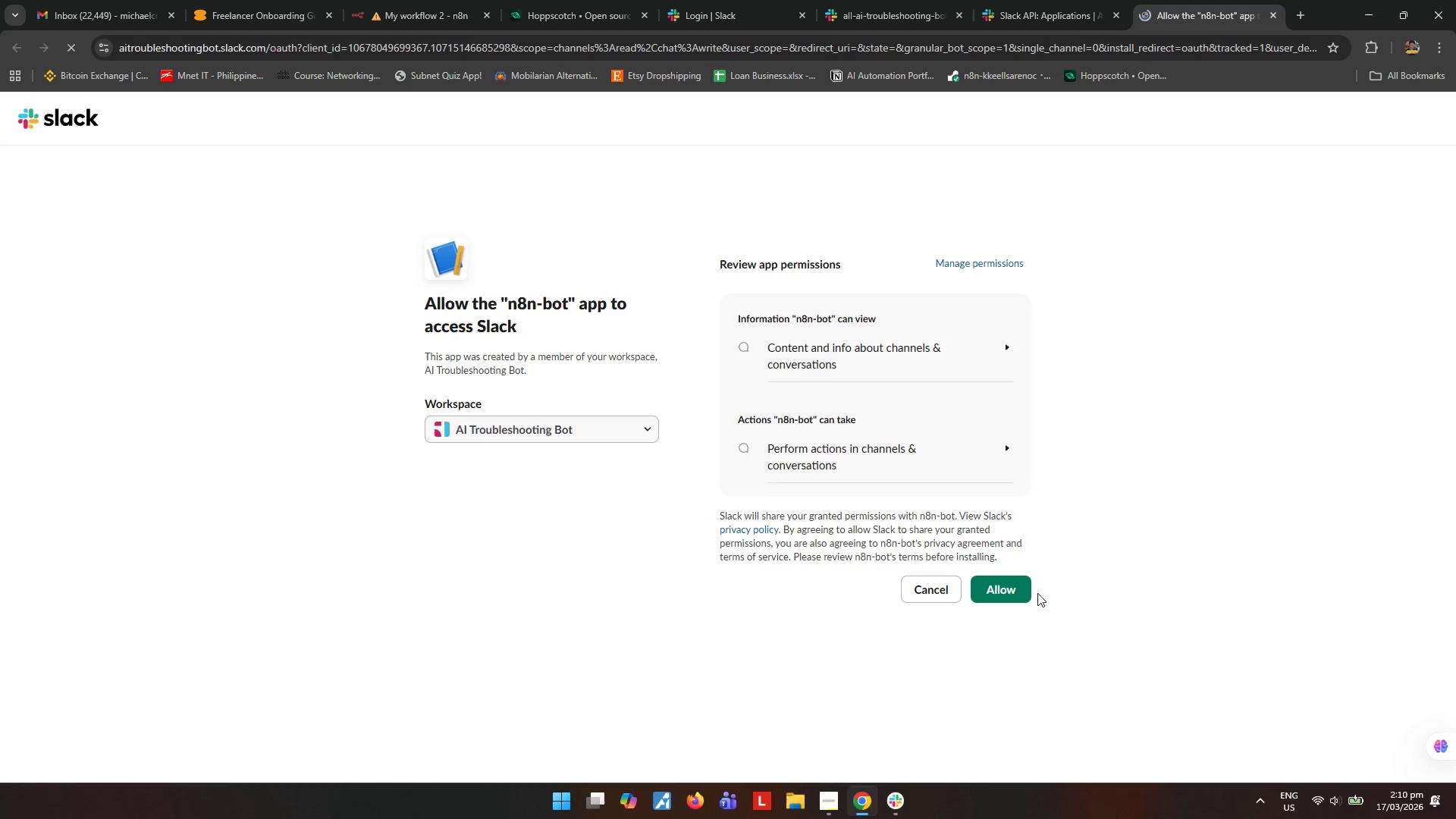 
wait(6.19)
 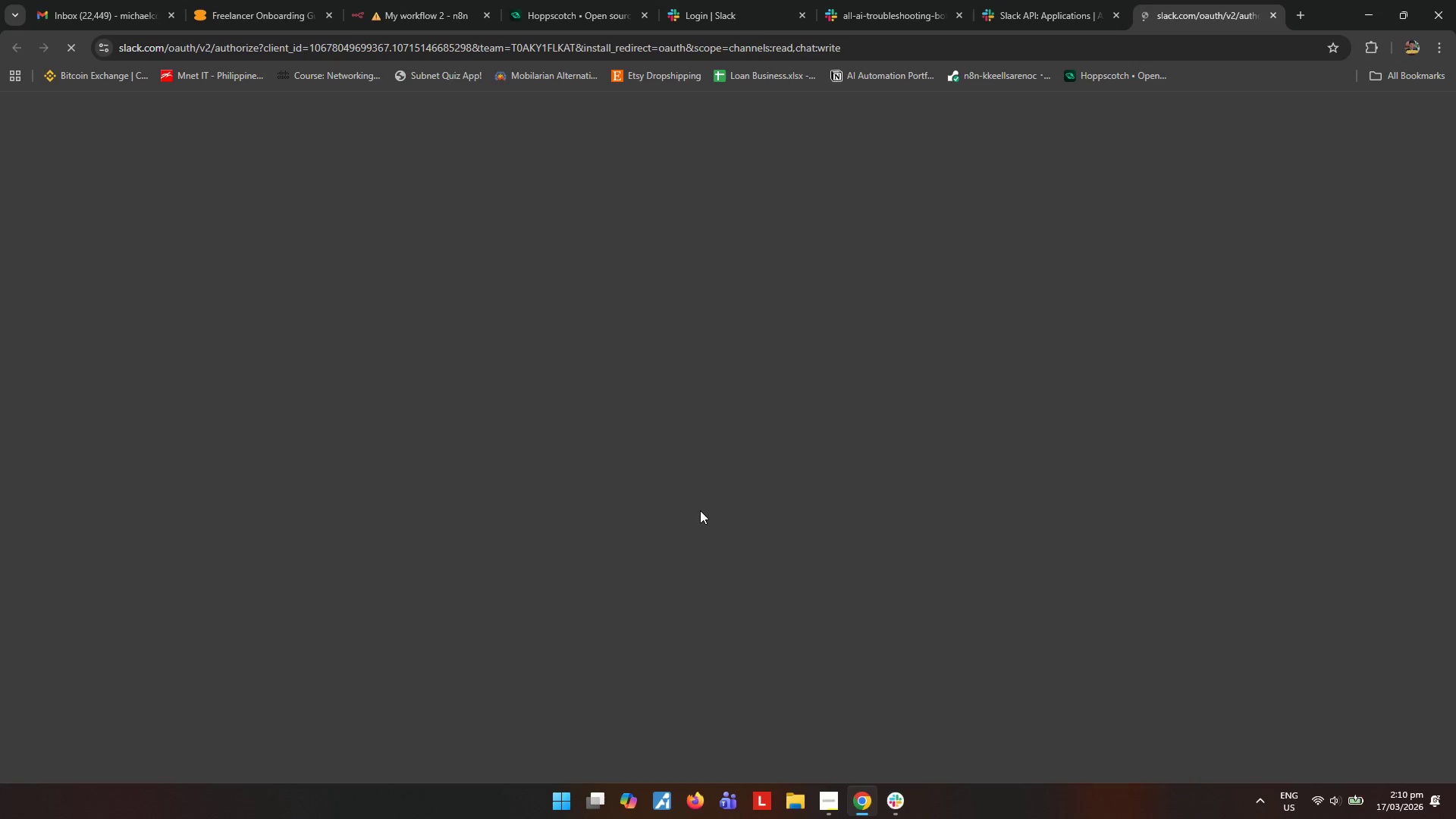 
left_click([1019, 592])
 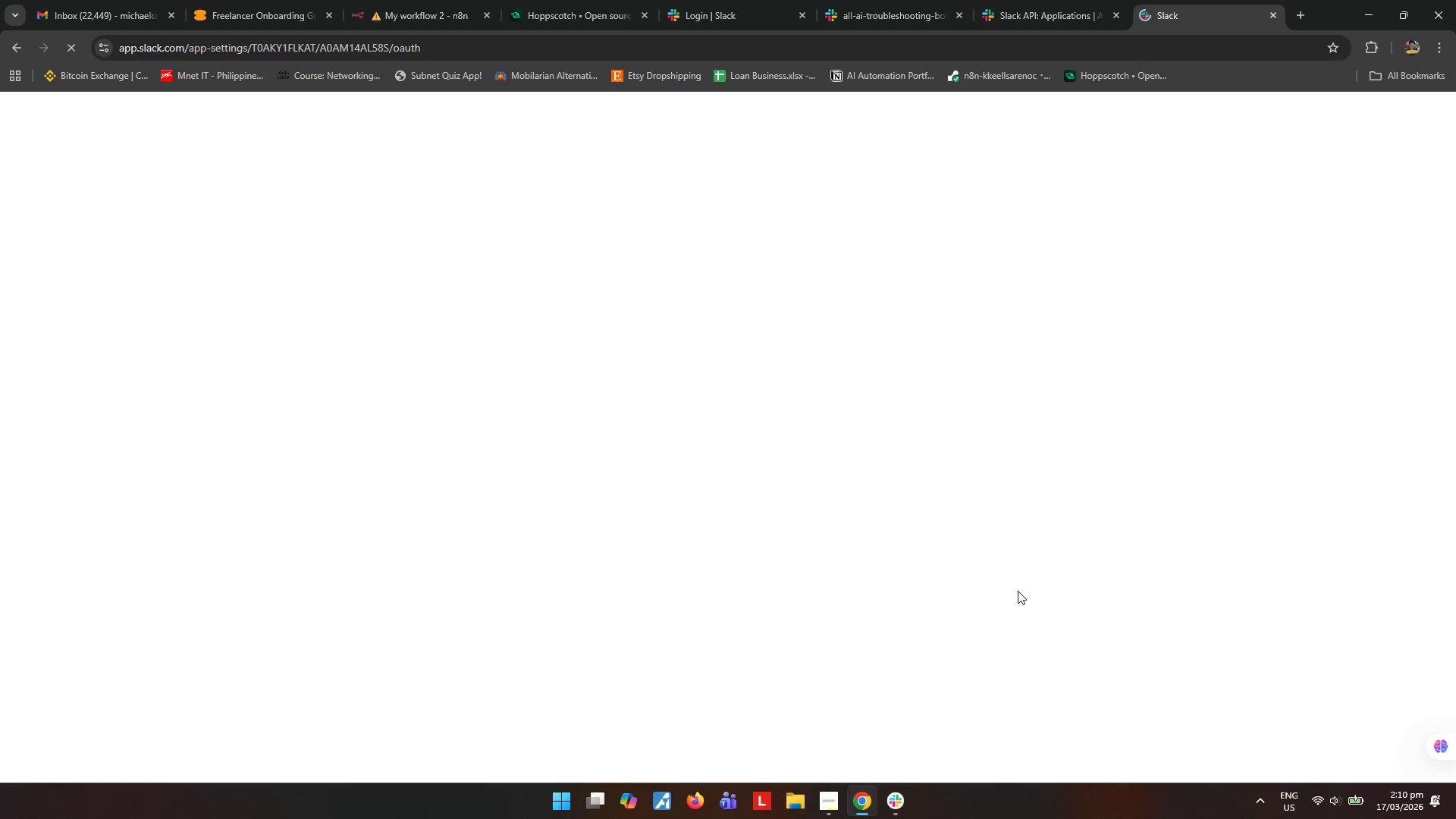 
wait(9.94)
 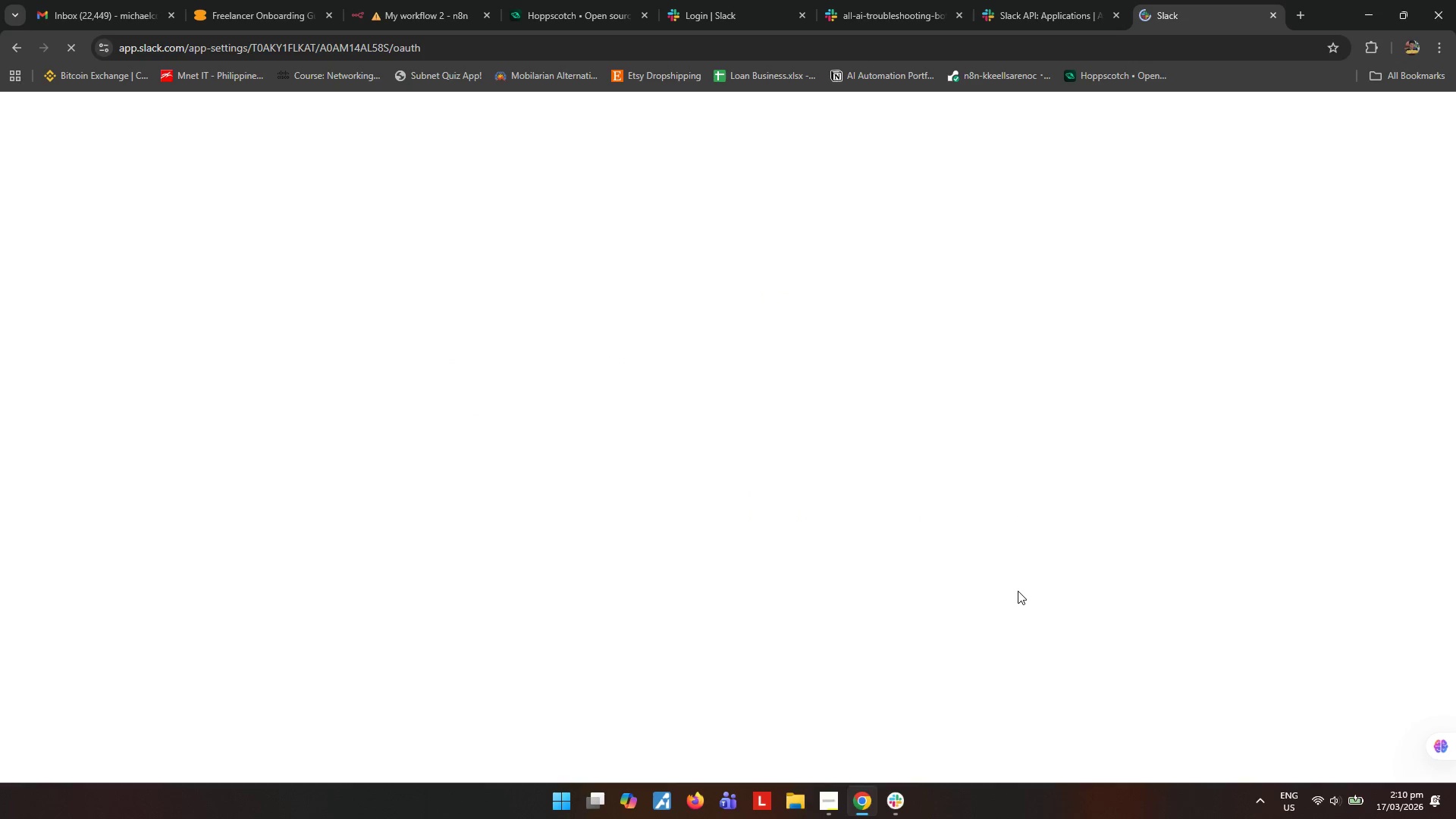 
left_click([890, 573])
 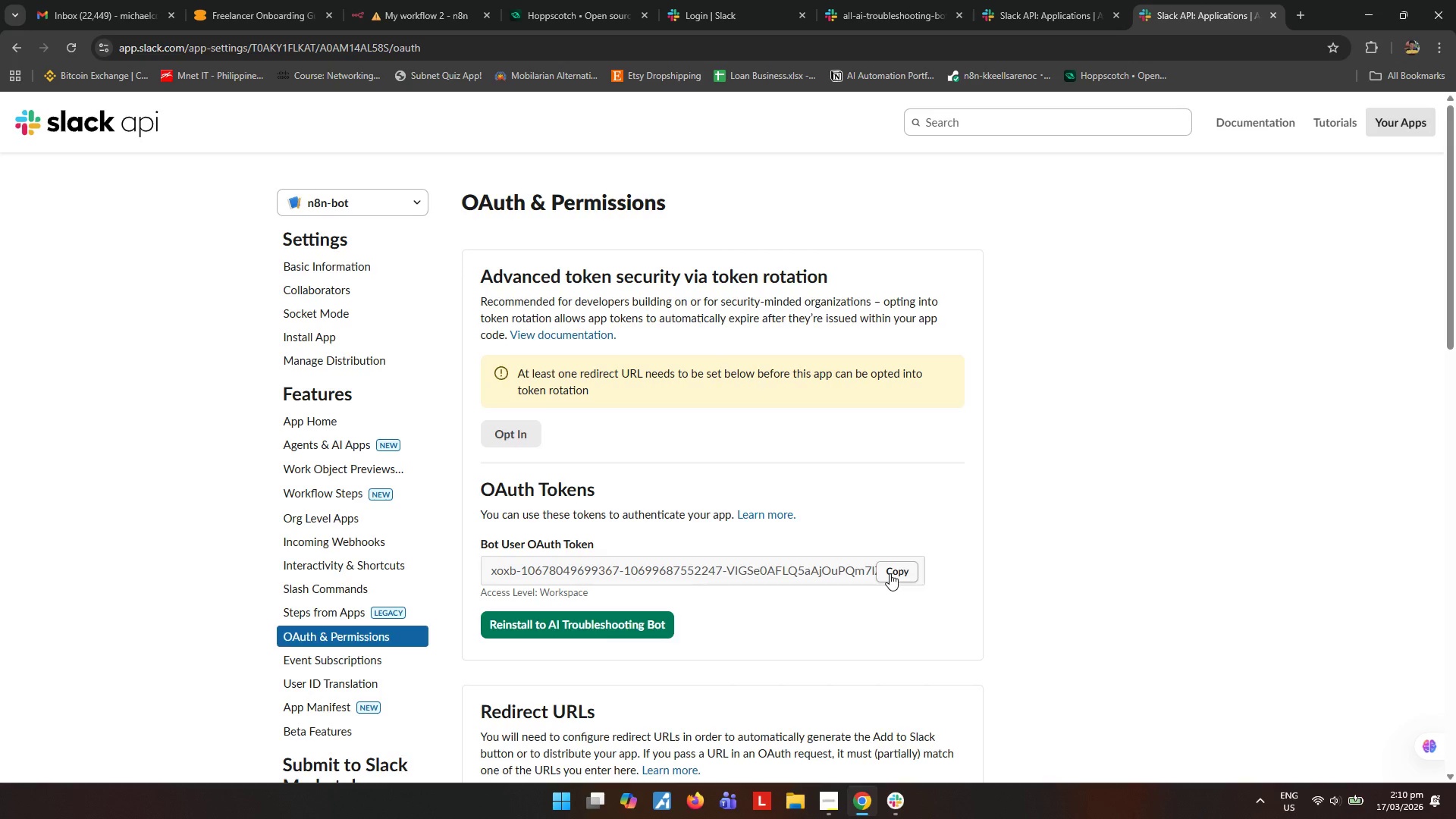 
key(Meta+MetaLeft)
 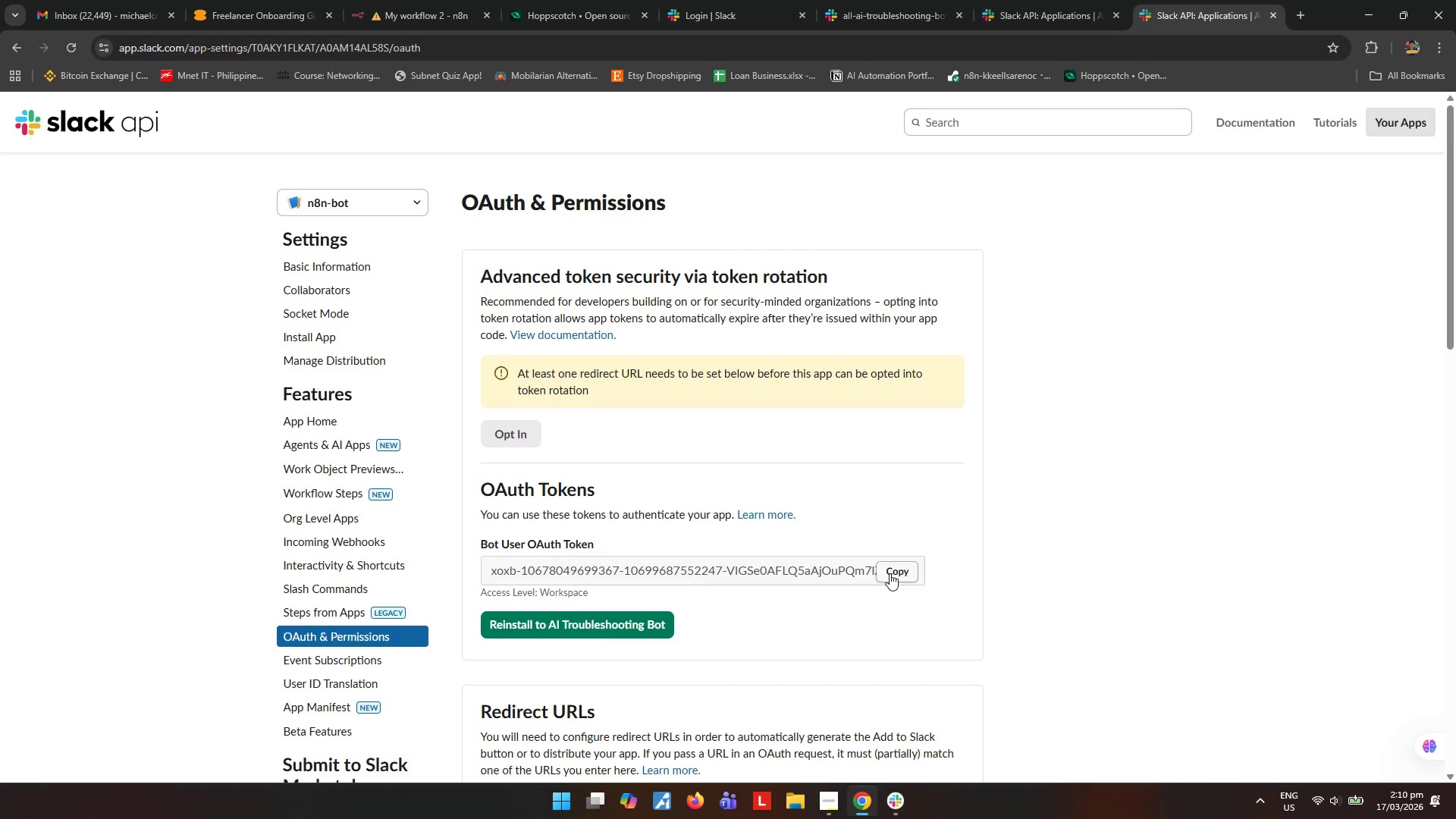 
key(Meta+R)
 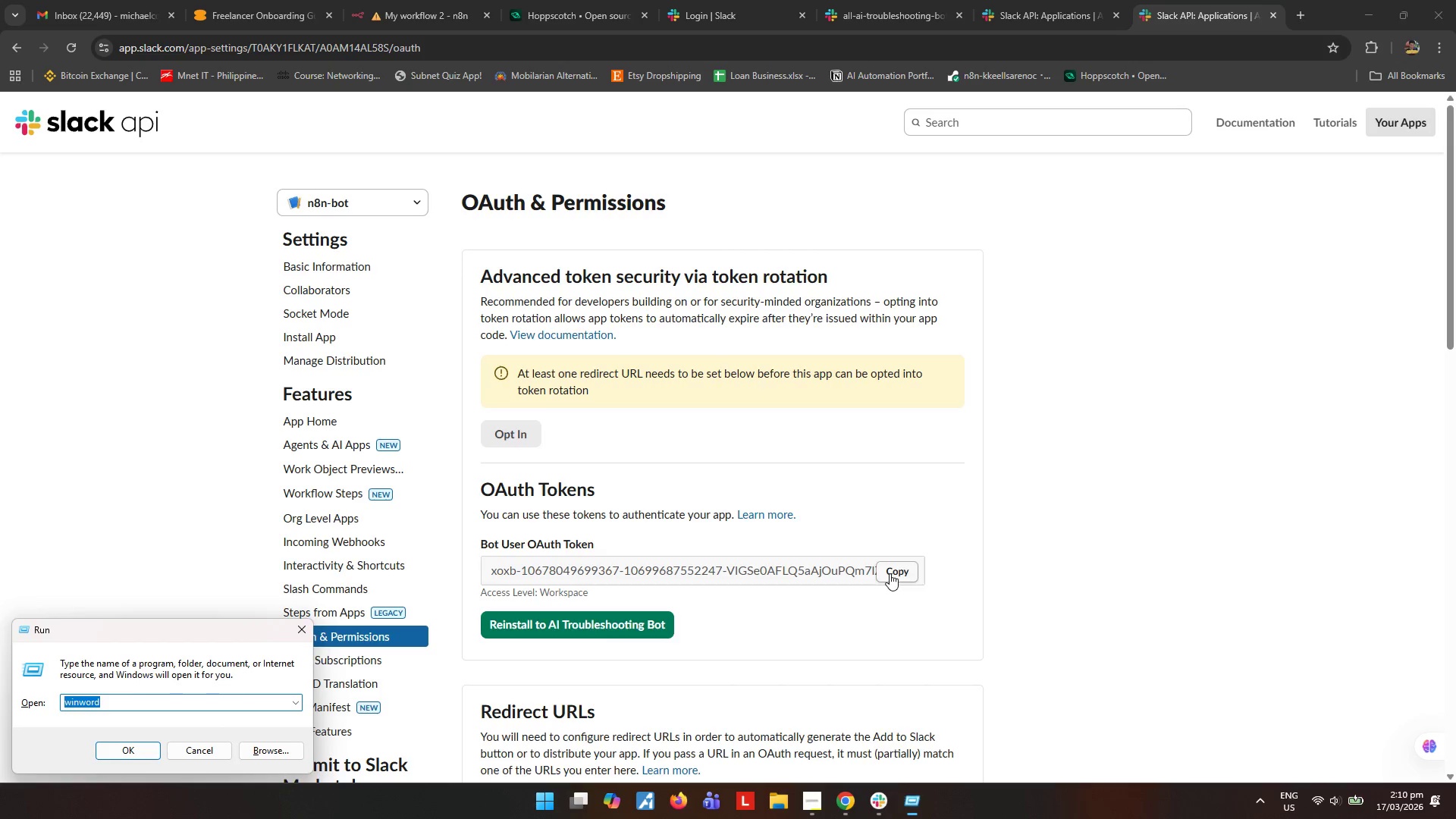 
type(notepad)
 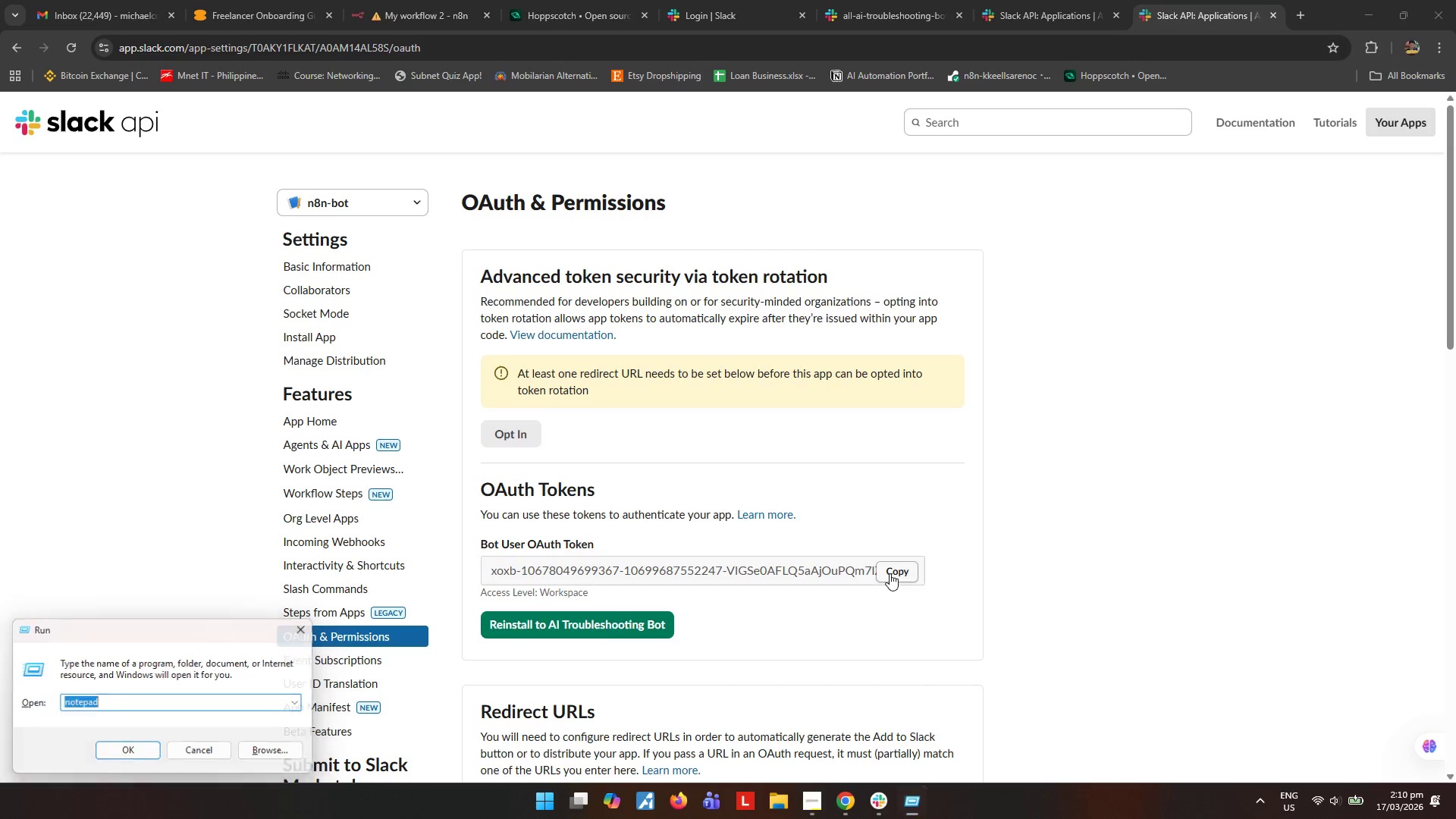 
key(Enter)
 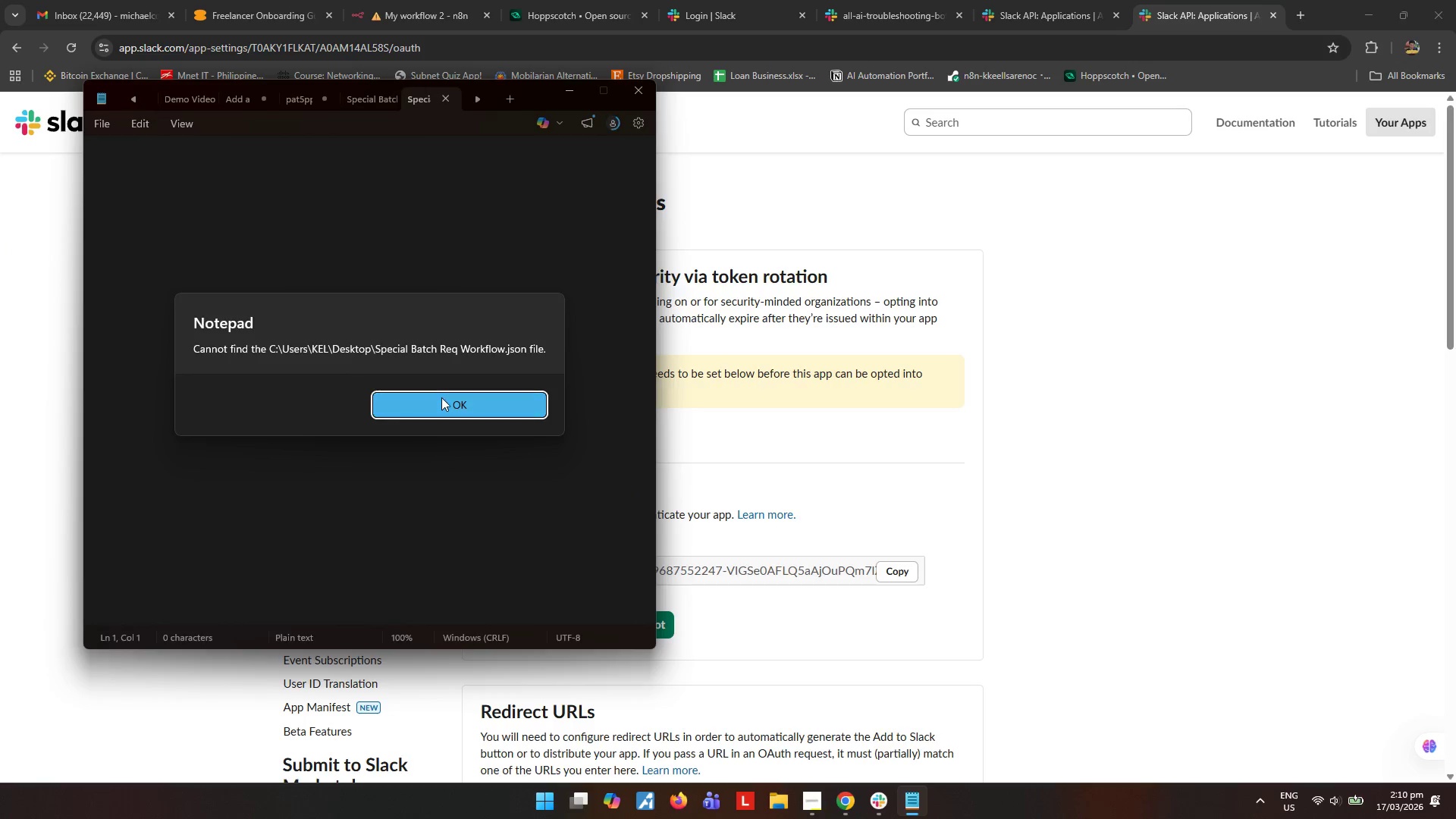 
left_click([443, 406])
 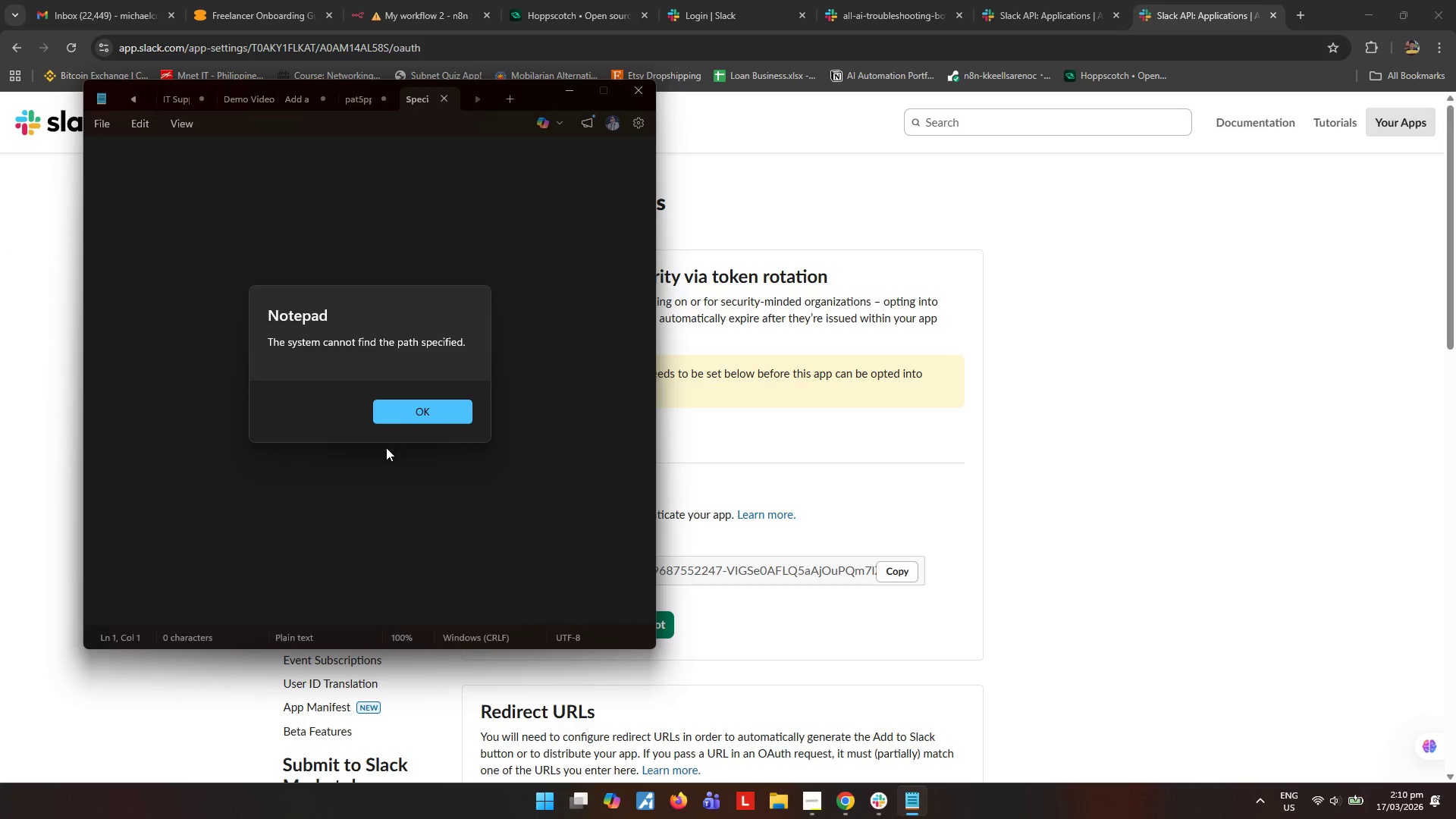 
left_click_drag(start_coordinate=[410, 426], to_coordinate=[413, 417])
 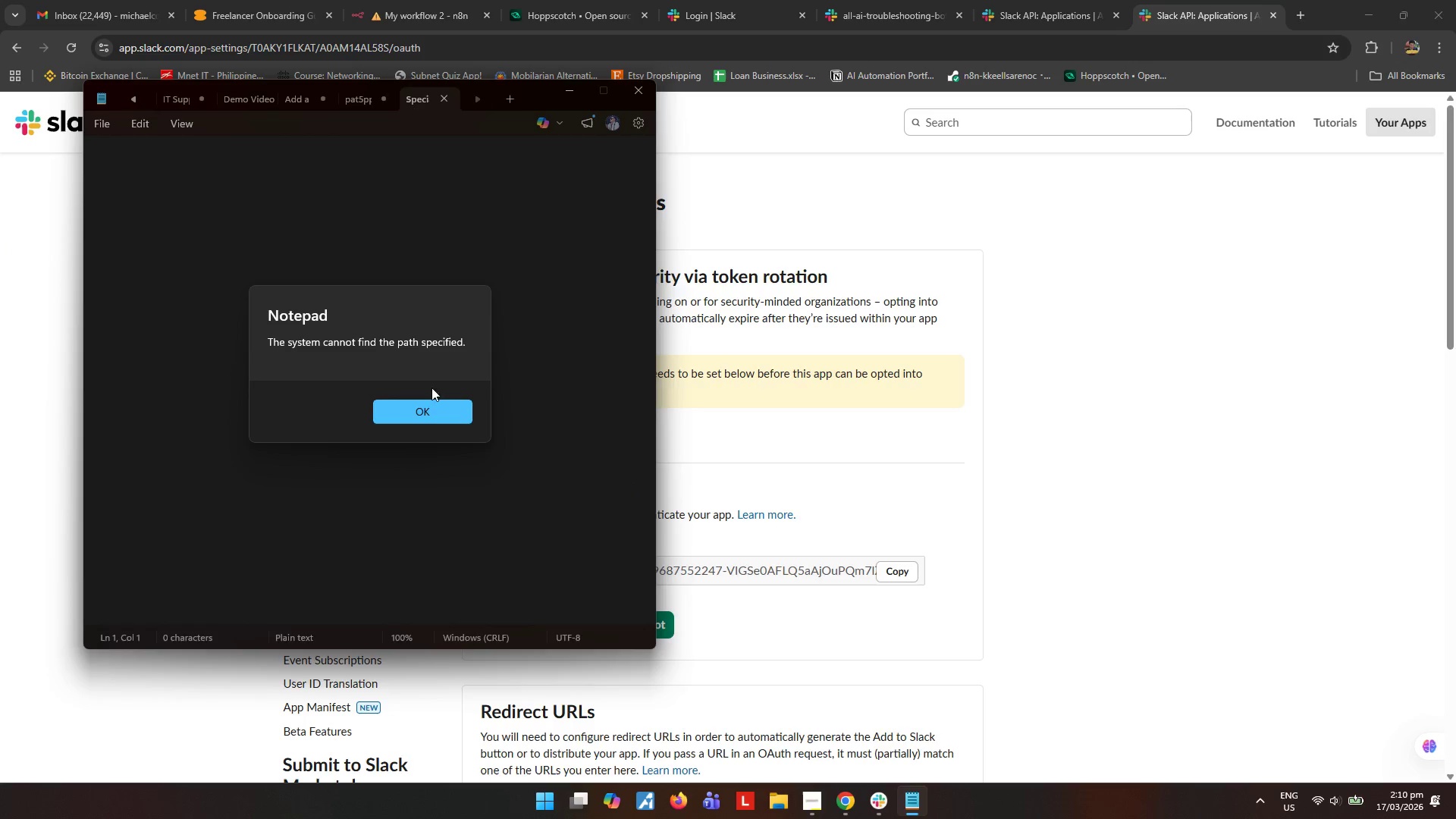 
left_click([427, 411])
 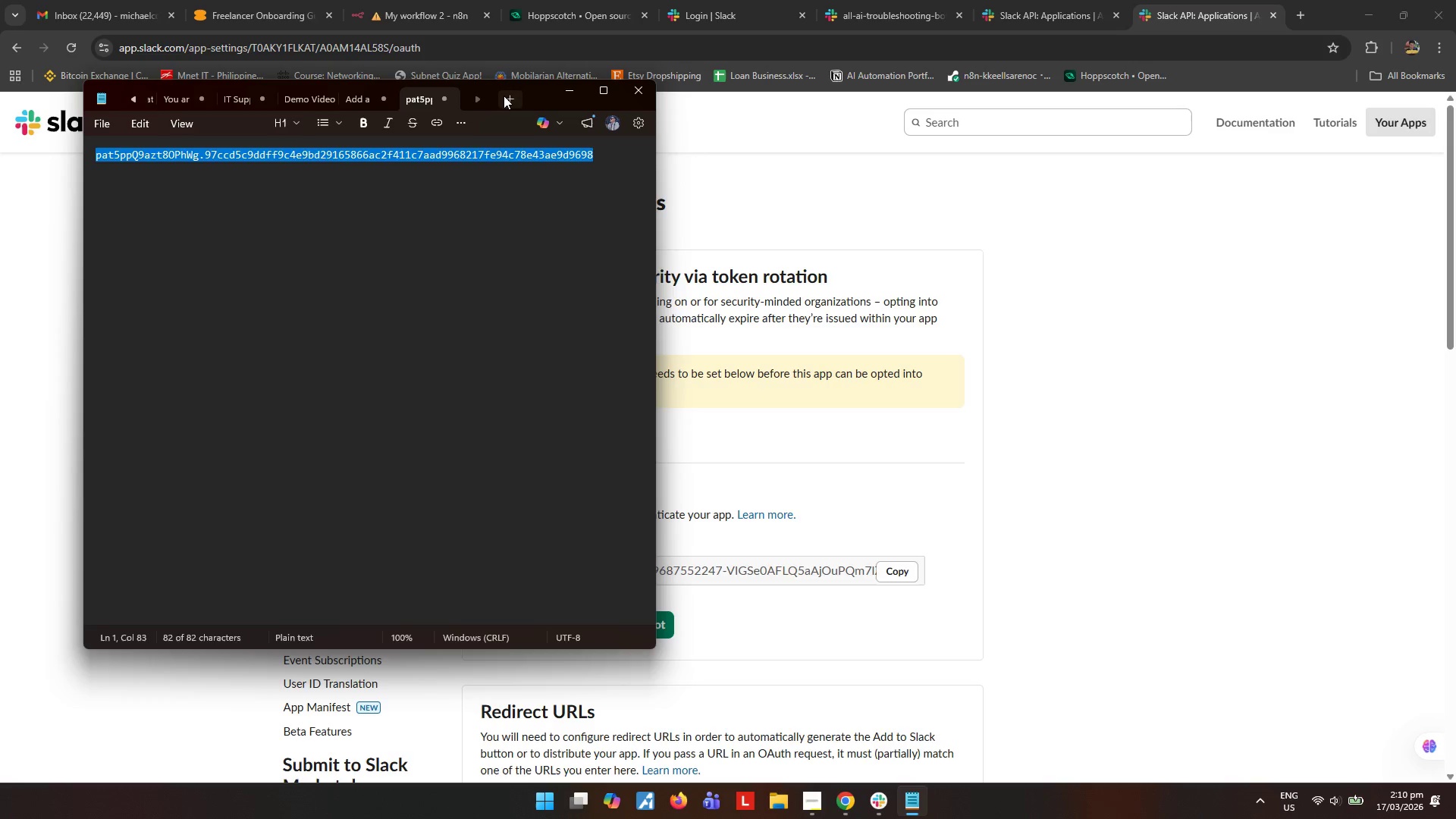 
key(Control+V)
 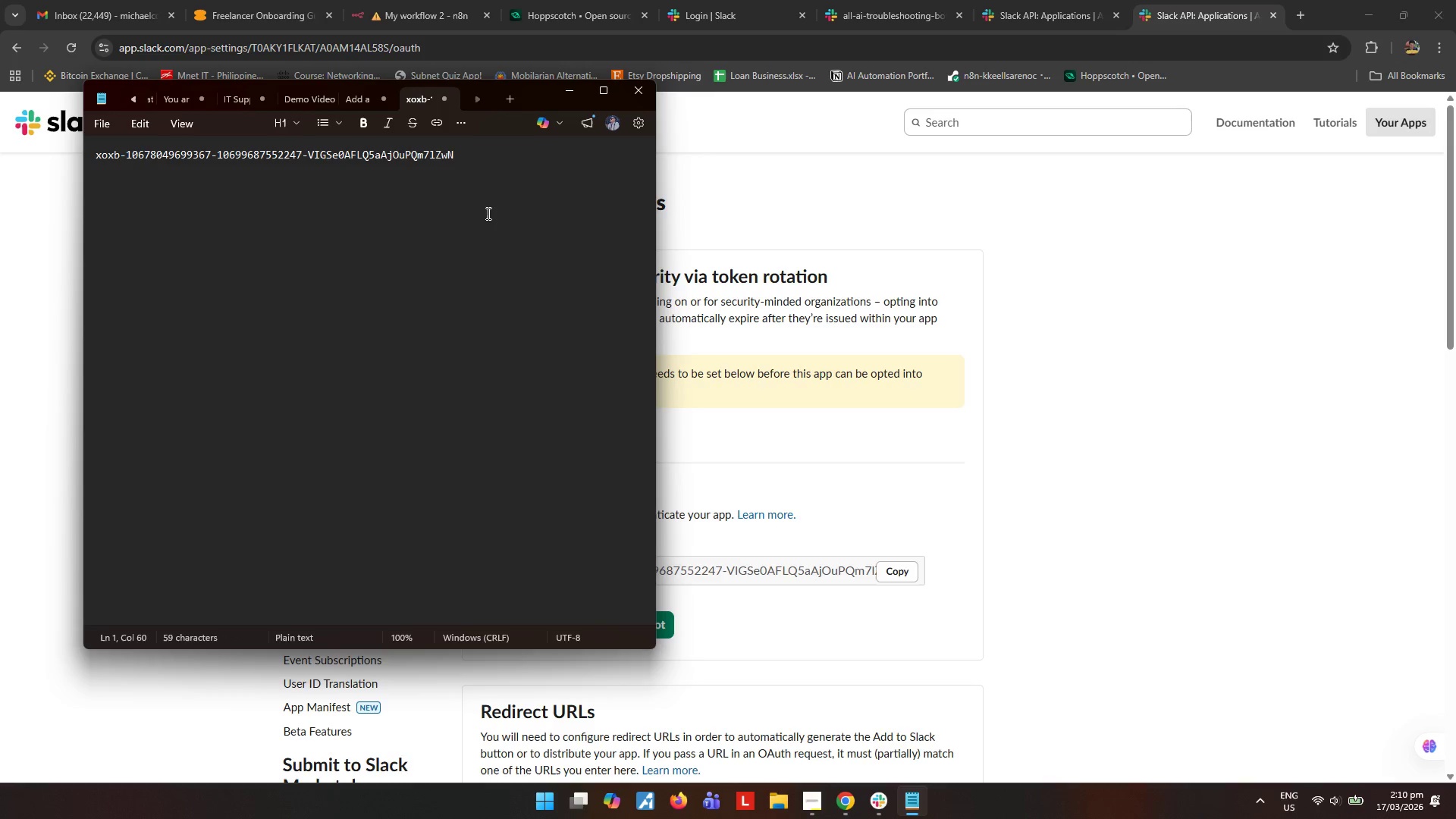 
wait(8.77)
 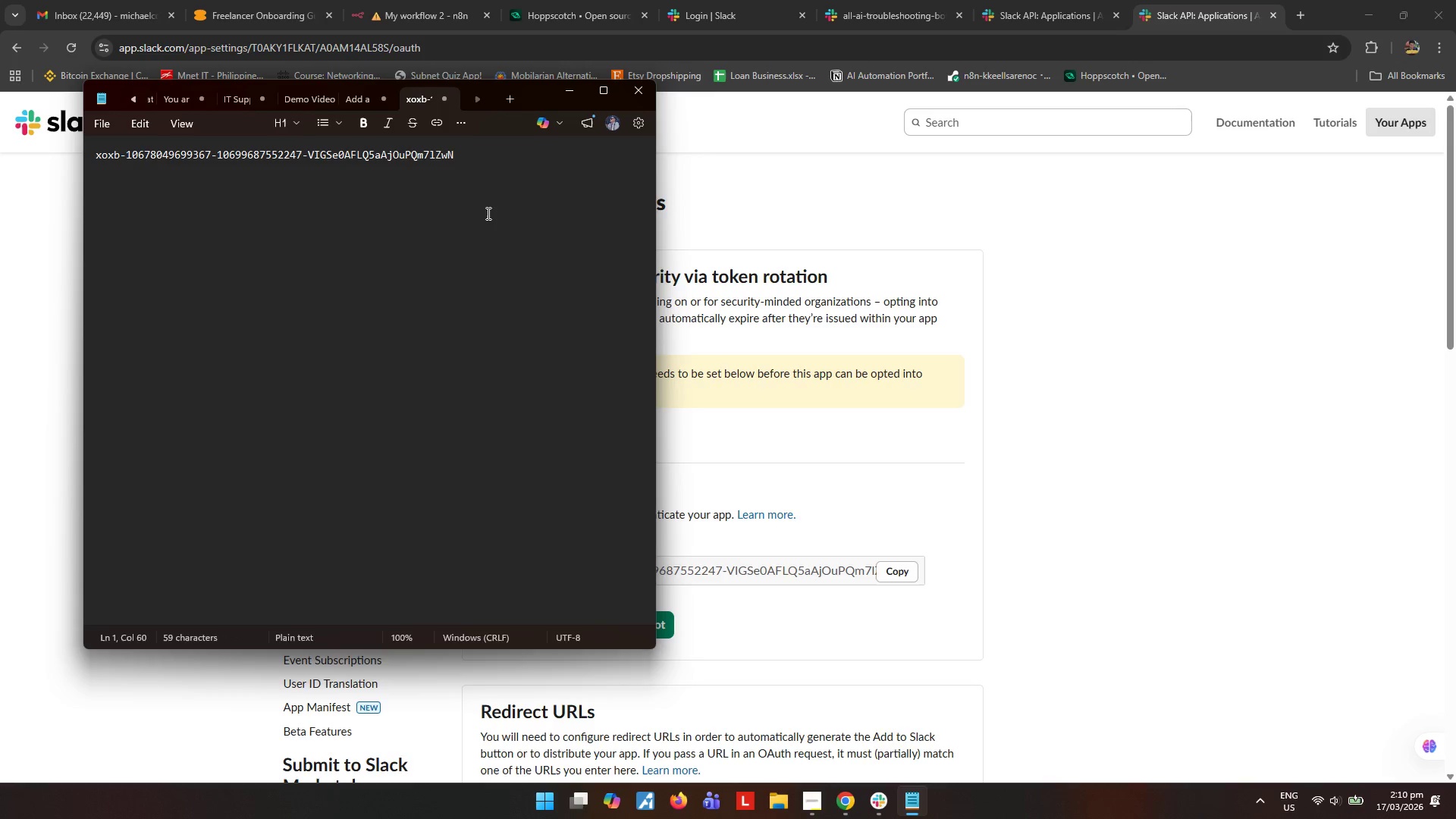 
left_click_drag(start_coordinate=[536, 103], to_coordinate=[1223, 171])
 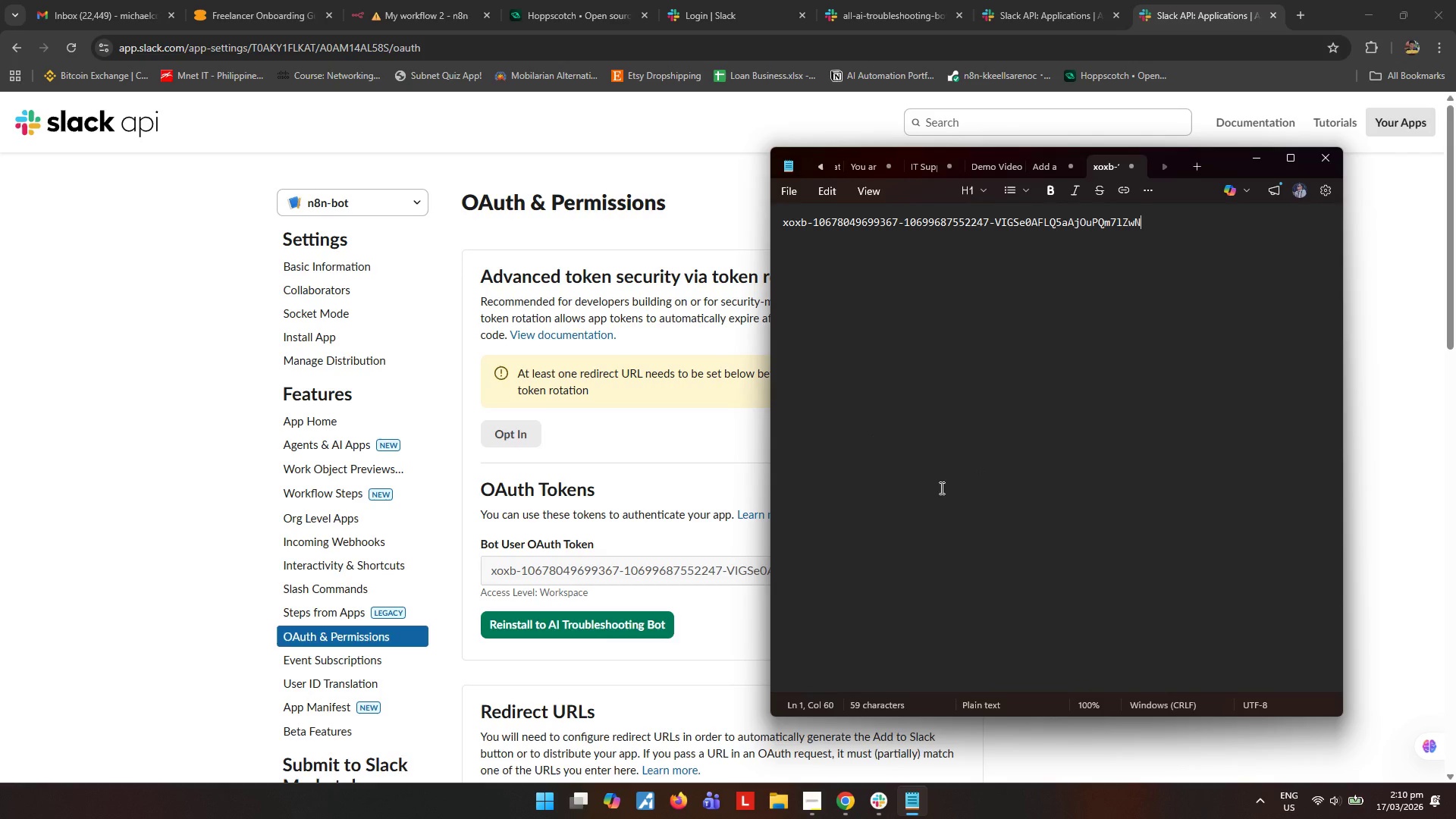 
wait(10.12)
 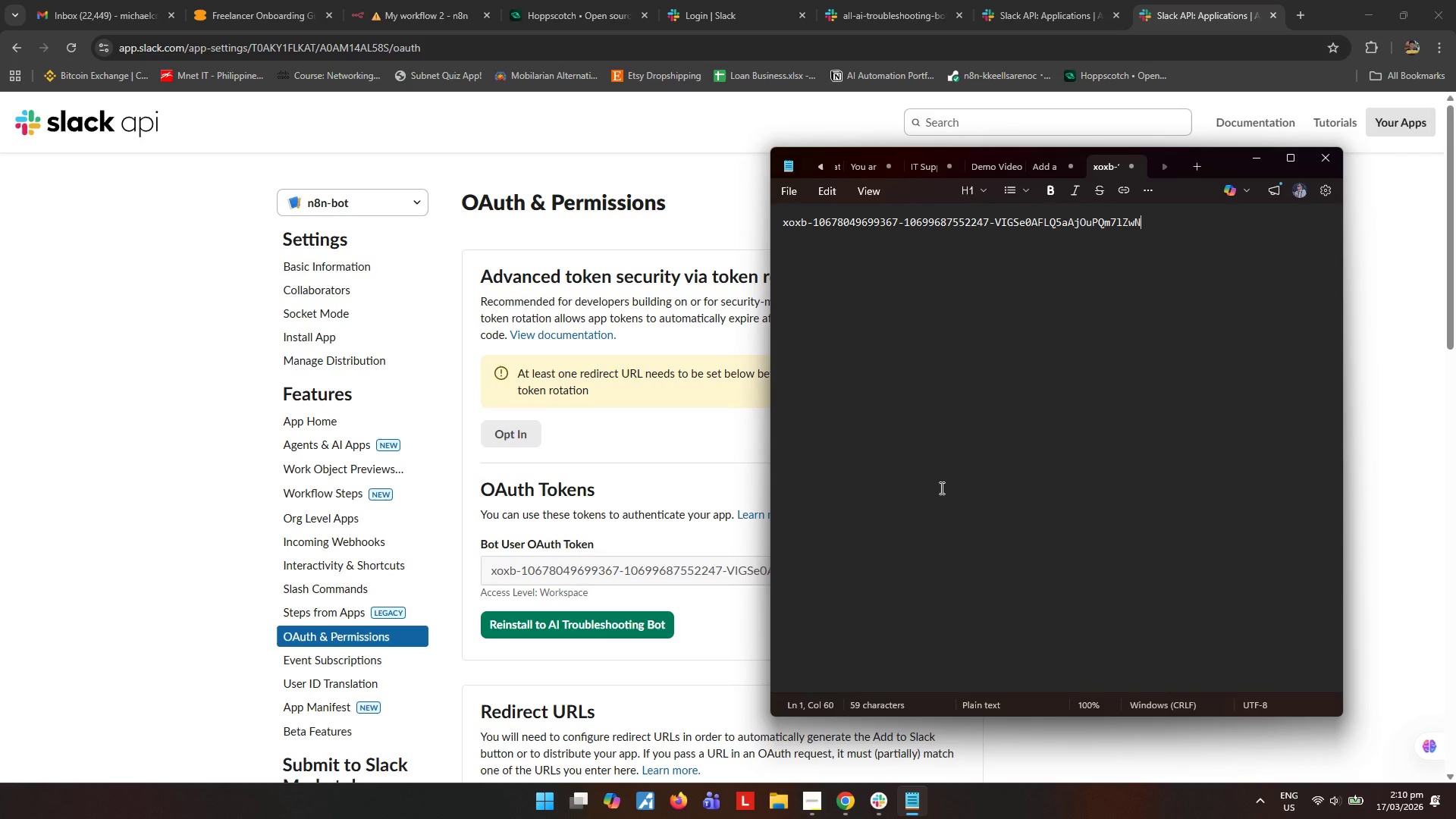 
left_click([1117, 18])
 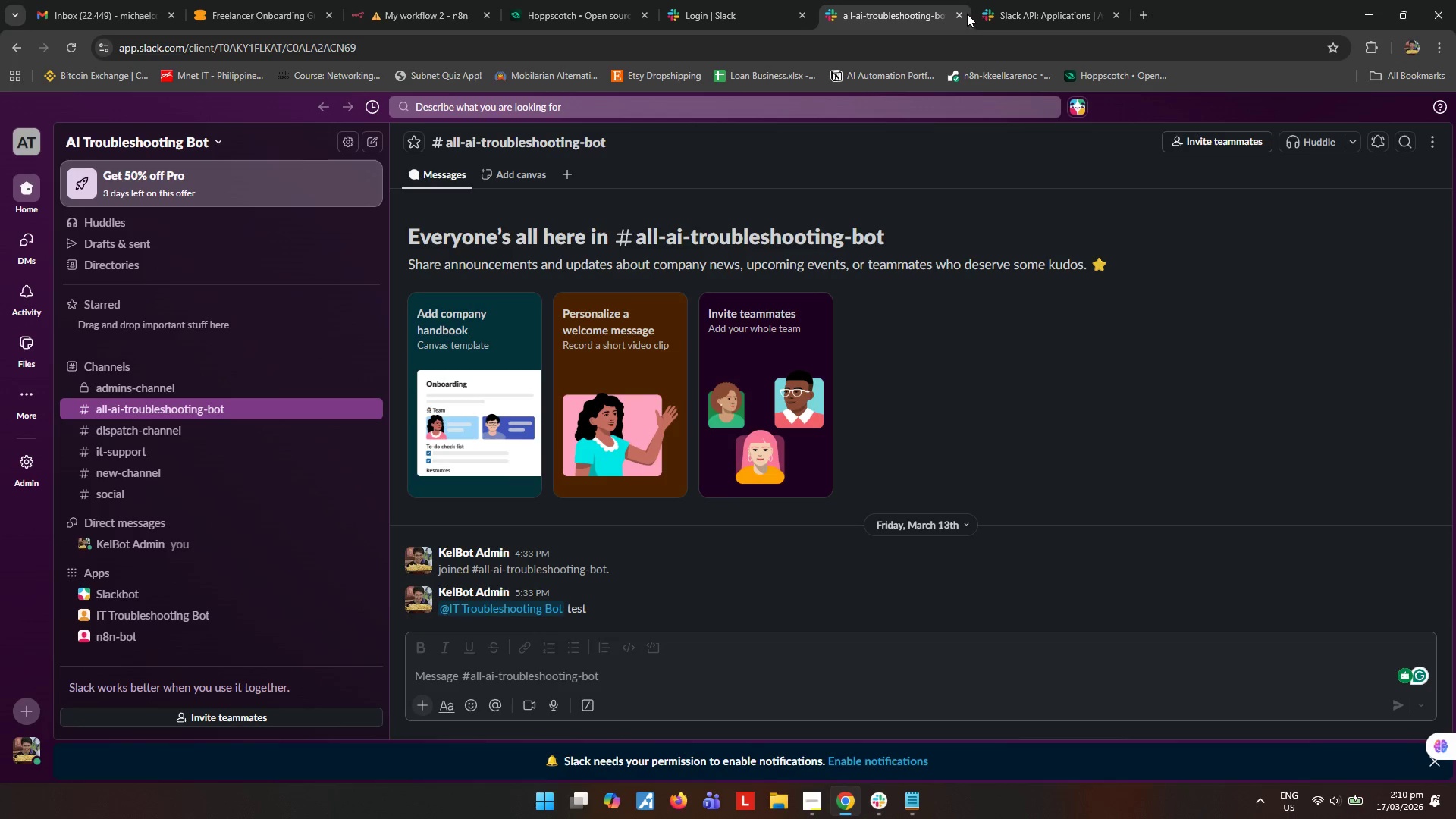 
left_click([962, 14])
 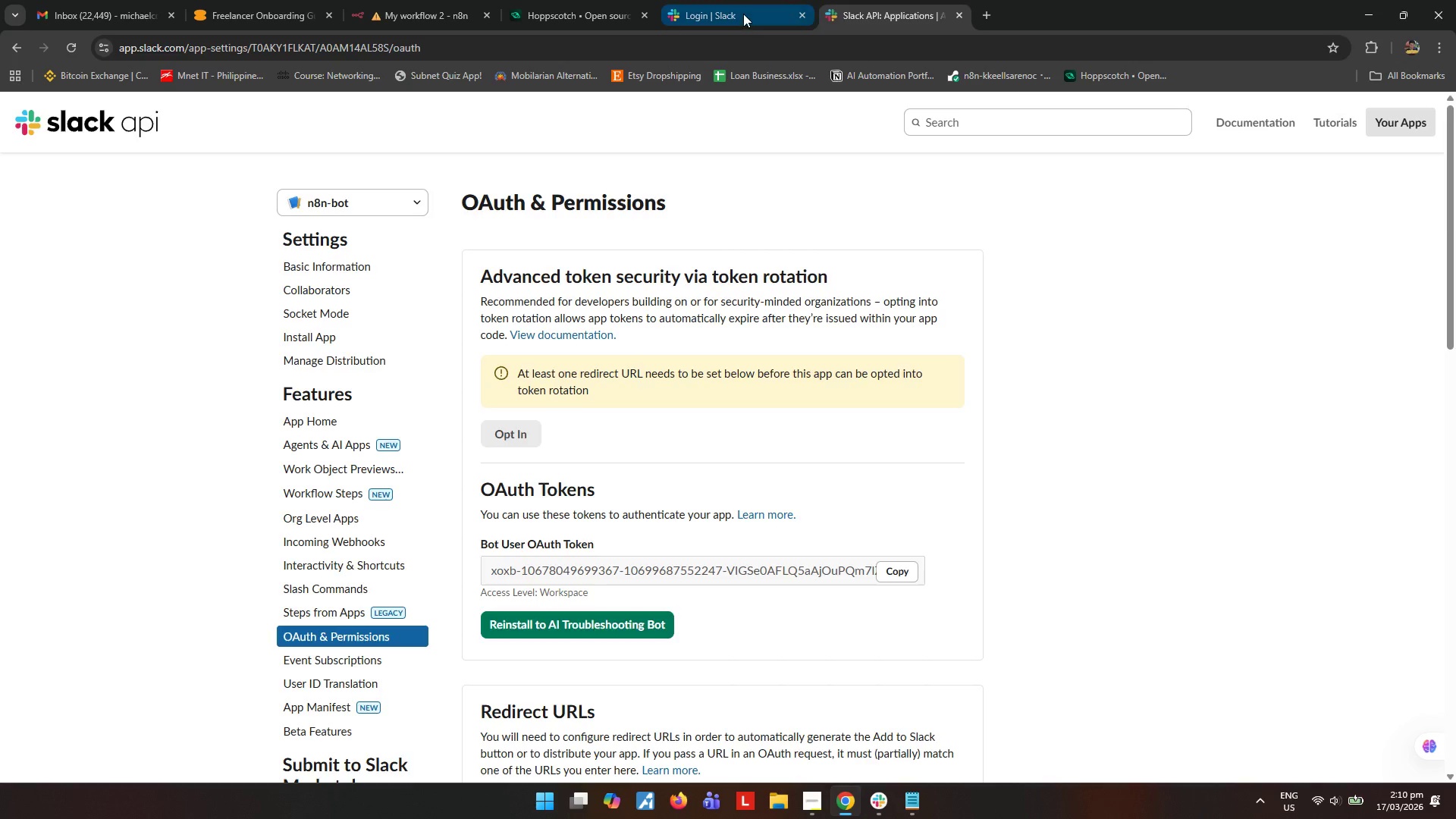 
left_click_drag(start_coordinate=[743, 14], to_coordinate=[756, 17])
 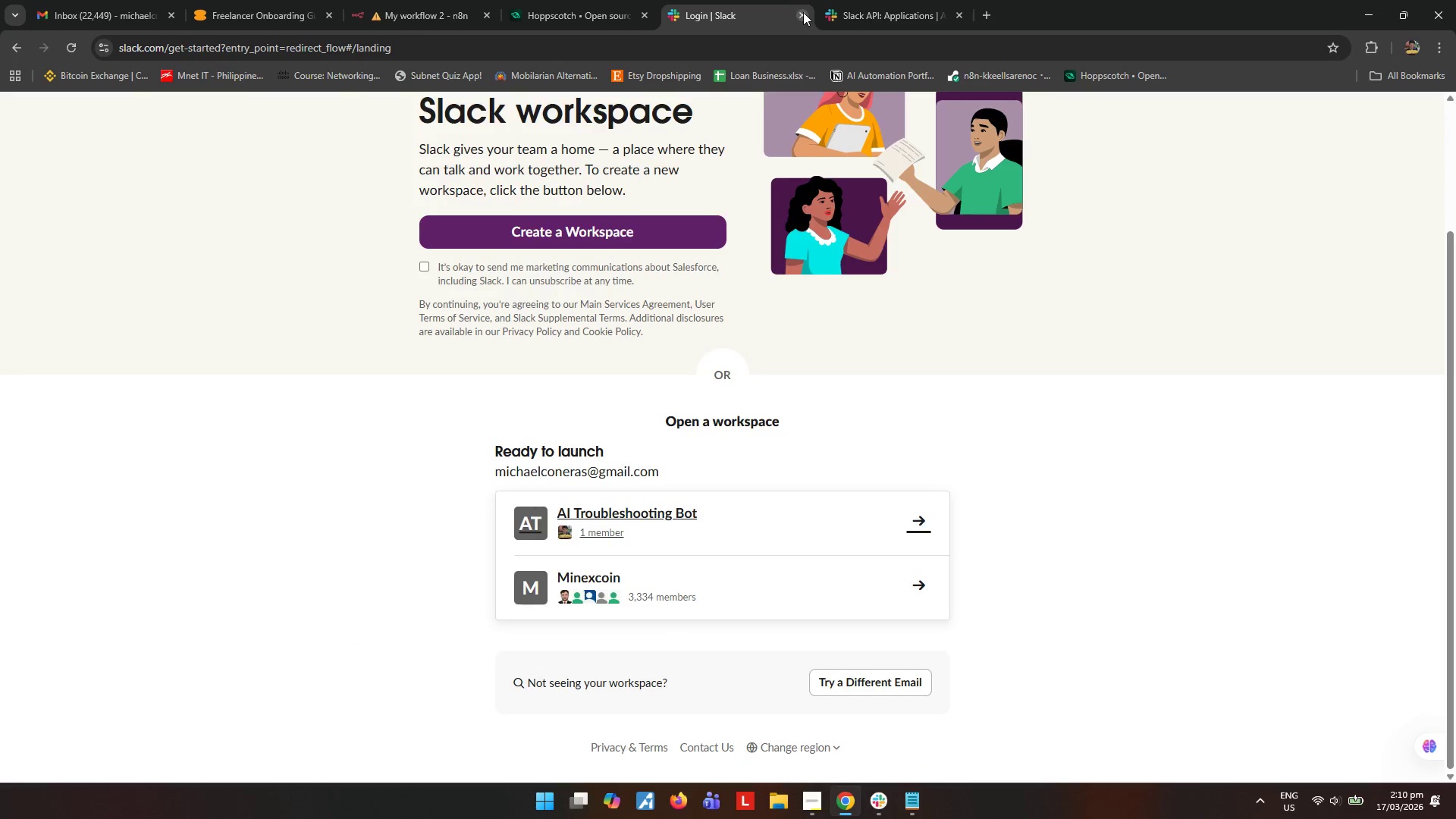 
left_click([803, 12])
 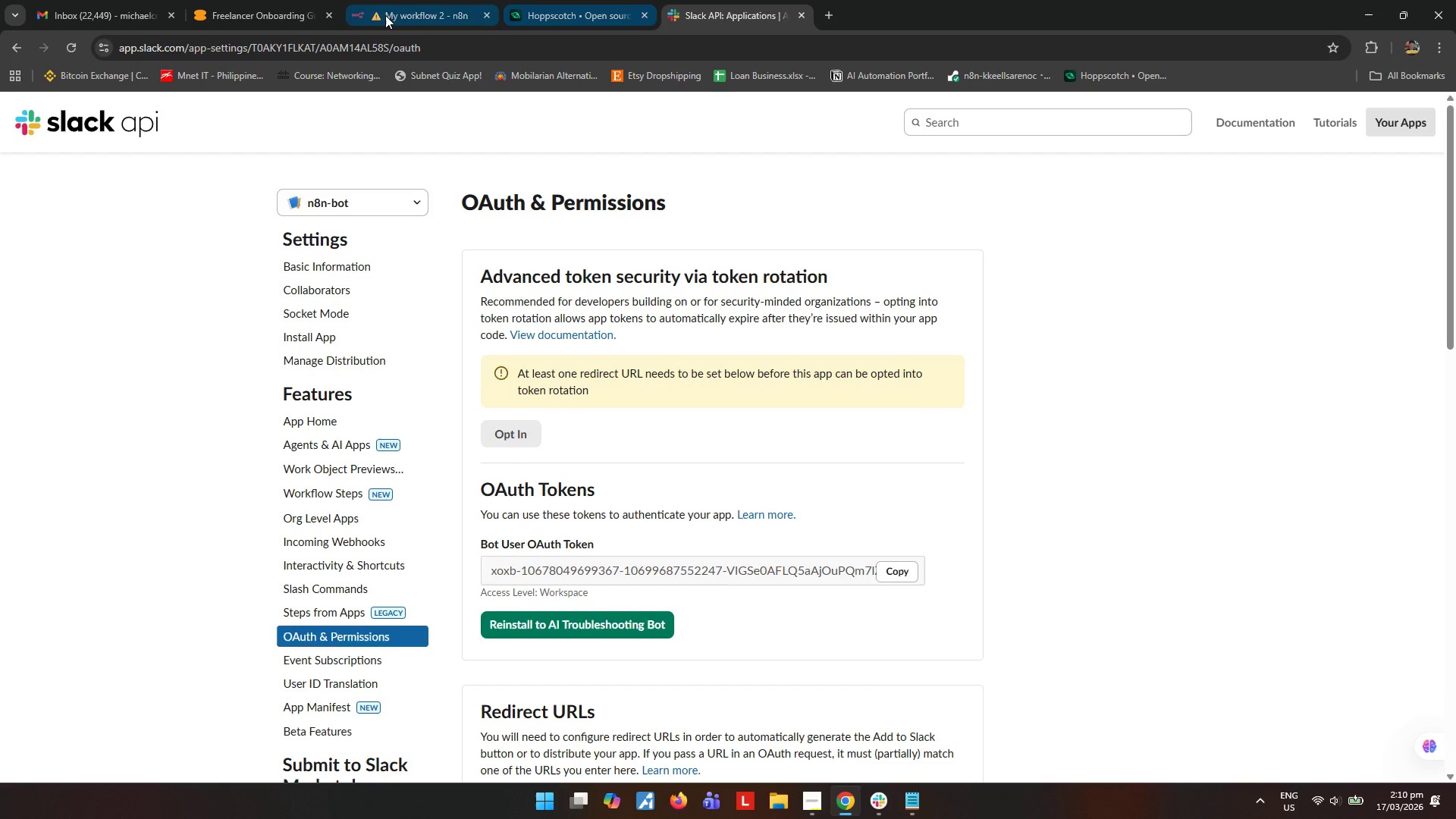 
left_click([385, 15])
 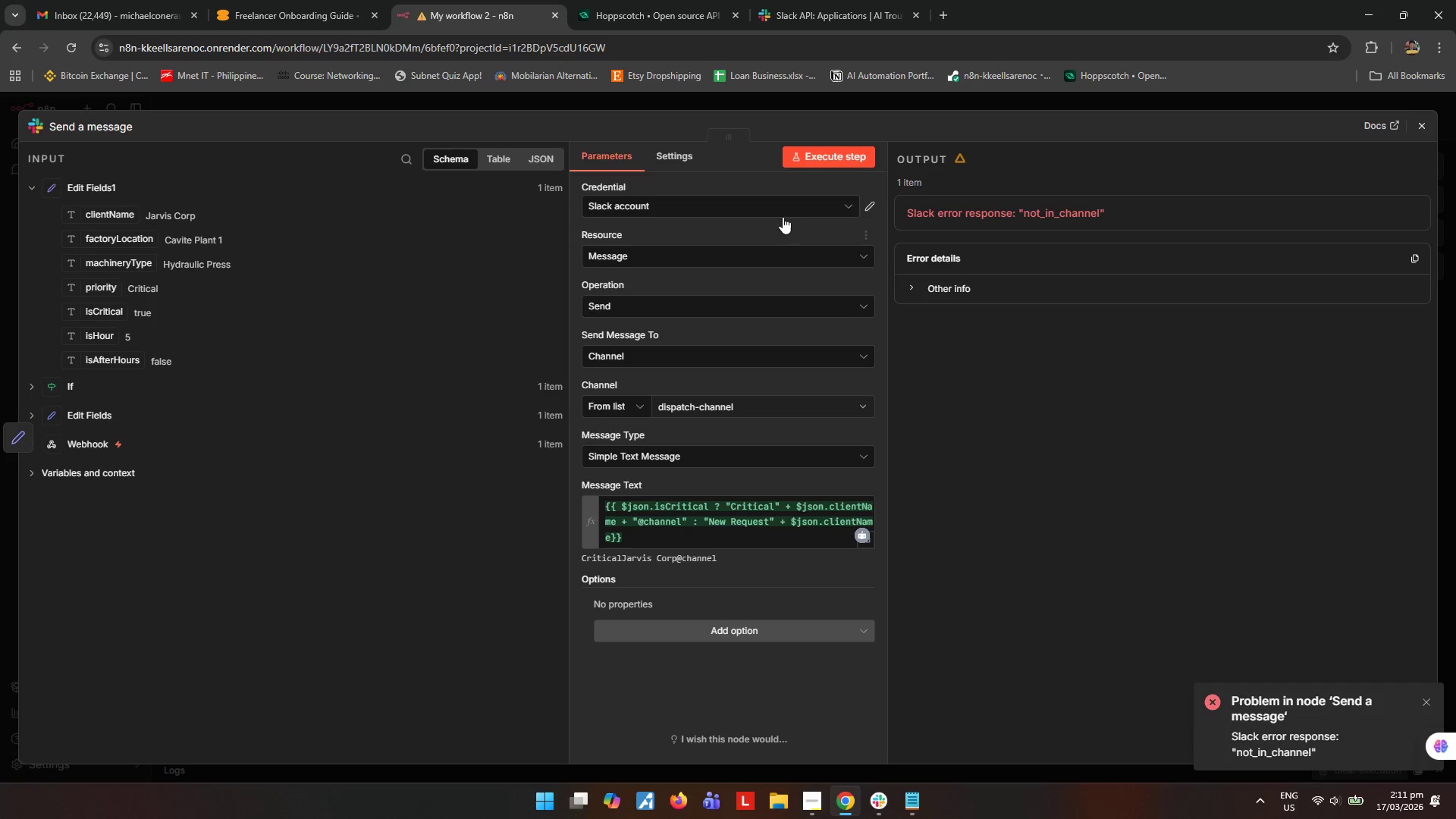 
left_click([842, 209])
 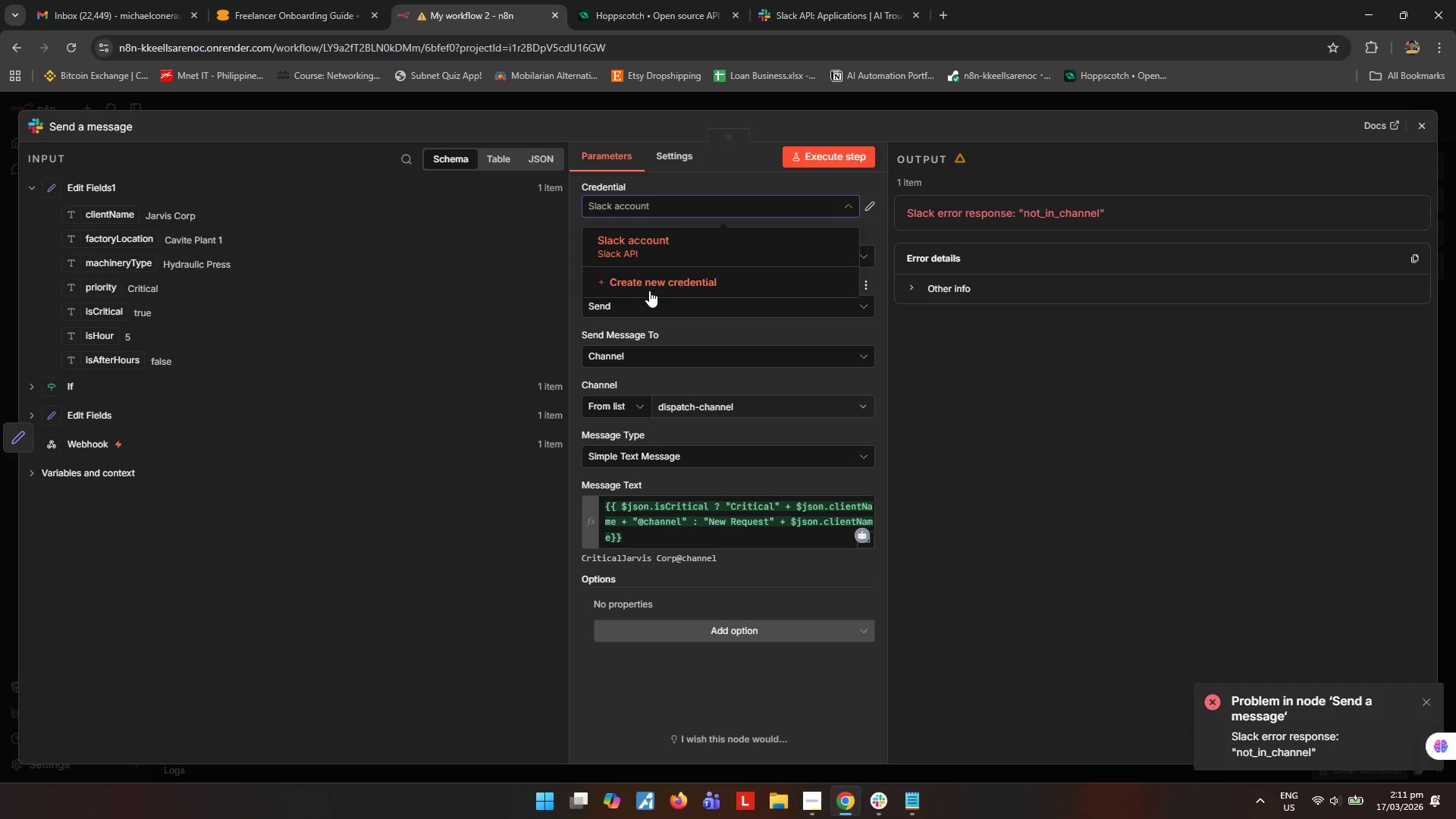 
left_click([651, 284])
 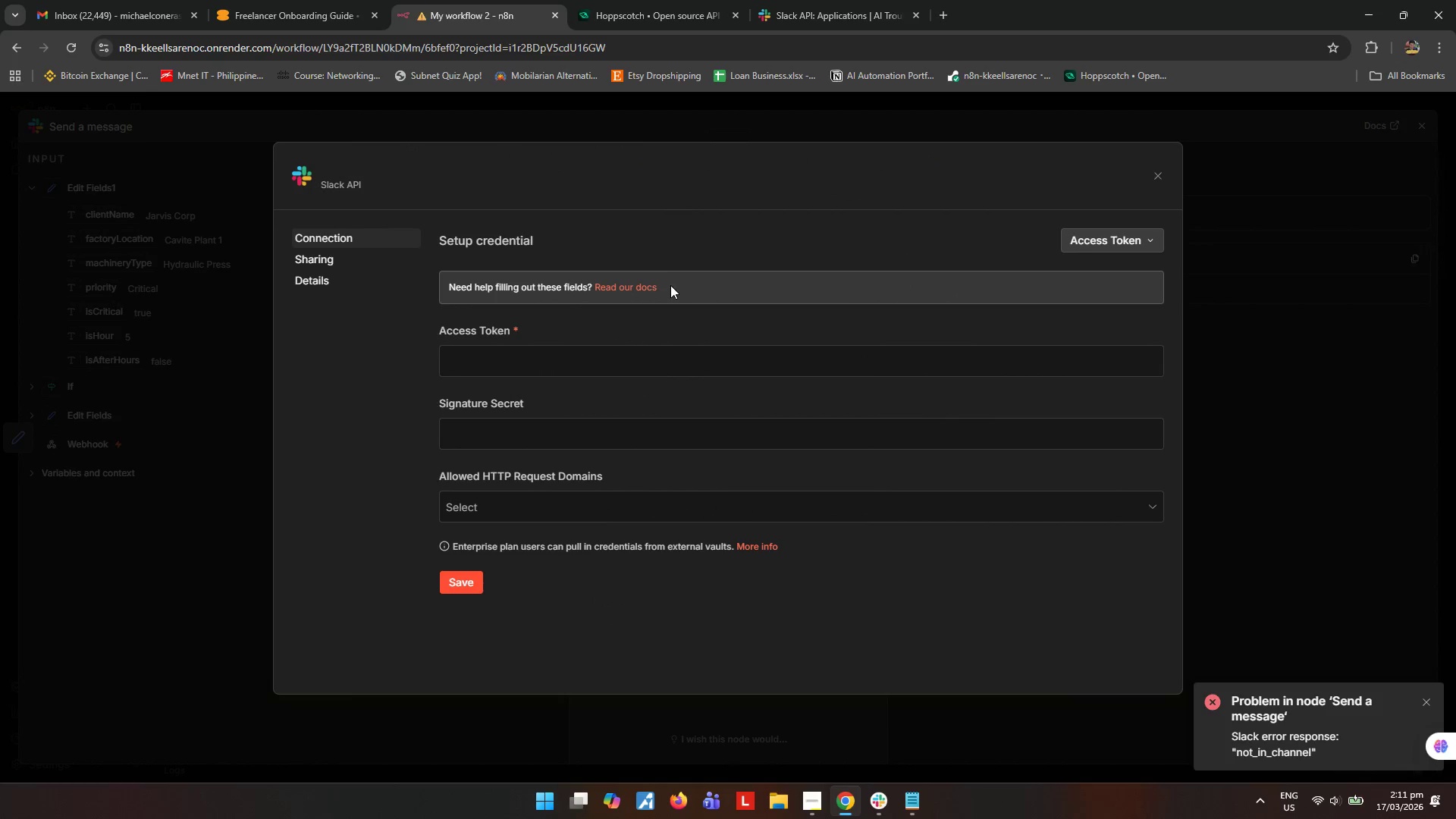 
mouse_move([570, 362])
 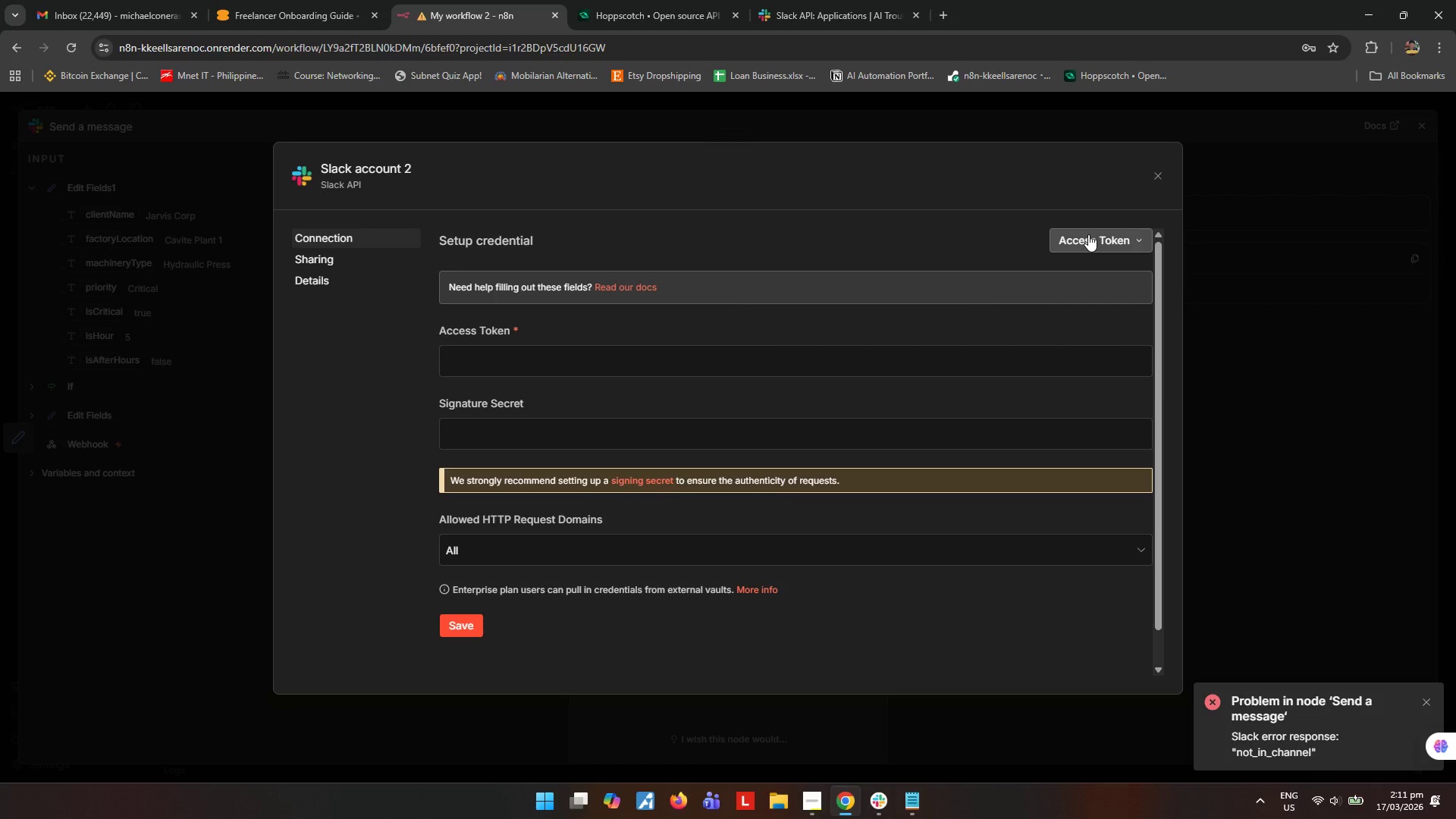 
mouse_move([1019, 331])
 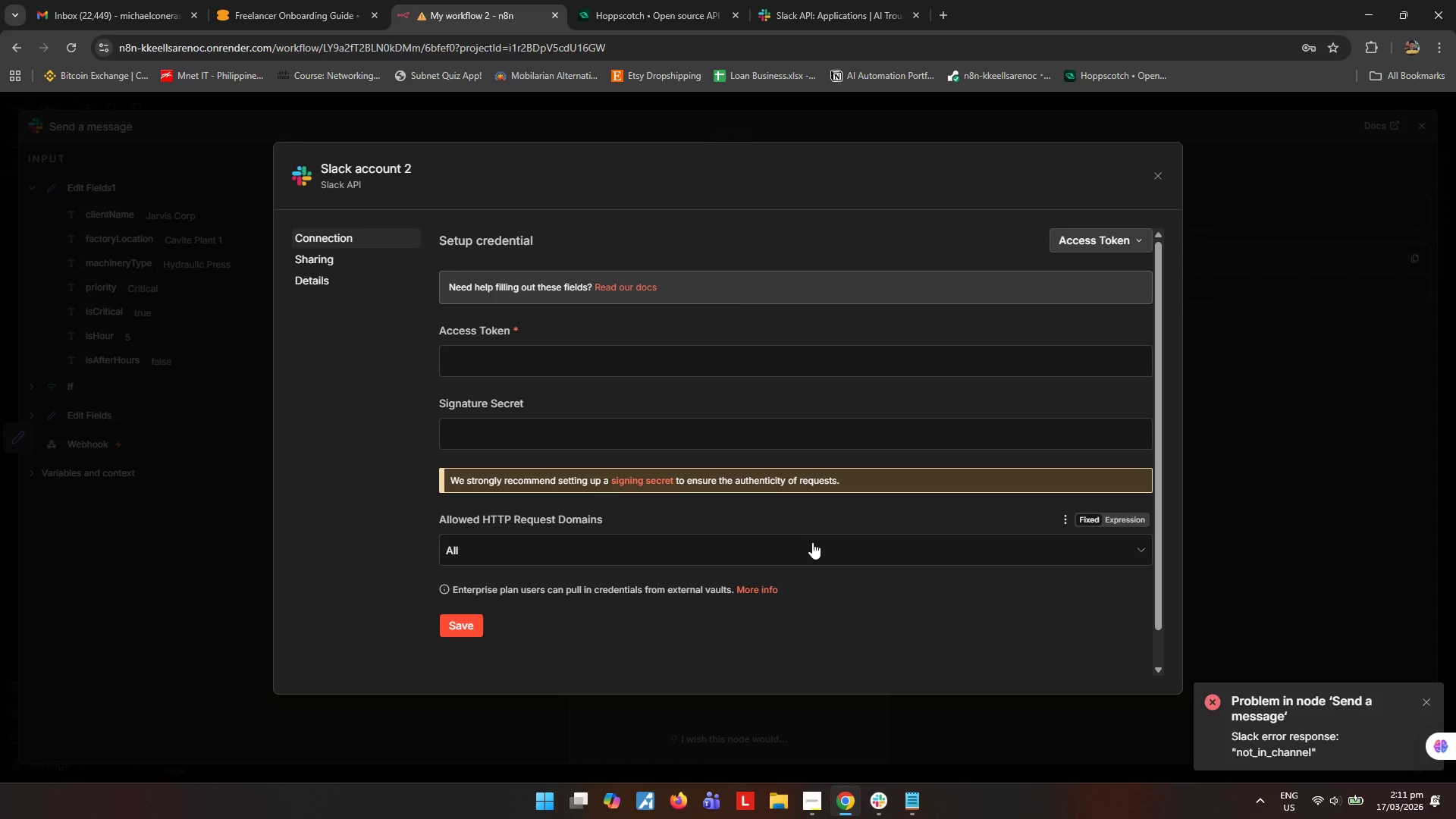 
wait(5.28)
 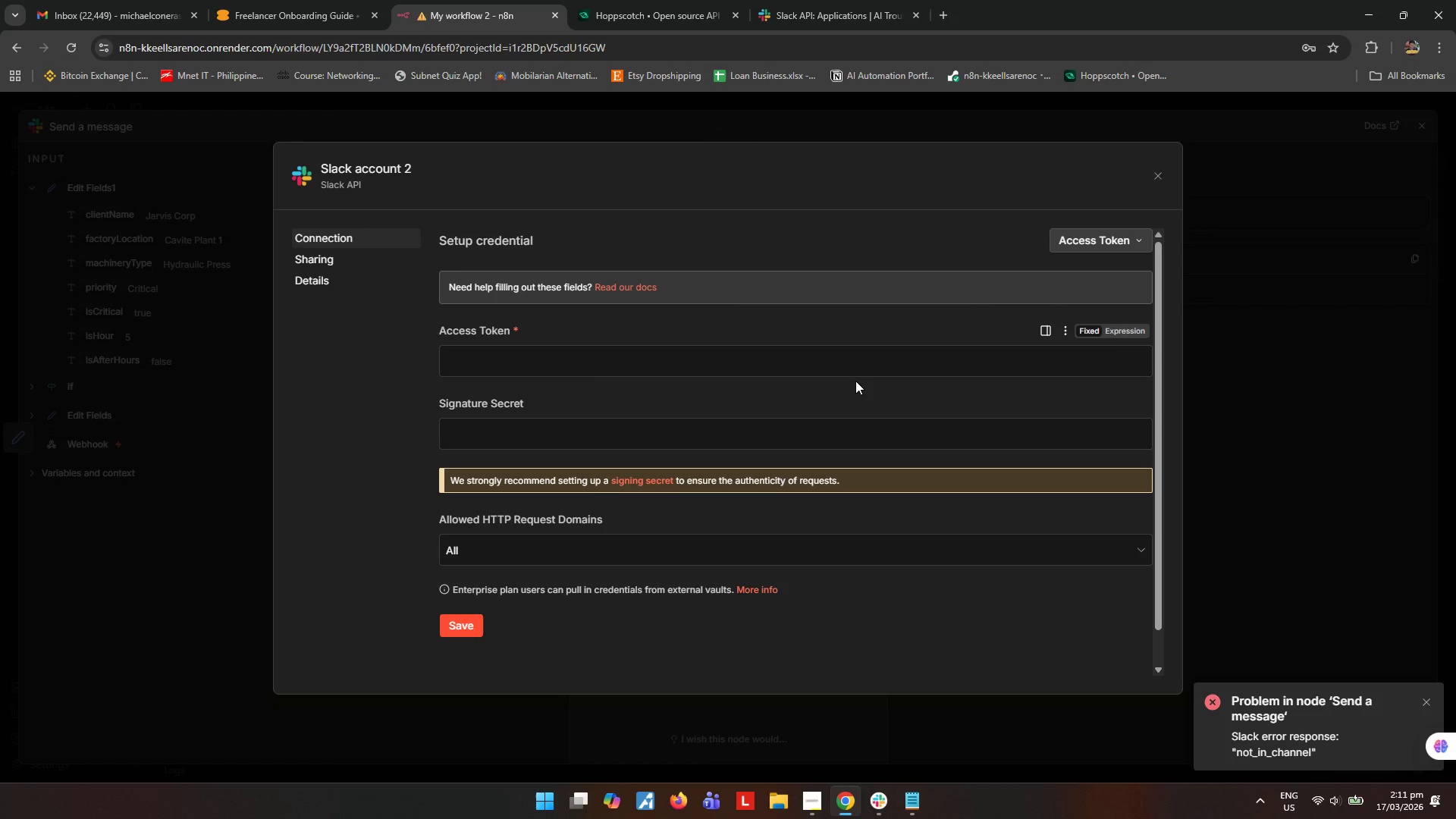 
mouse_move([563, 445])
 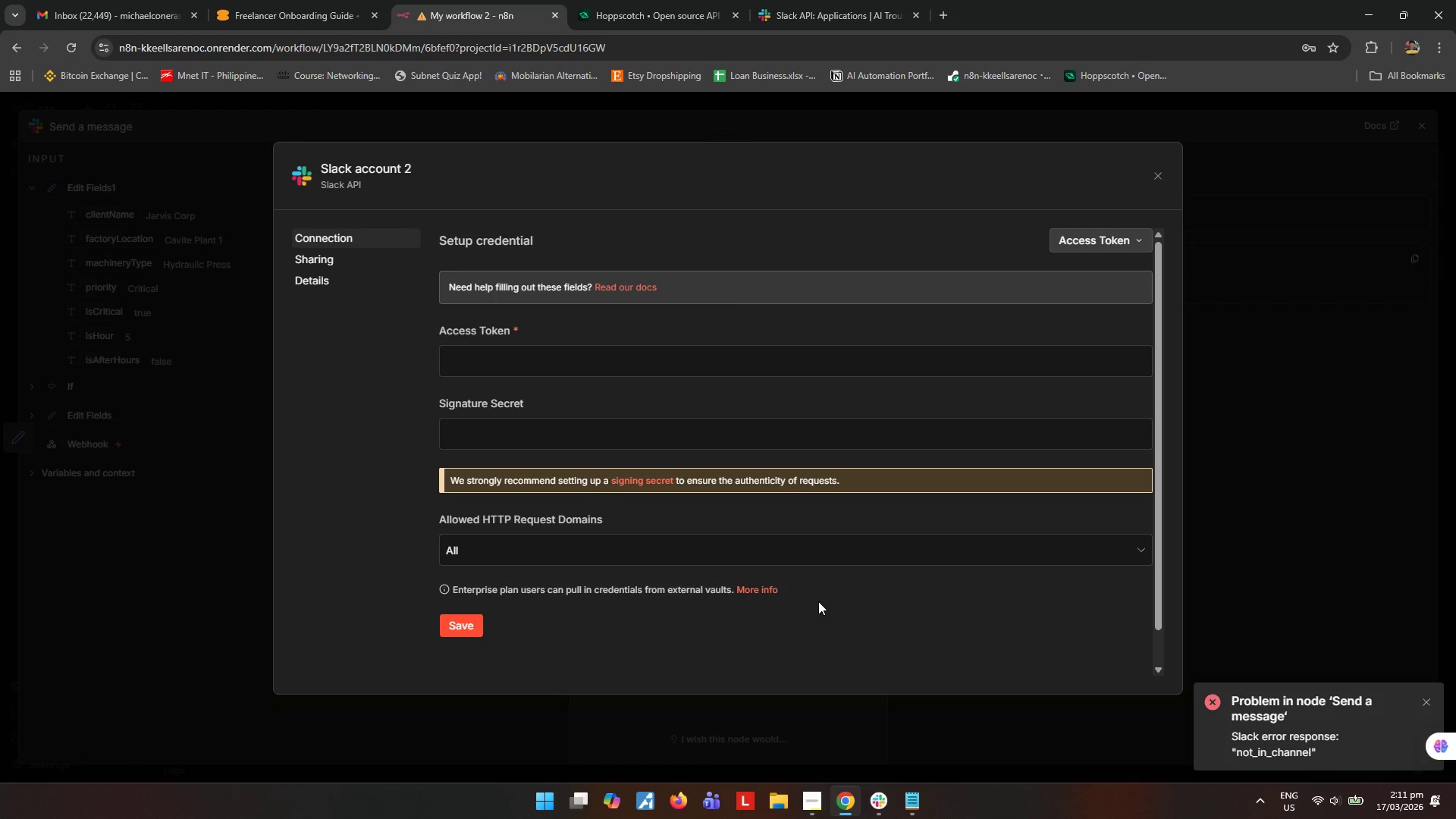 
wait(8.97)
 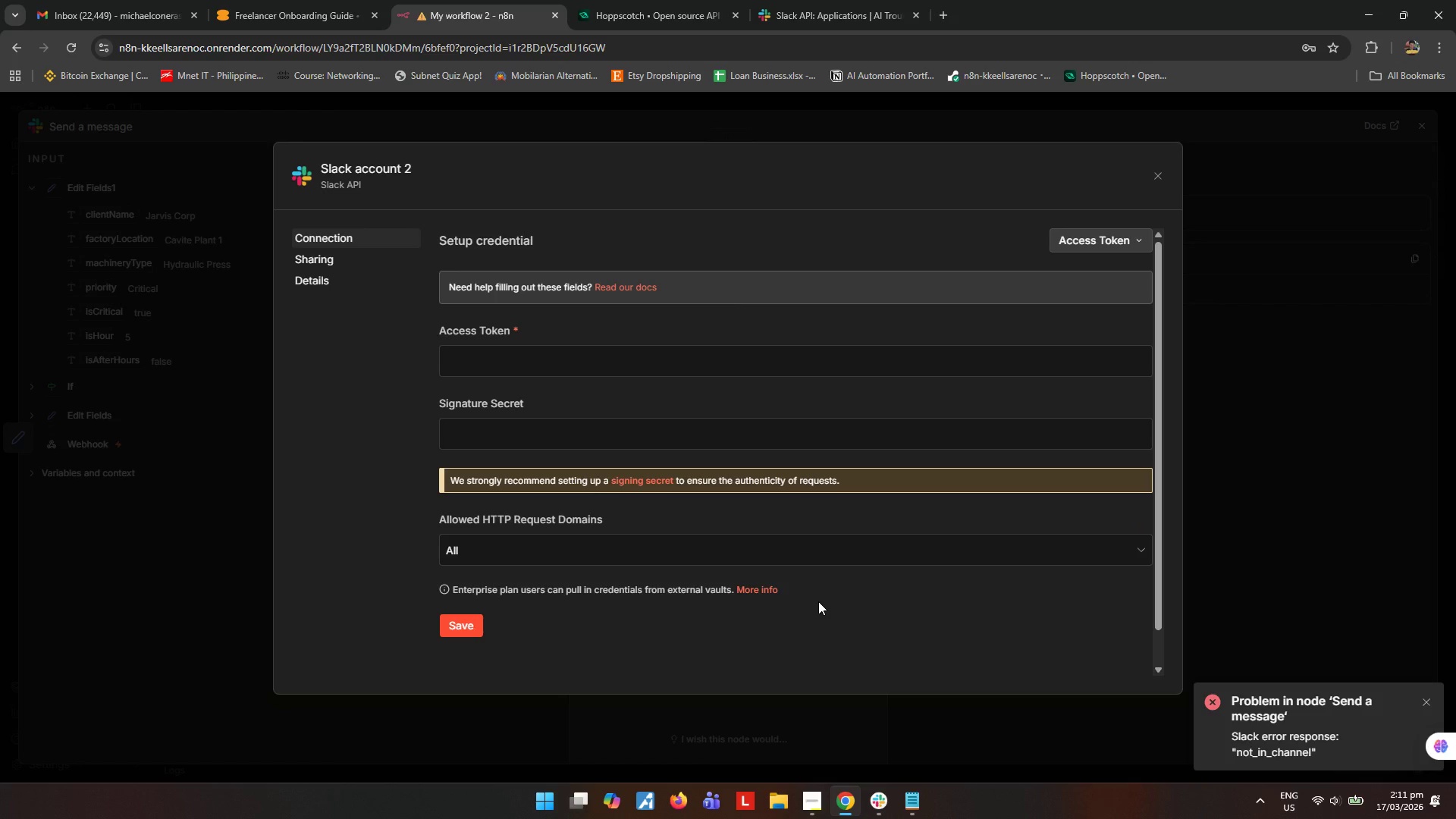 
scroll: coordinate [694, 375], scroll_direction: none, amount: 0.0
 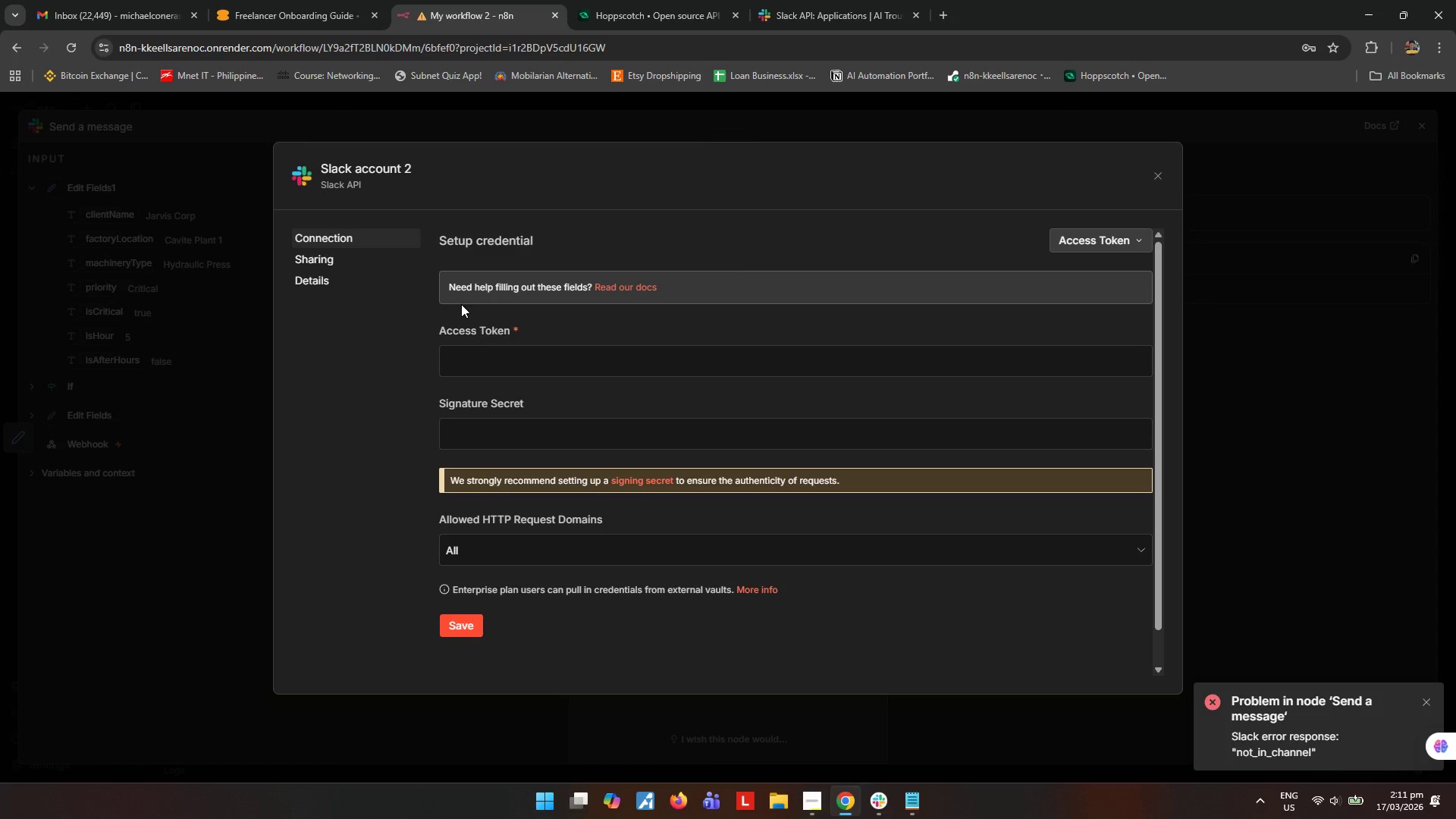 
left_click([532, 360])
 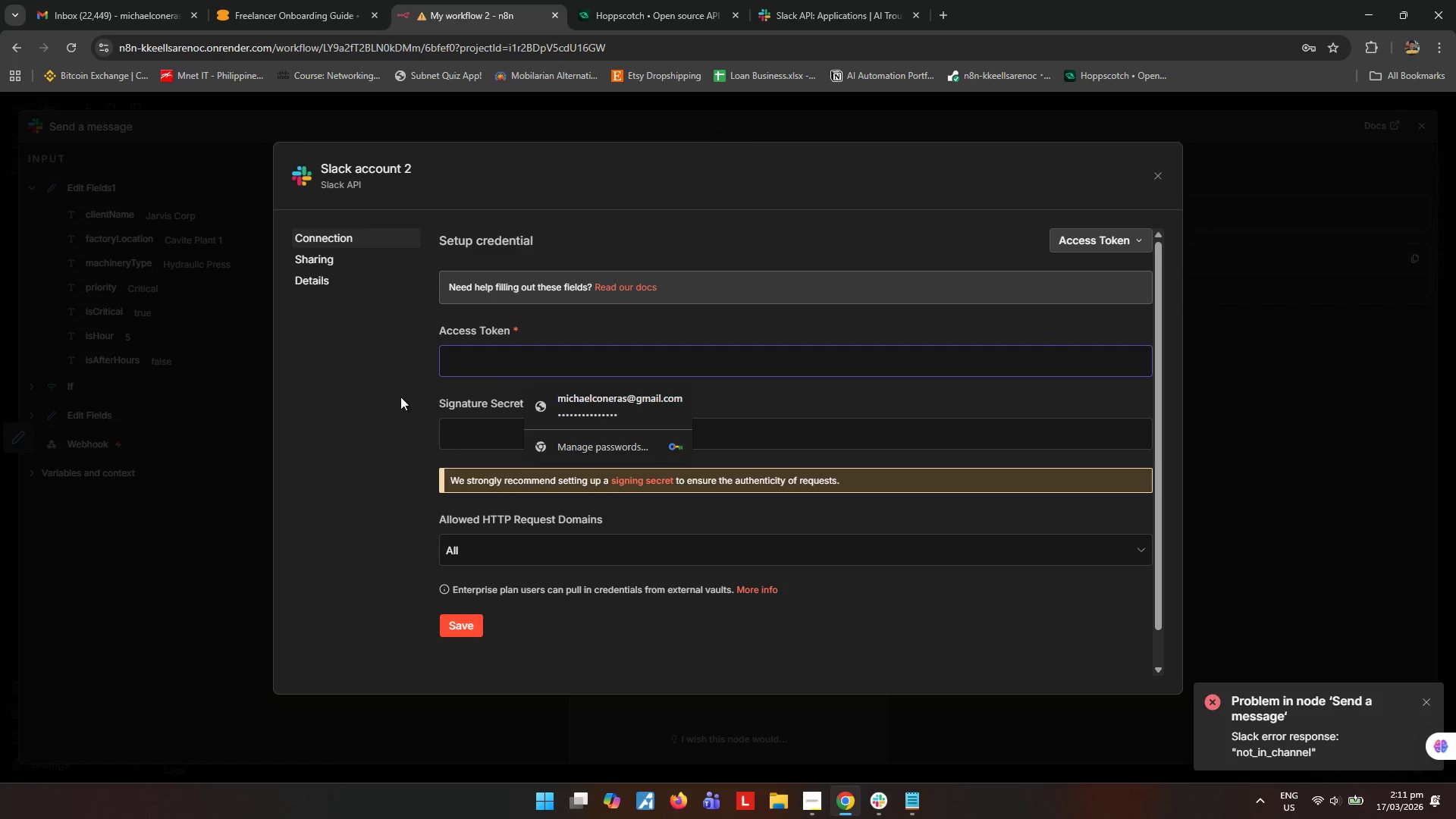 
left_click([733, 403])
 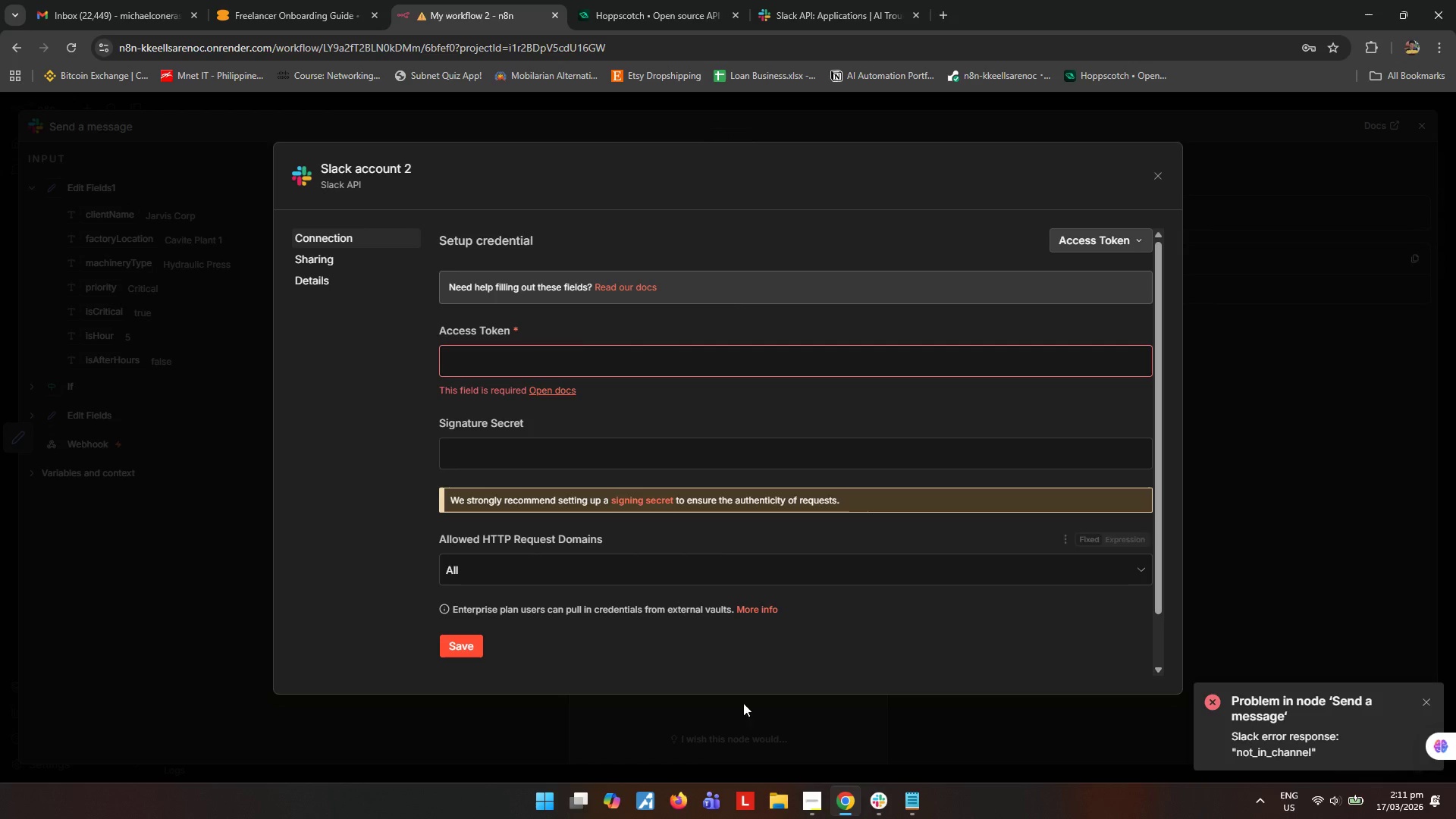 
left_click([921, 810])
 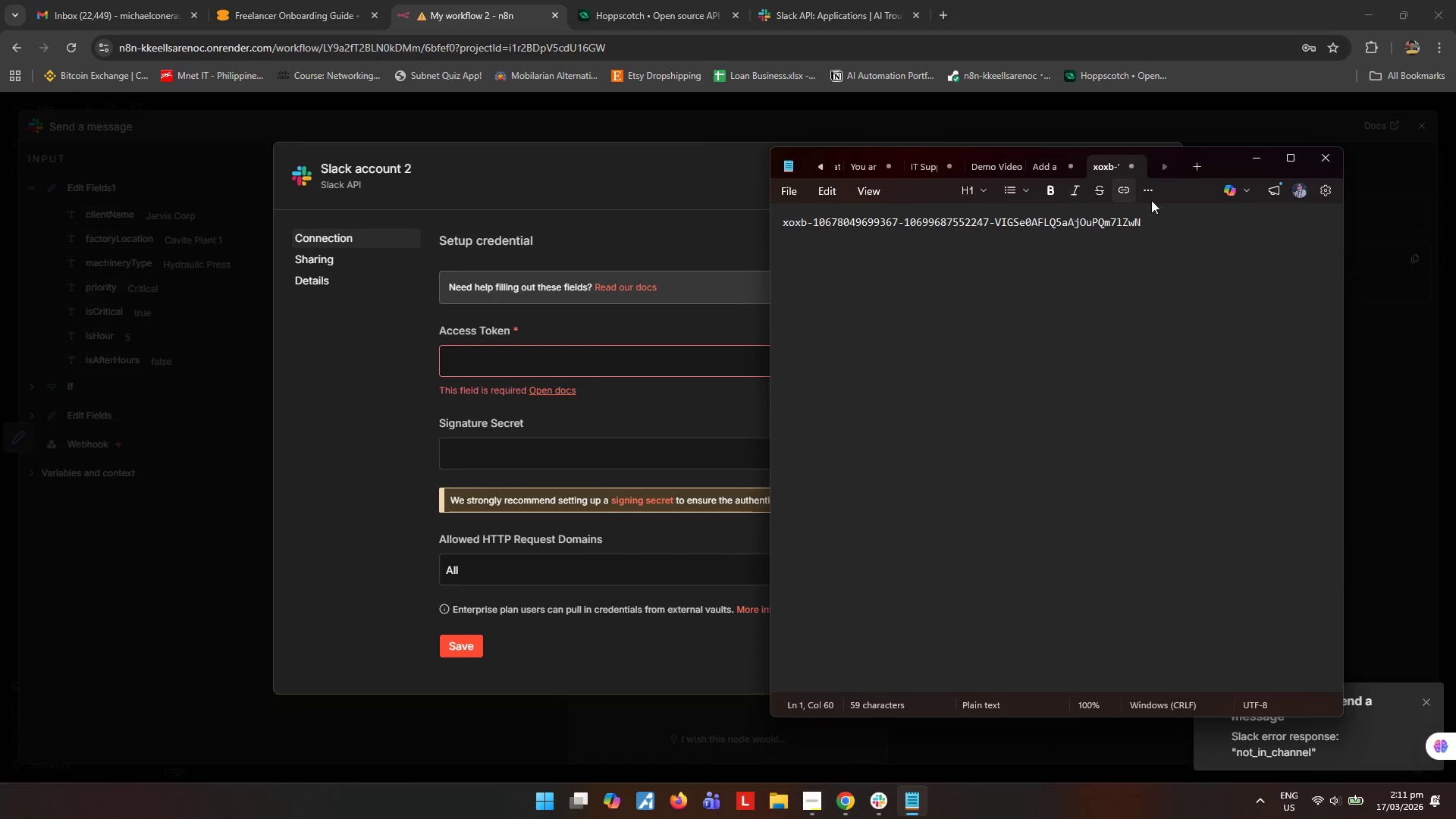 
left_click_drag(start_coordinate=[1163, 221], to_coordinate=[611, 225])
 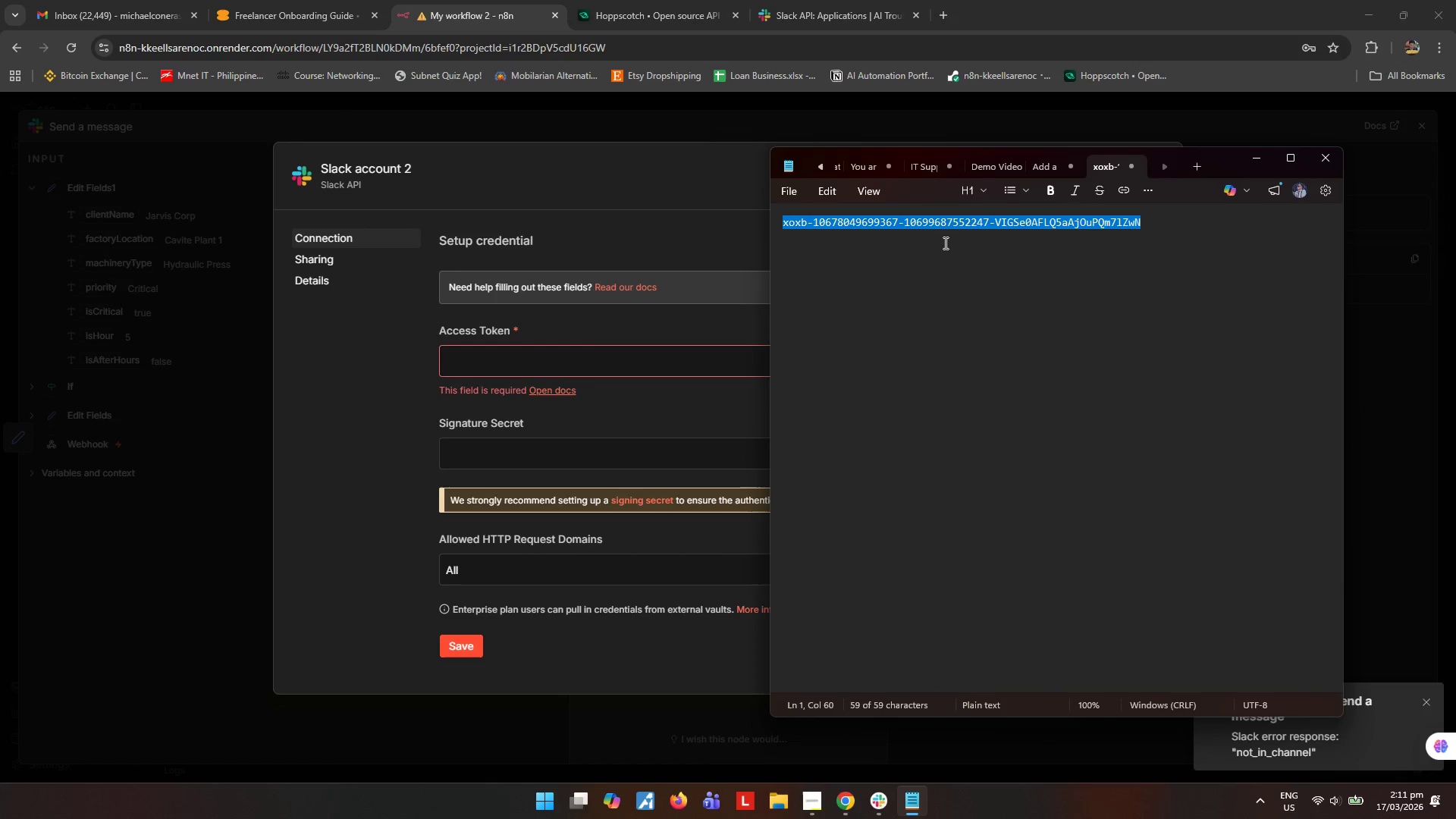 
right_click([947, 229])
 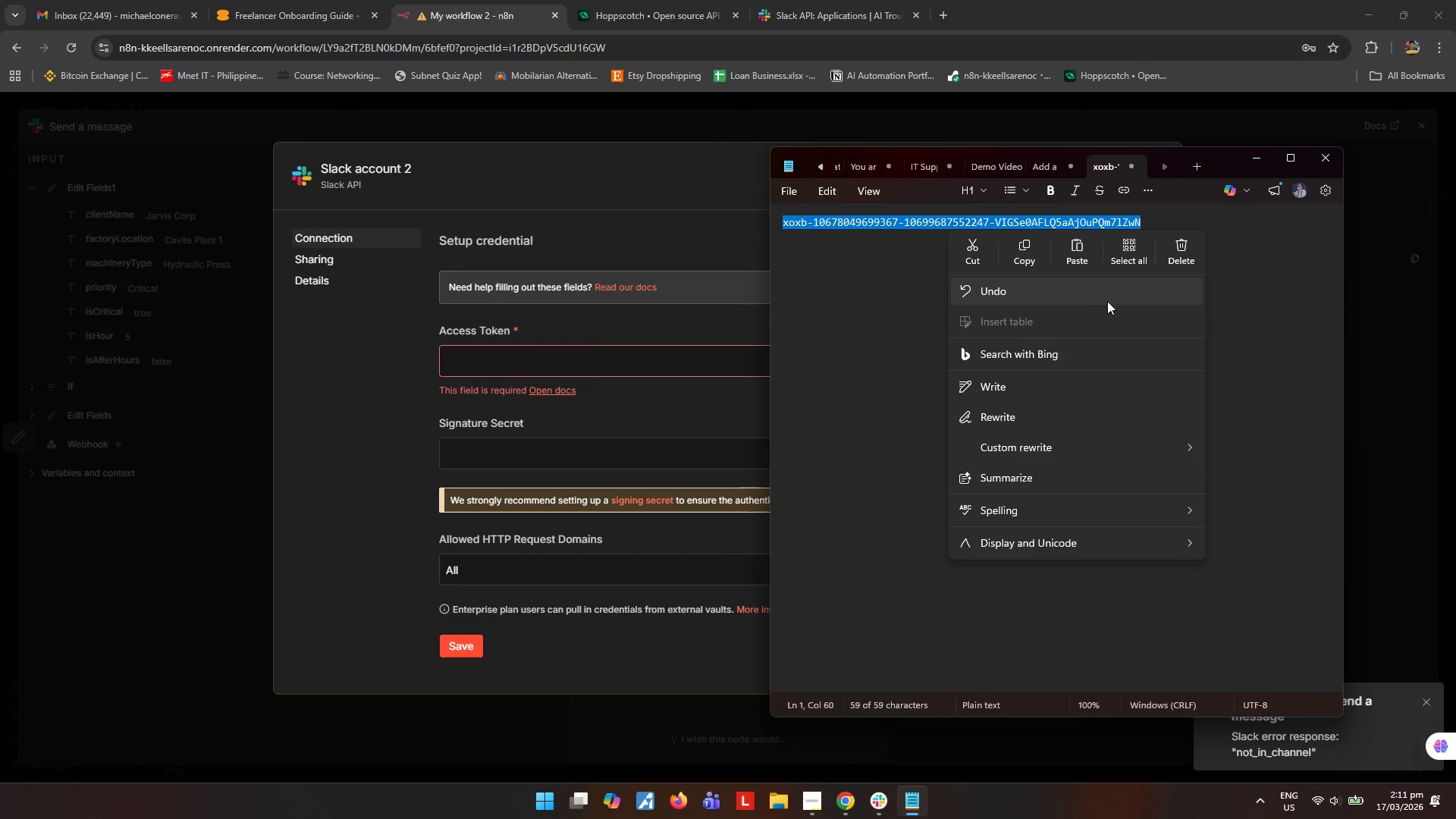 
left_click([1017, 250])
 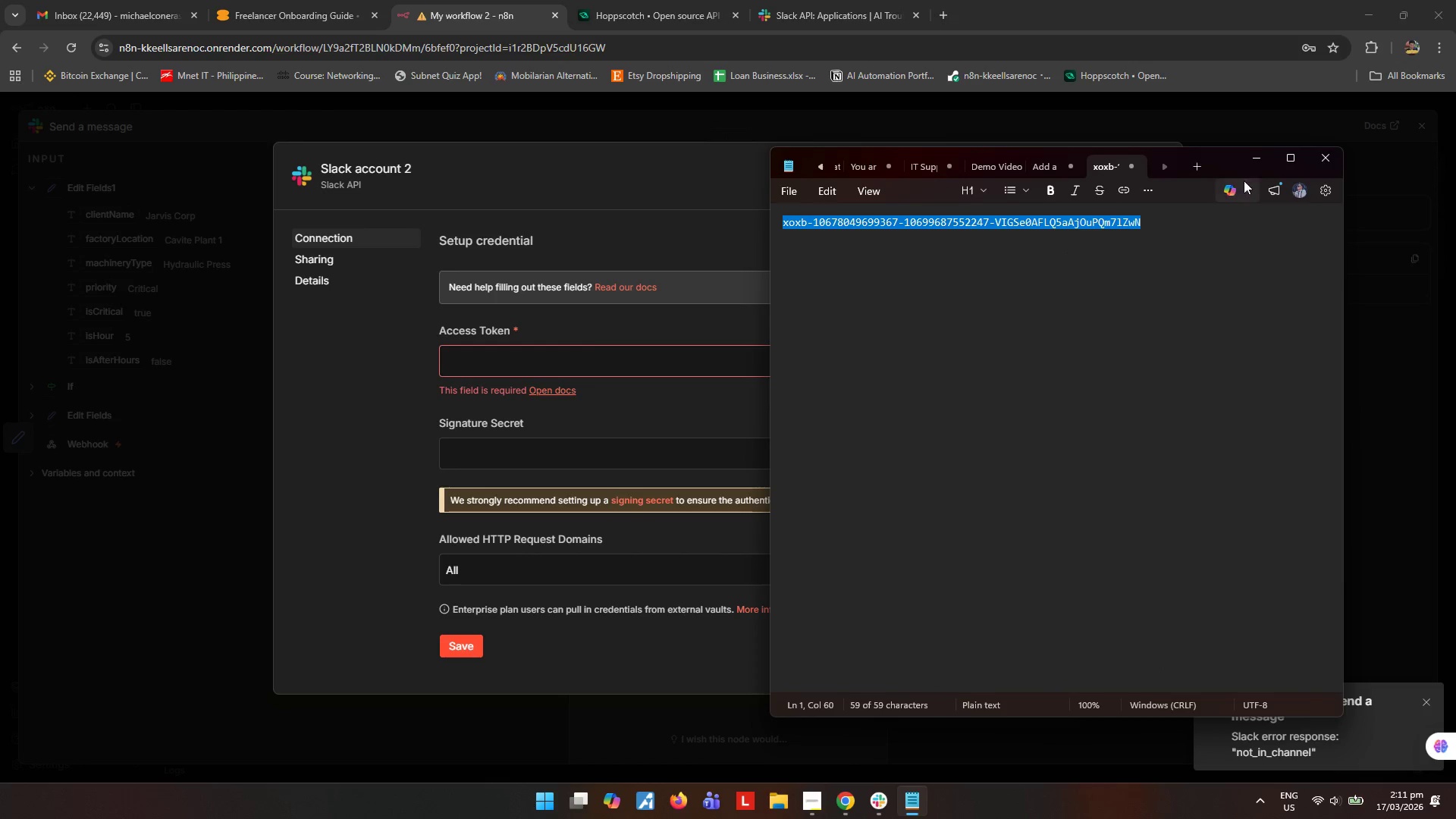 
left_click([1253, 155])
 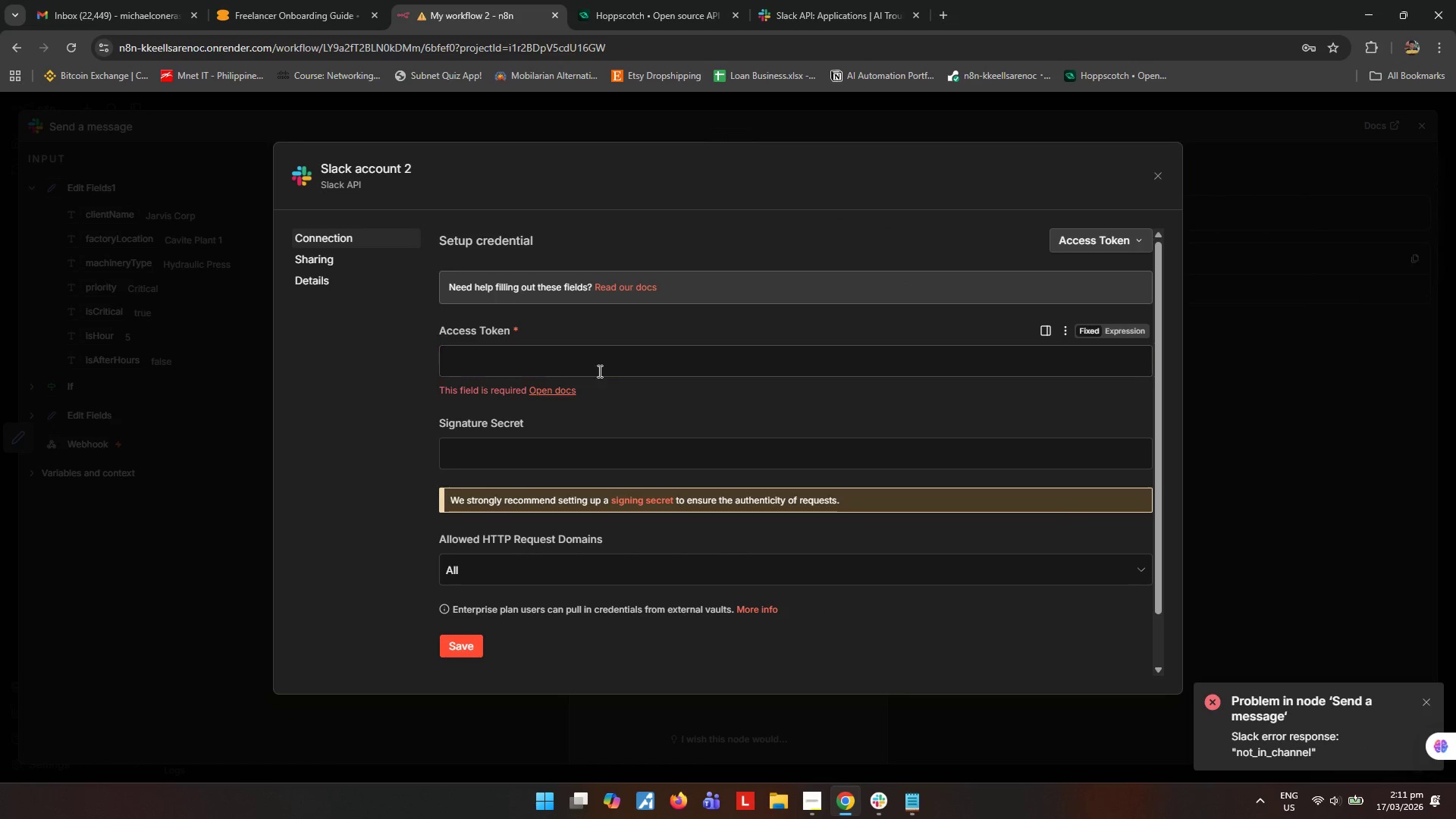 
left_click([574, 360])
 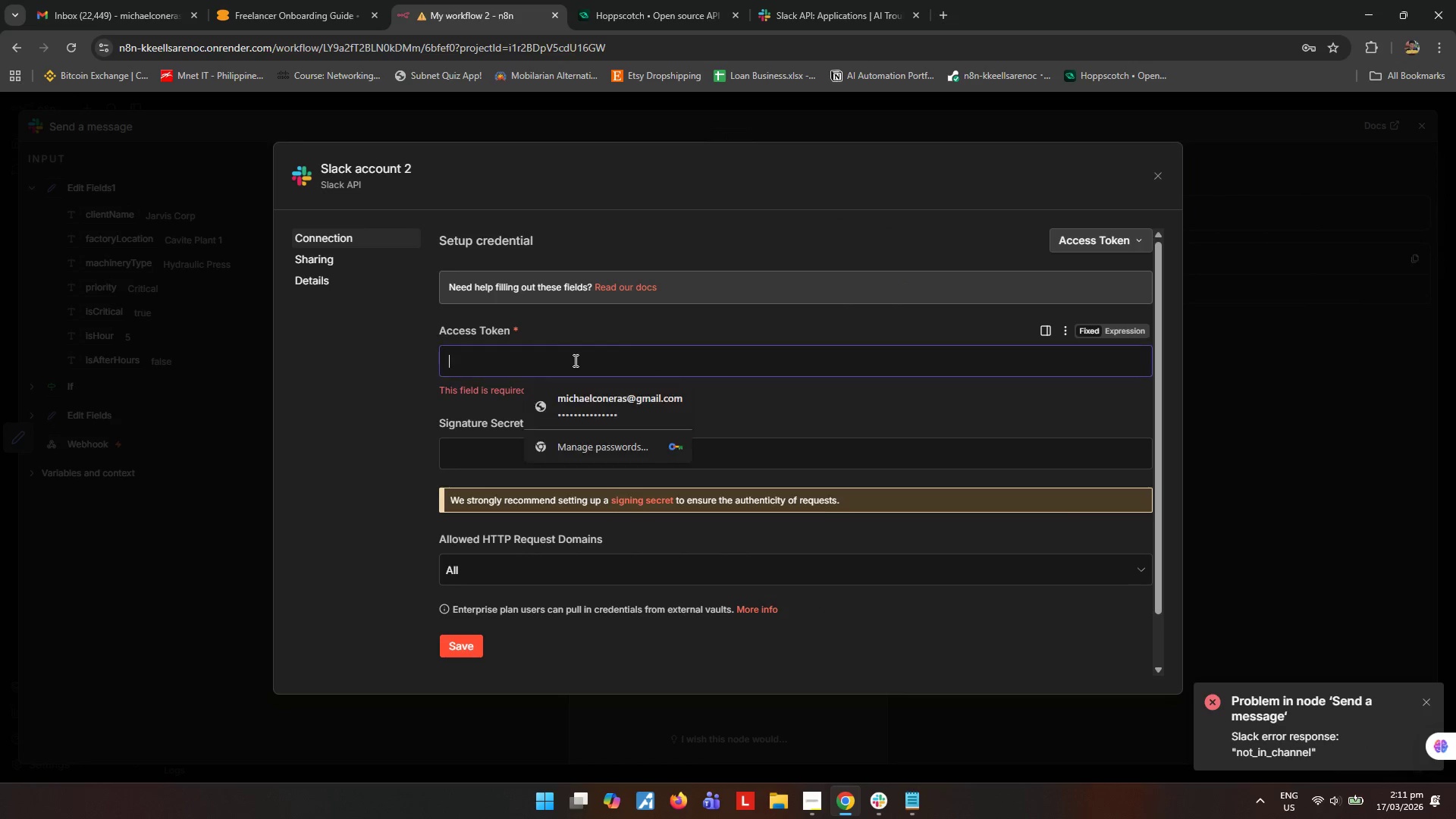 
right_click([574, 360])
 